 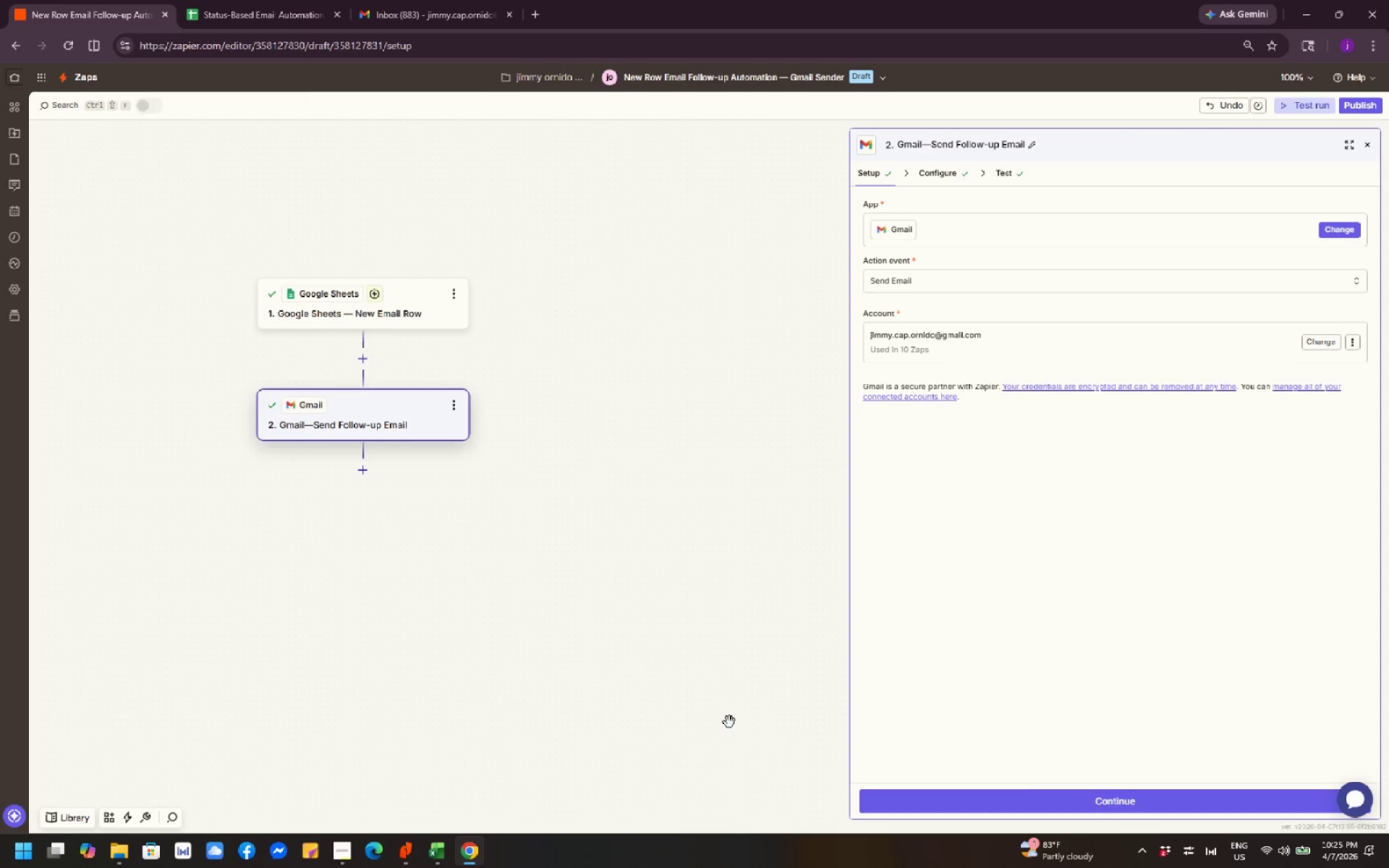 
left_click_drag(start_coordinate=[702, 643], to_coordinate=[787, 550])
 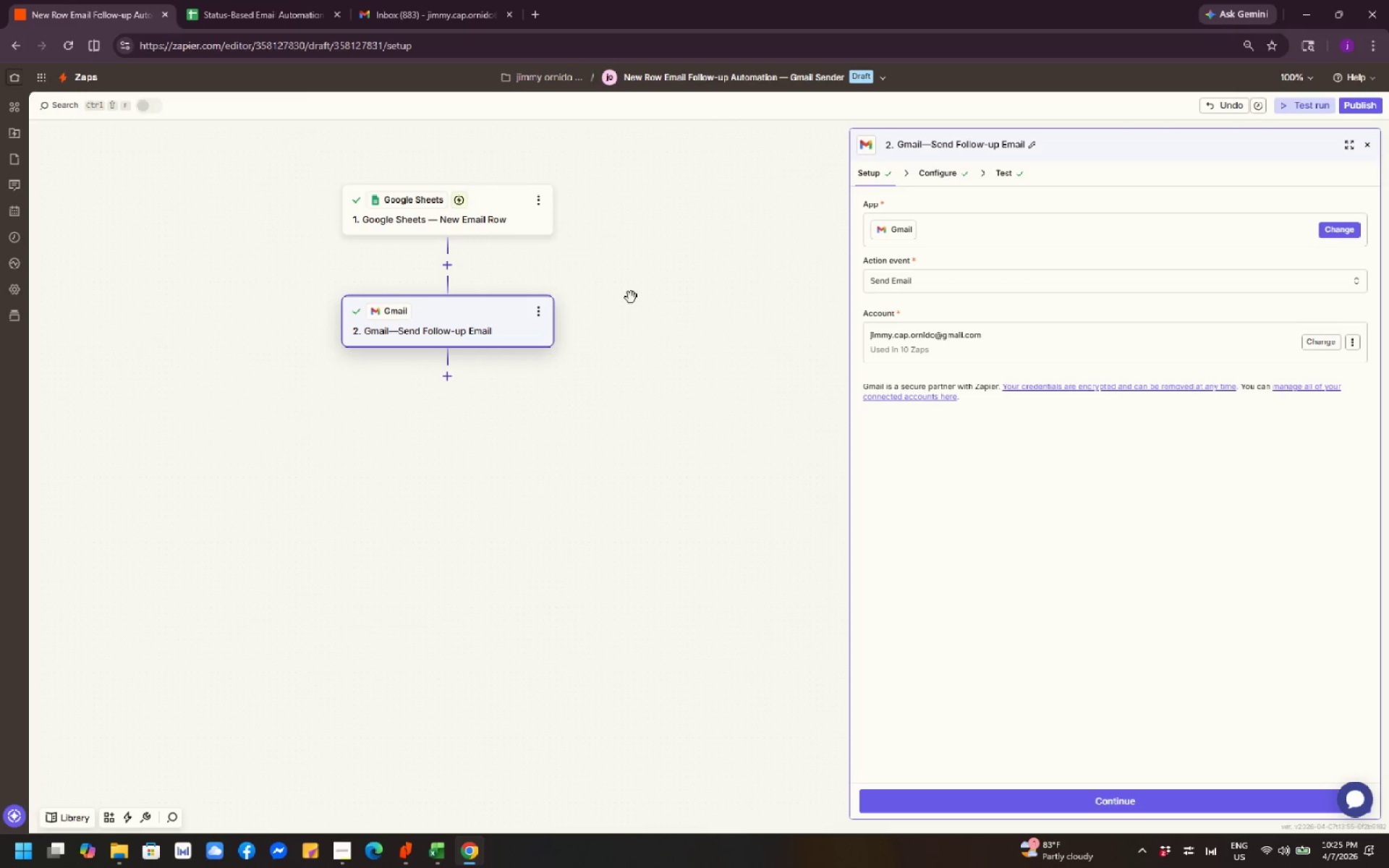 
left_click_drag(start_coordinate=[631, 295], to_coordinate=[636, 526])
 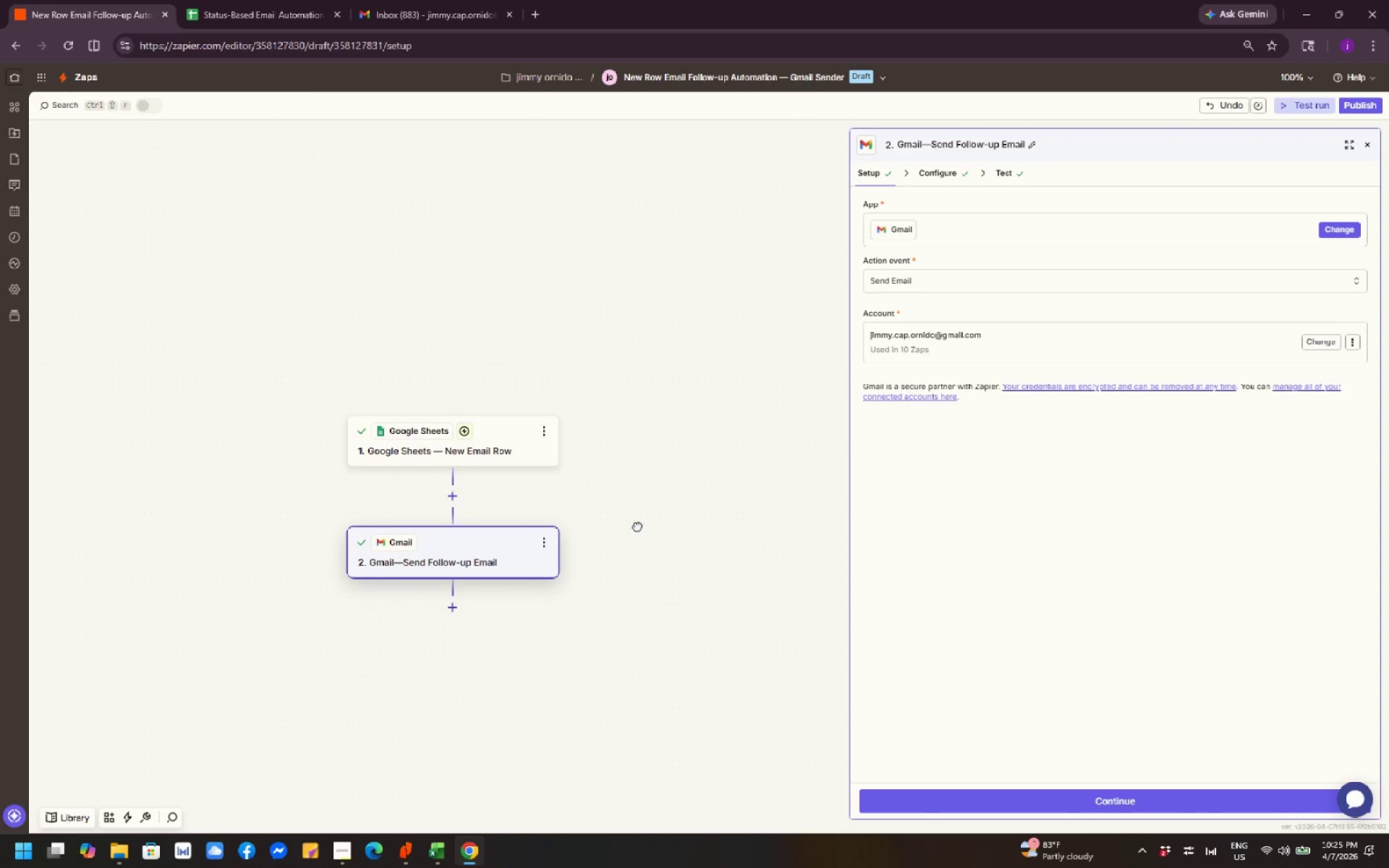 
left_click_drag(start_coordinate=[637, 526], to_coordinate=[727, 572])
 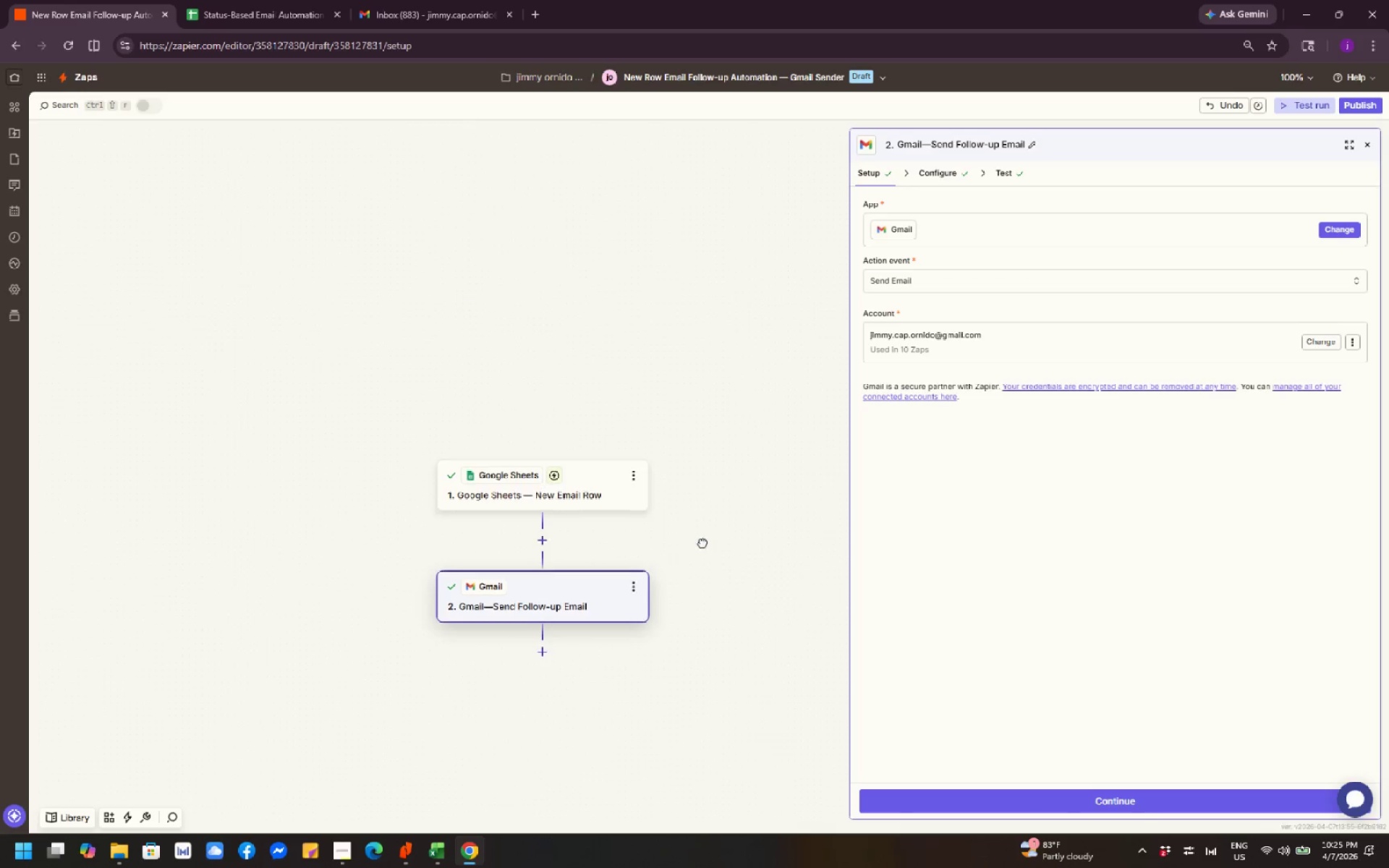 
left_click_drag(start_coordinate=[702, 550], to_coordinate=[744, 480])
 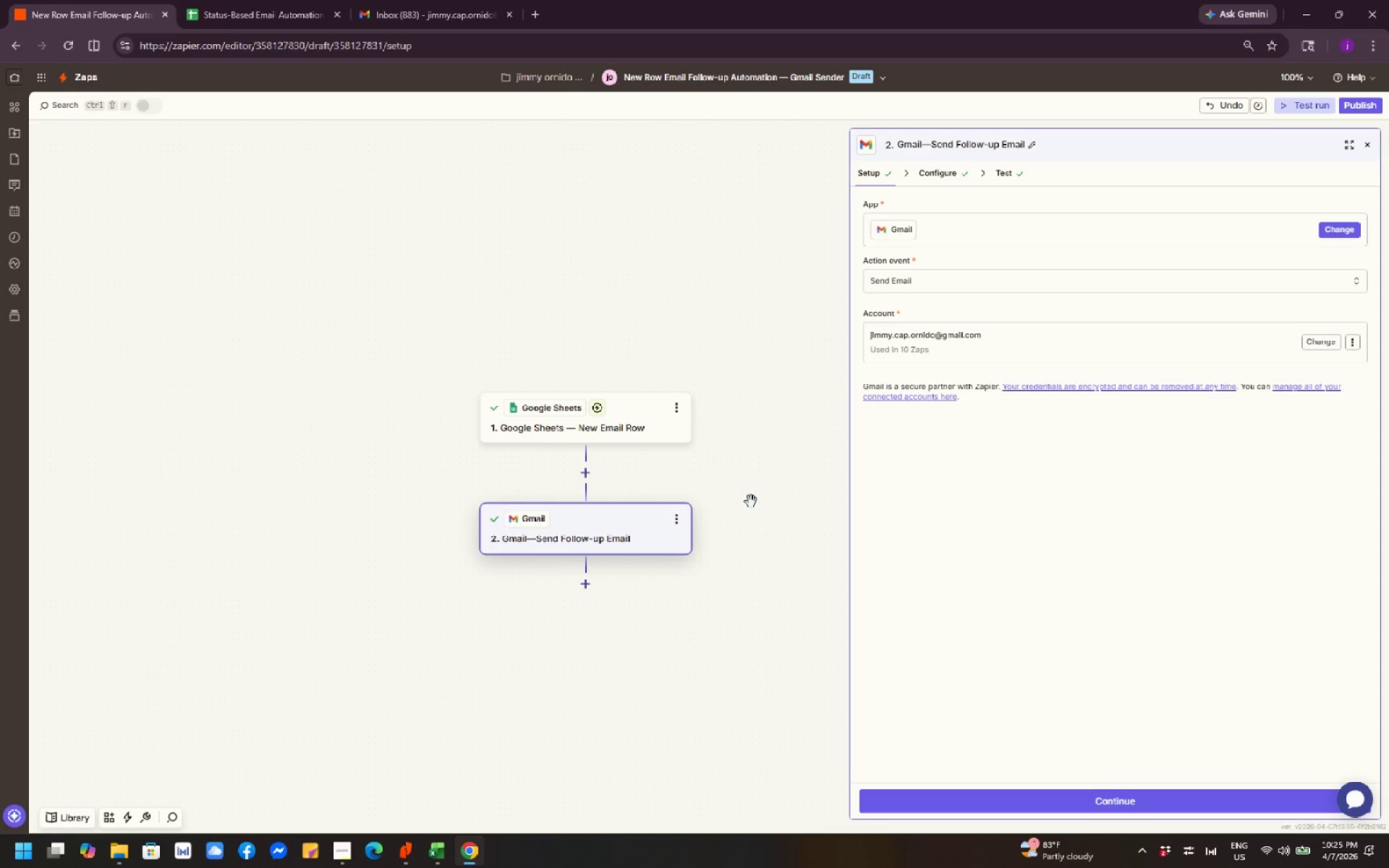 
wait(8.14)
 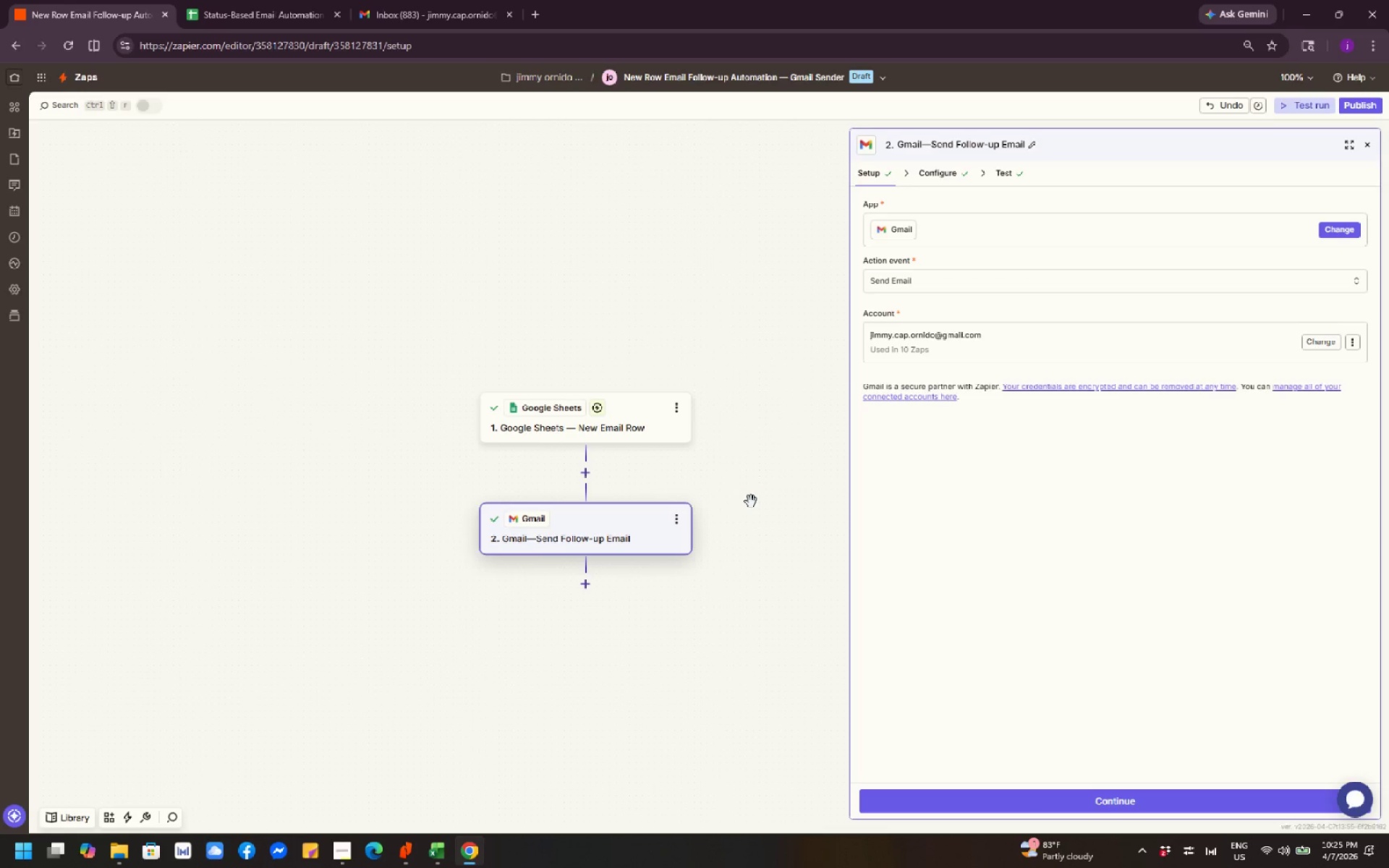 
left_click_drag(start_coordinate=[742, 526], to_coordinate=[712, 778])
 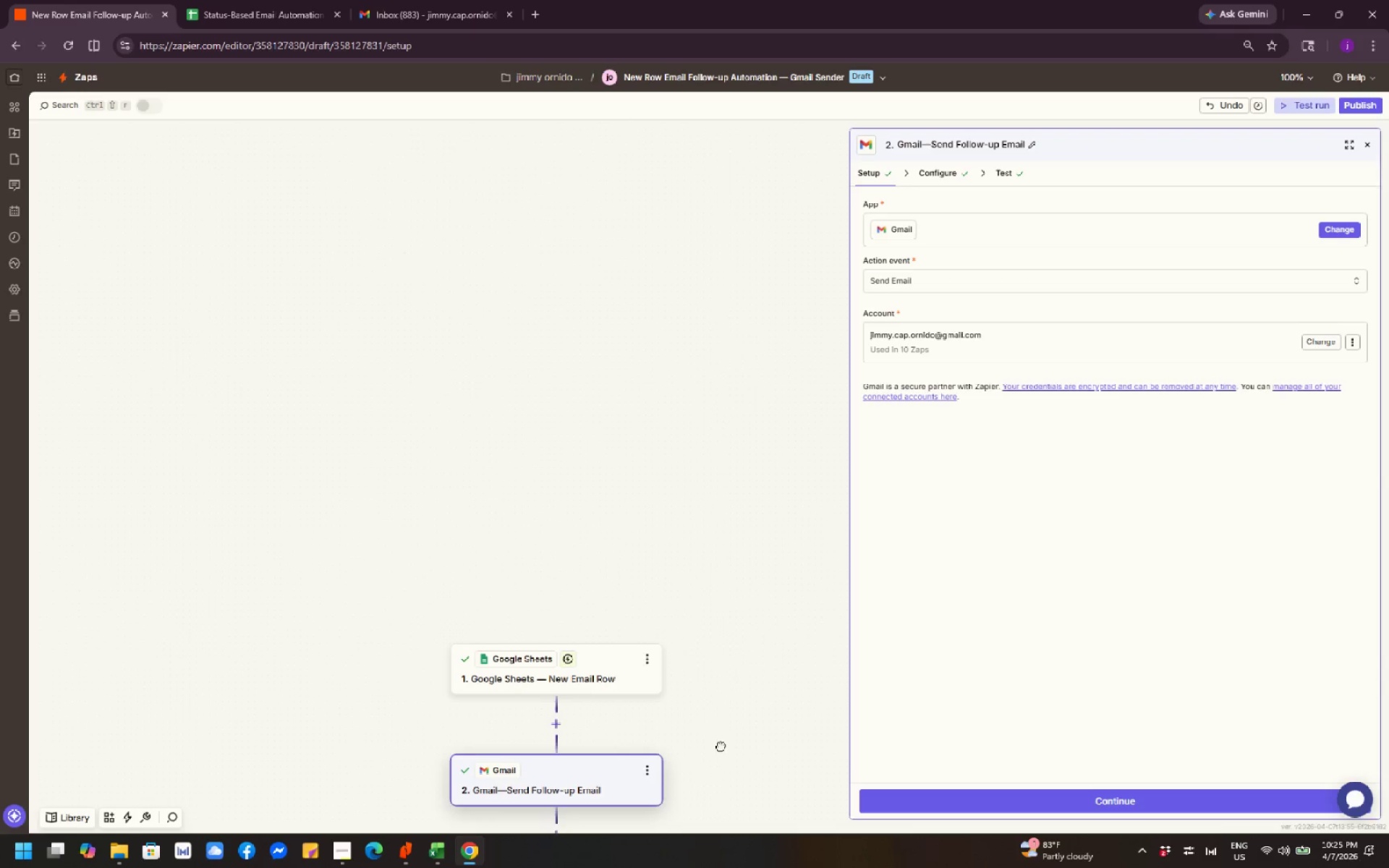 
left_click_drag(start_coordinate=[721, 746], to_coordinate=[700, 535])
 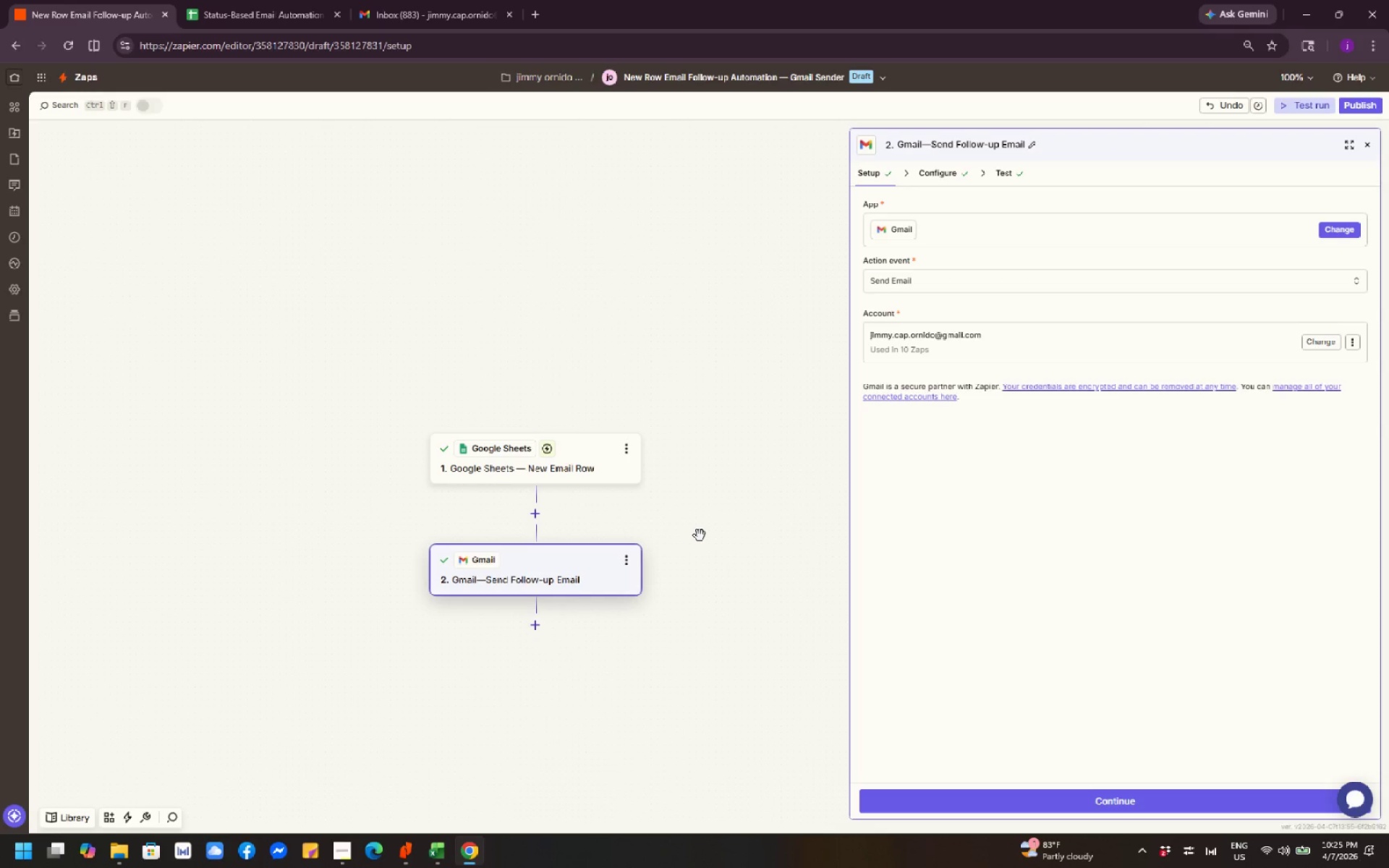 
left_click_drag(start_coordinate=[697, 540], to_coordinate=[701, 535])
 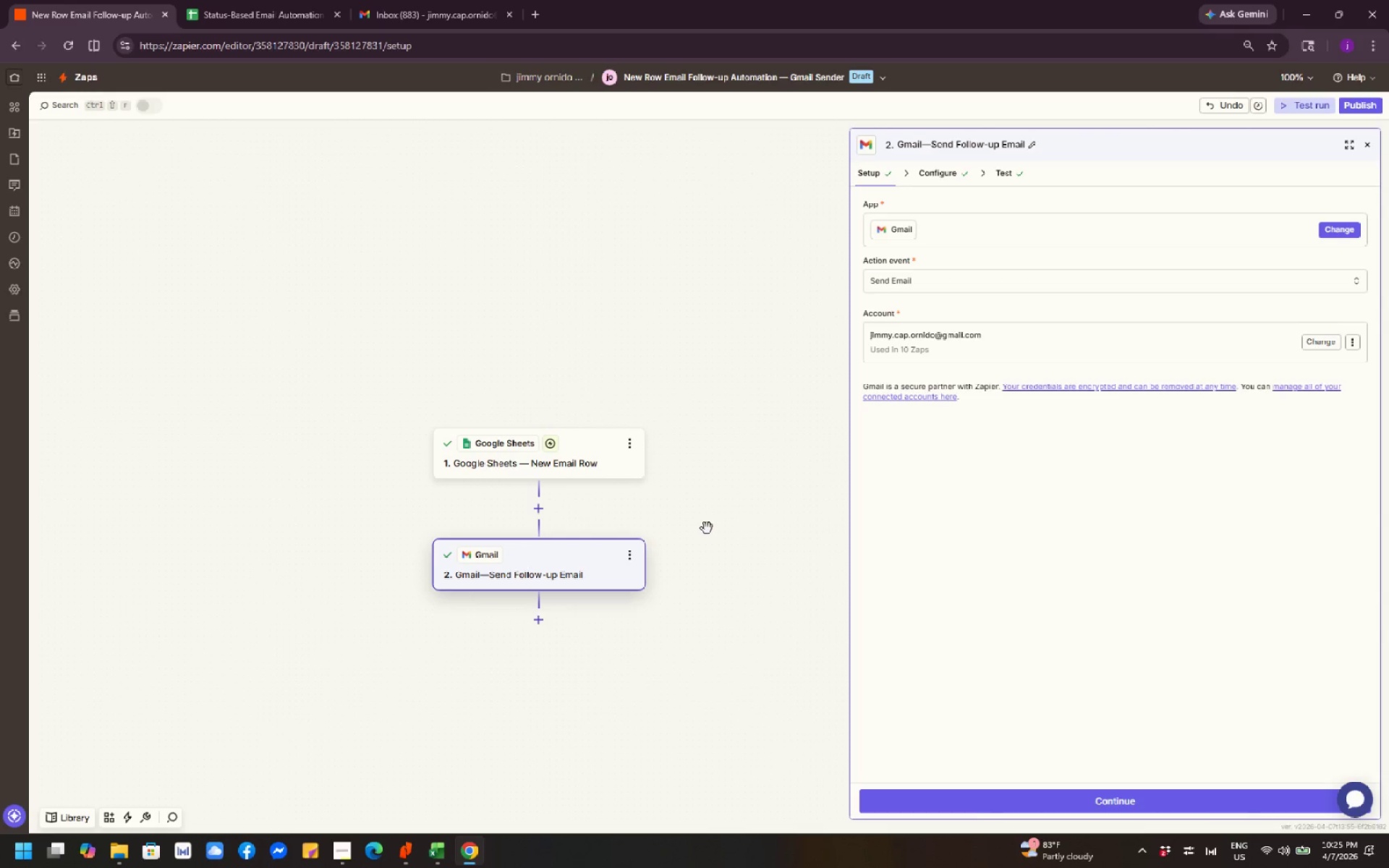 
left_click_drag(start_coordinate=[702, 483], to_coordinate=[690, 395])
 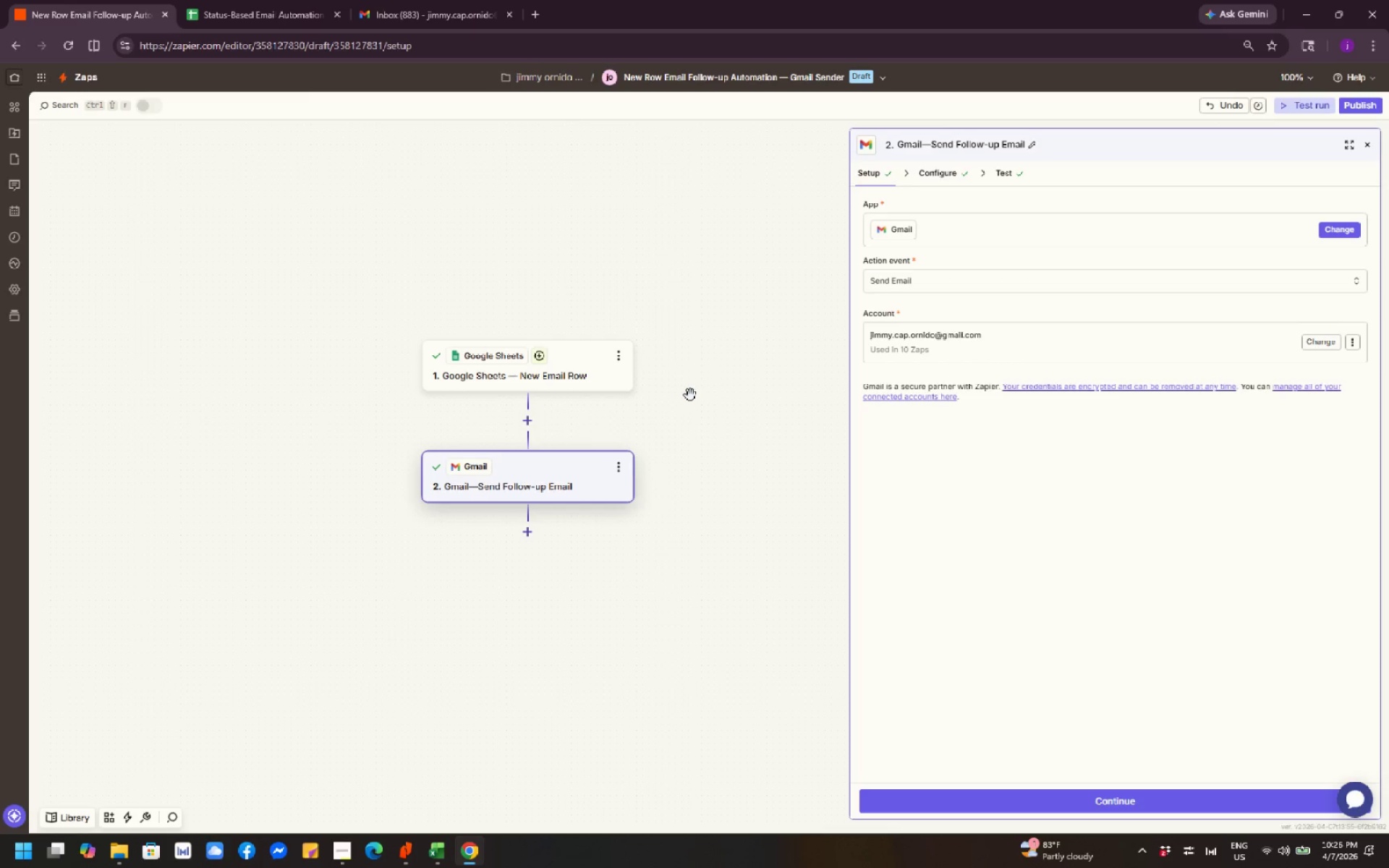 
wait(17.3)
 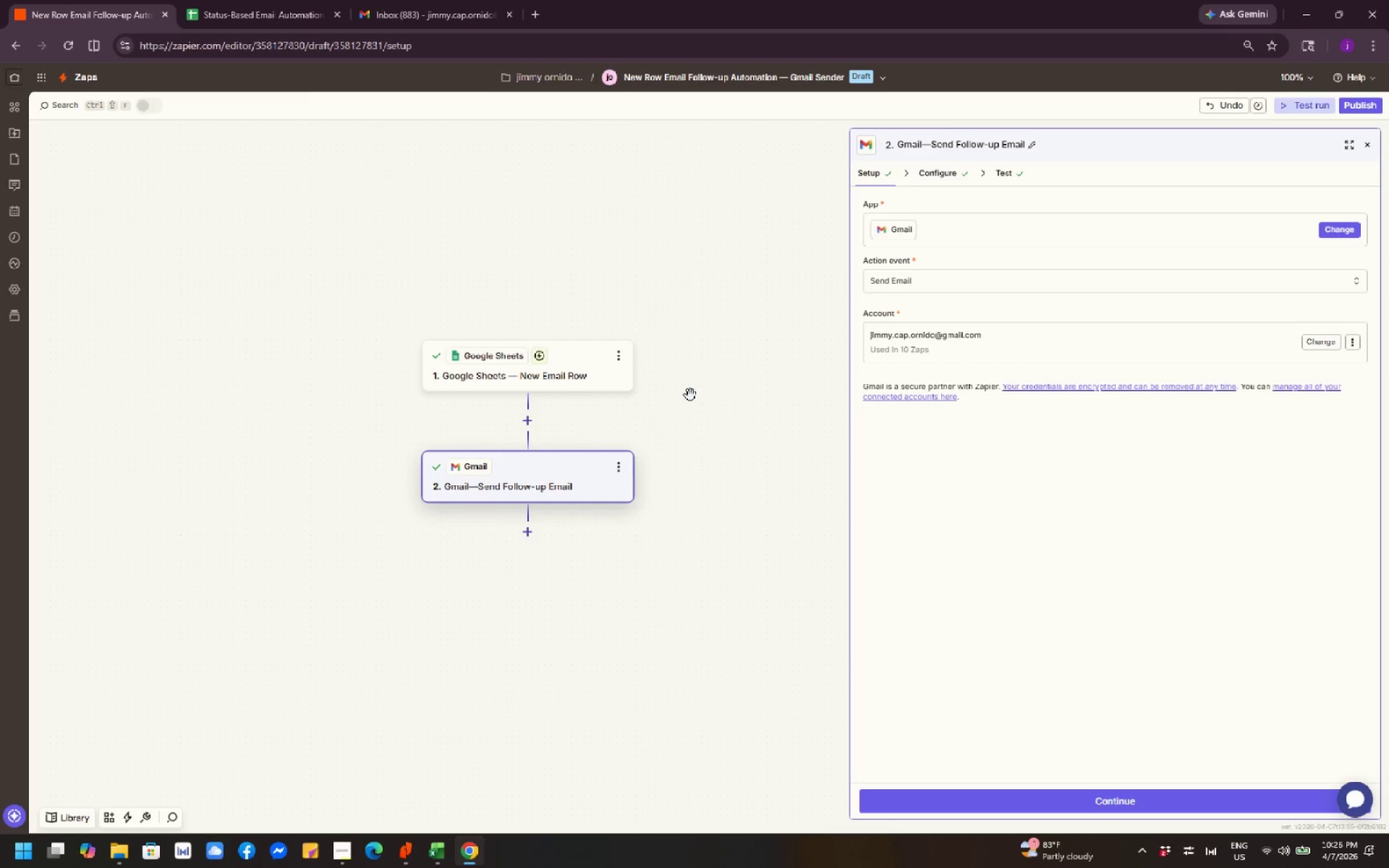 
scroll: coordinate [715, 456], scroll_direction: none, amount: 0.0
 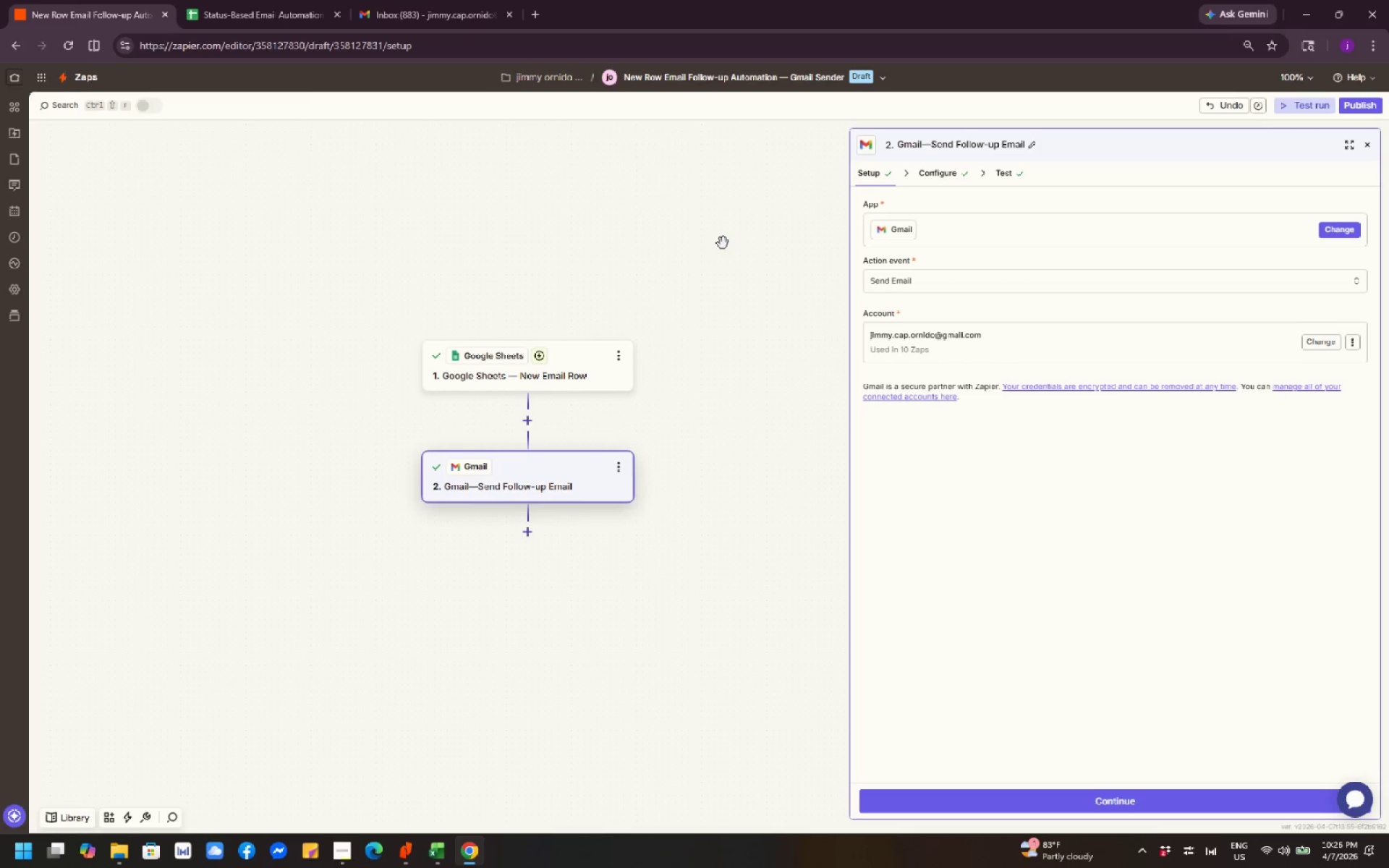 
left_click_drag(start_coordinate=[721, 234], to_coordinate=[513, 416])
 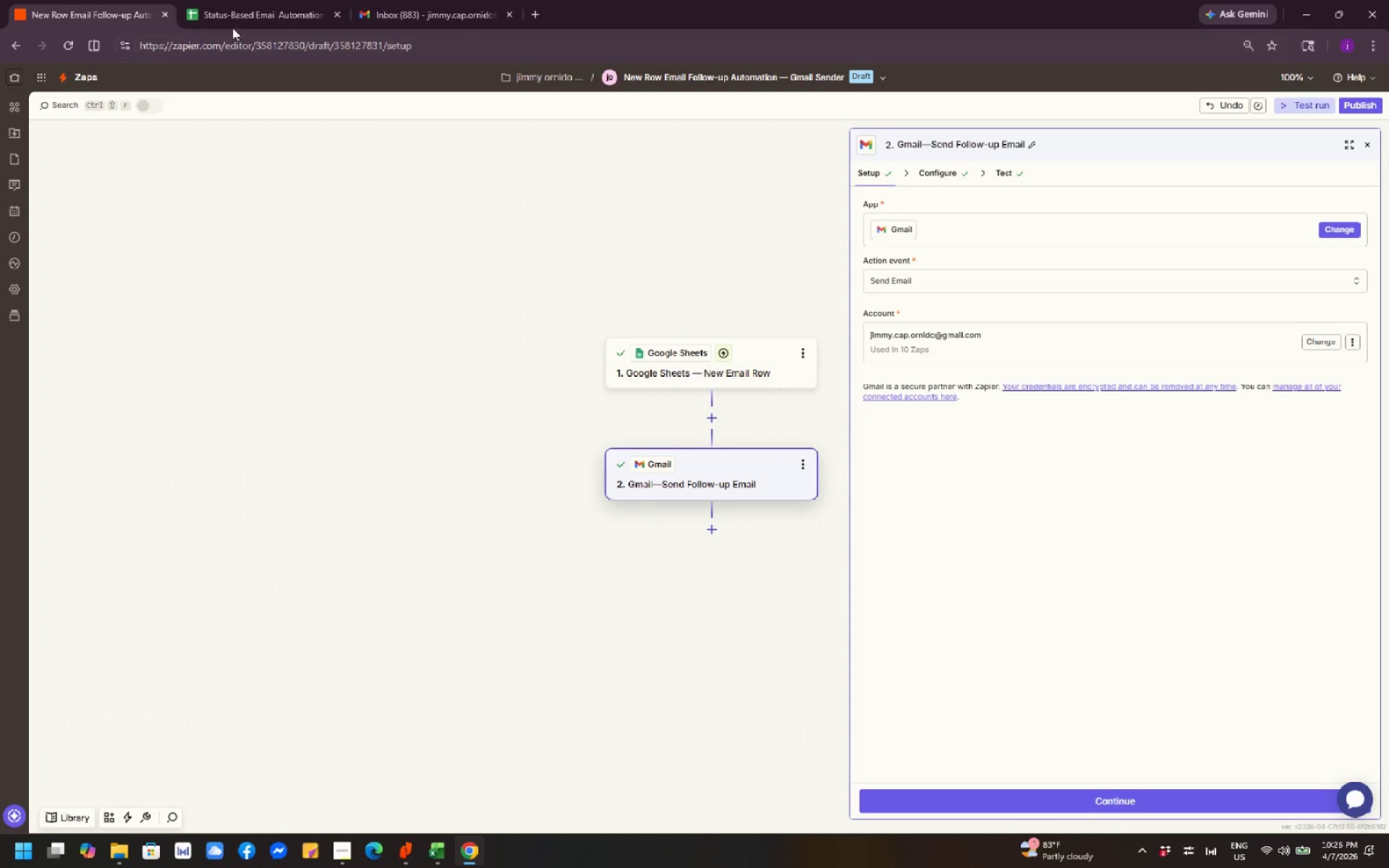 
left_click([244, 8])
 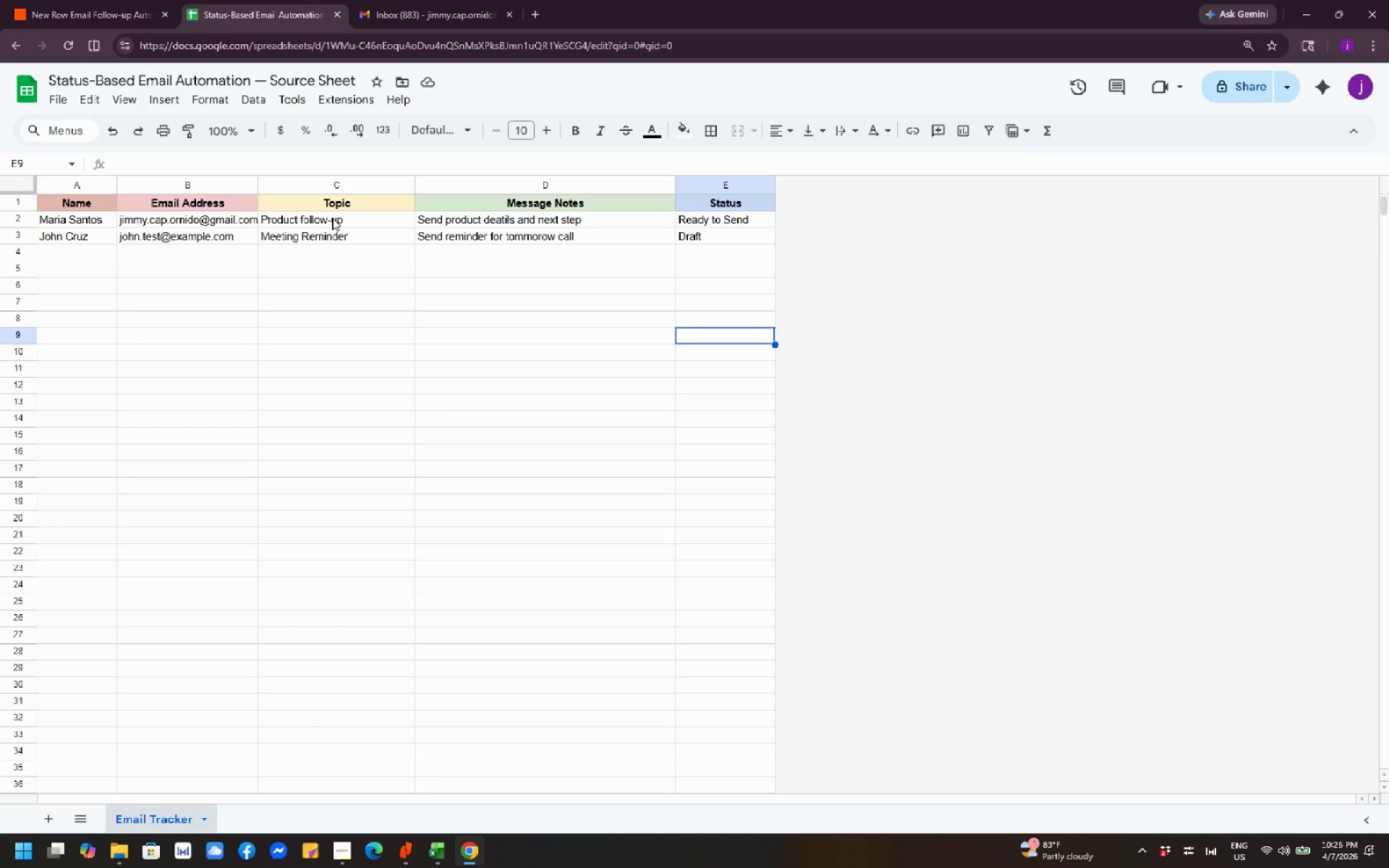 
wait(8.25)
 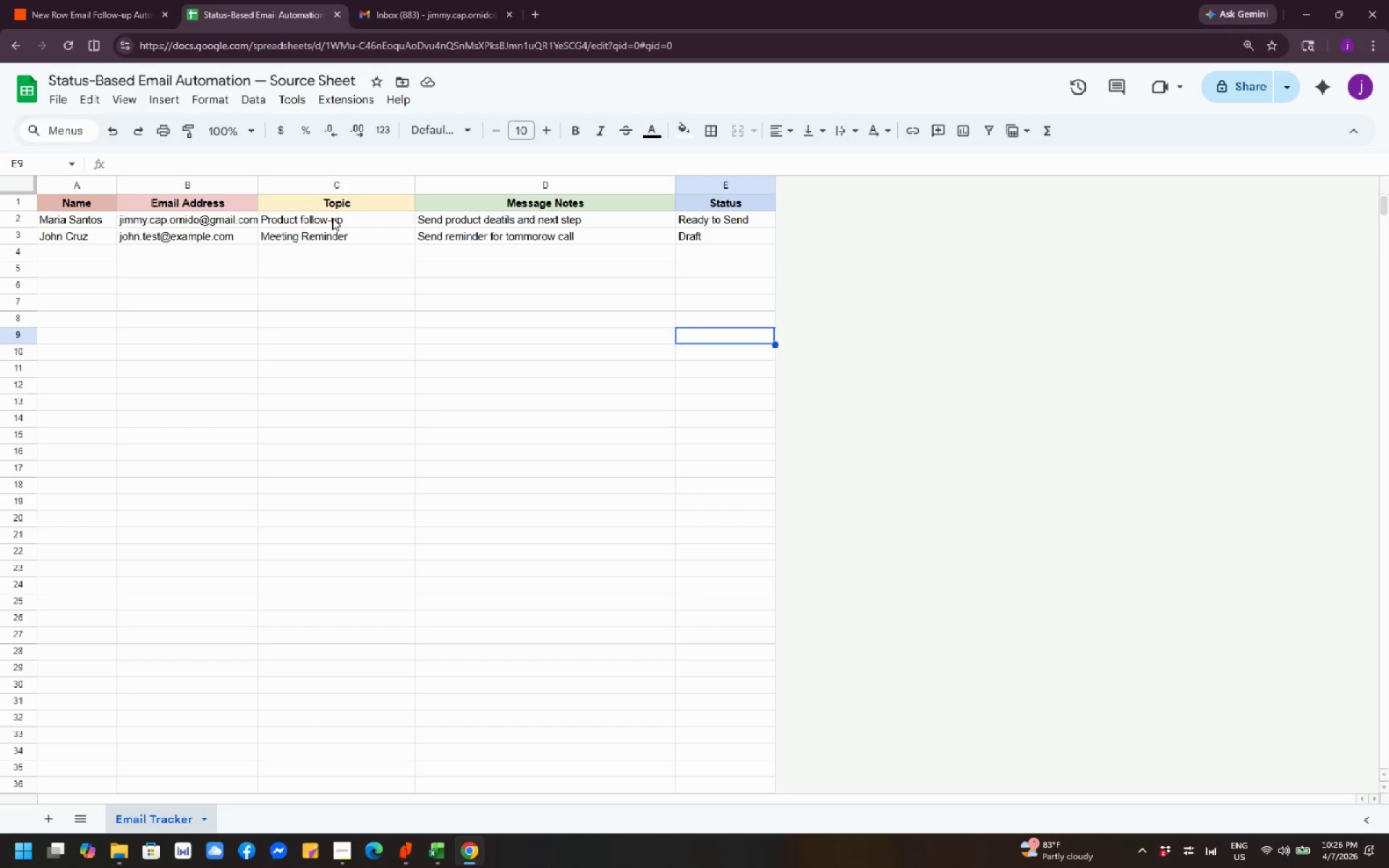 
left_click([80, 14])
 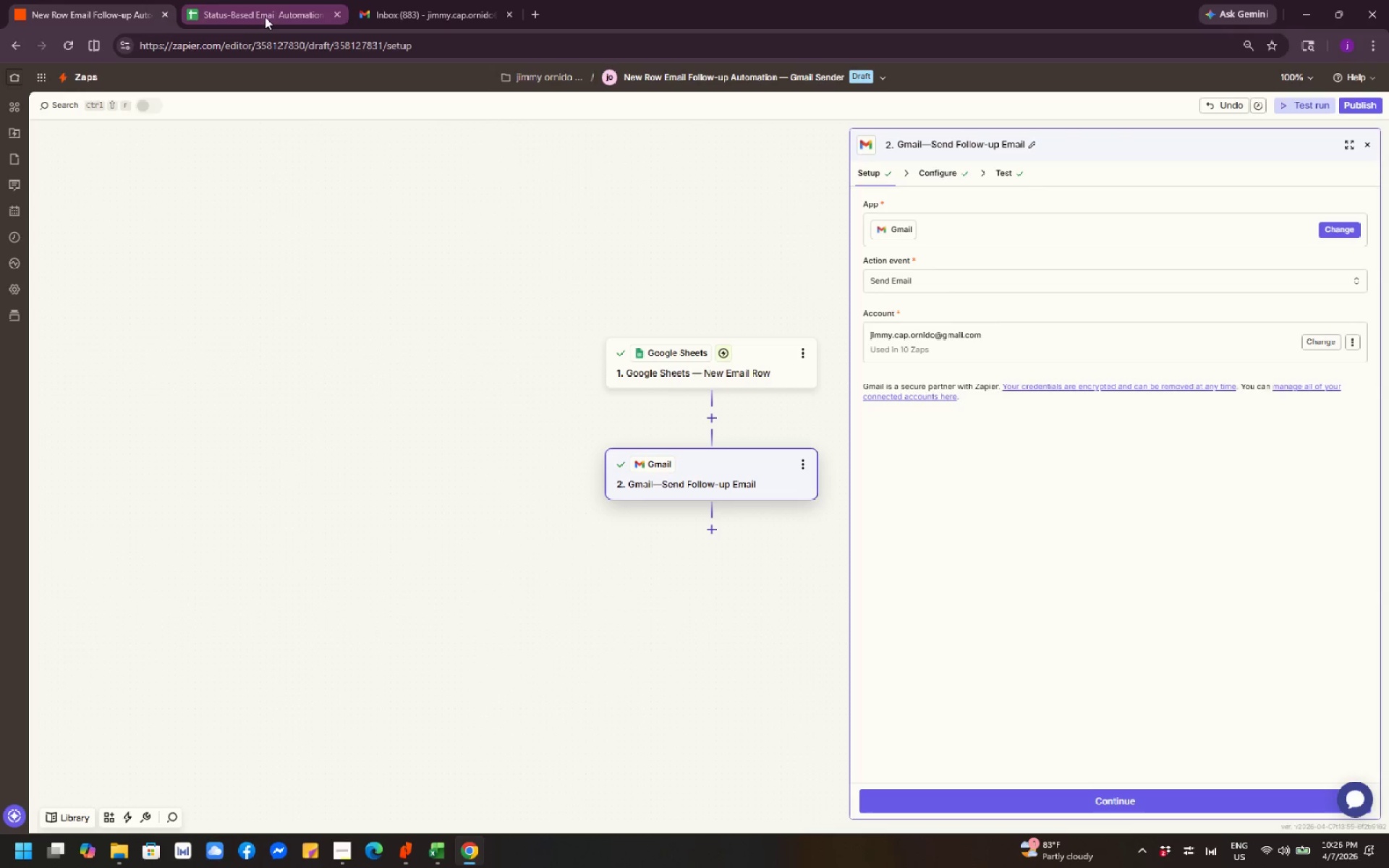 
left_click([265, 17])
 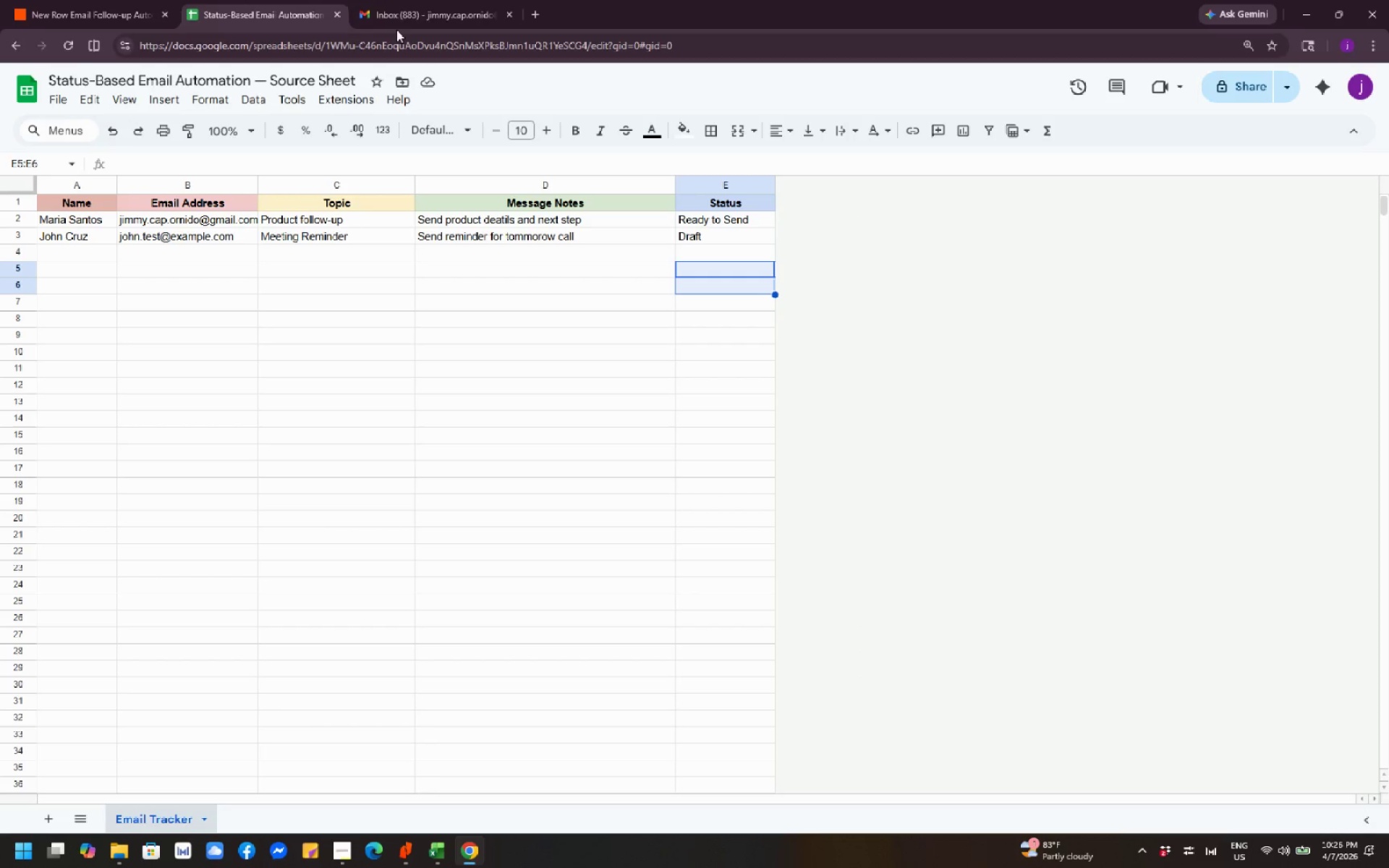 
left_click([422, 15])
 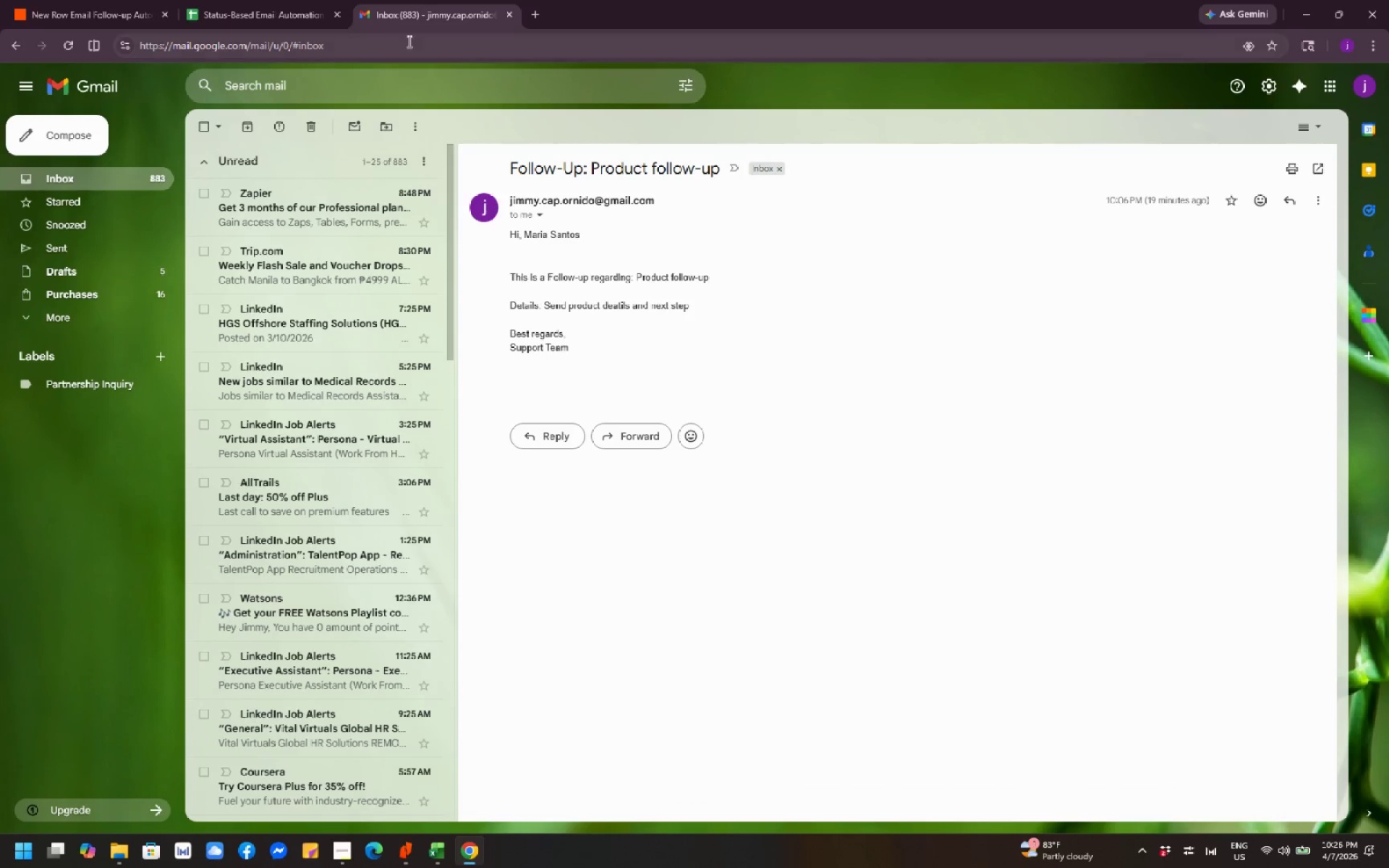 
left_click([273, 17])
 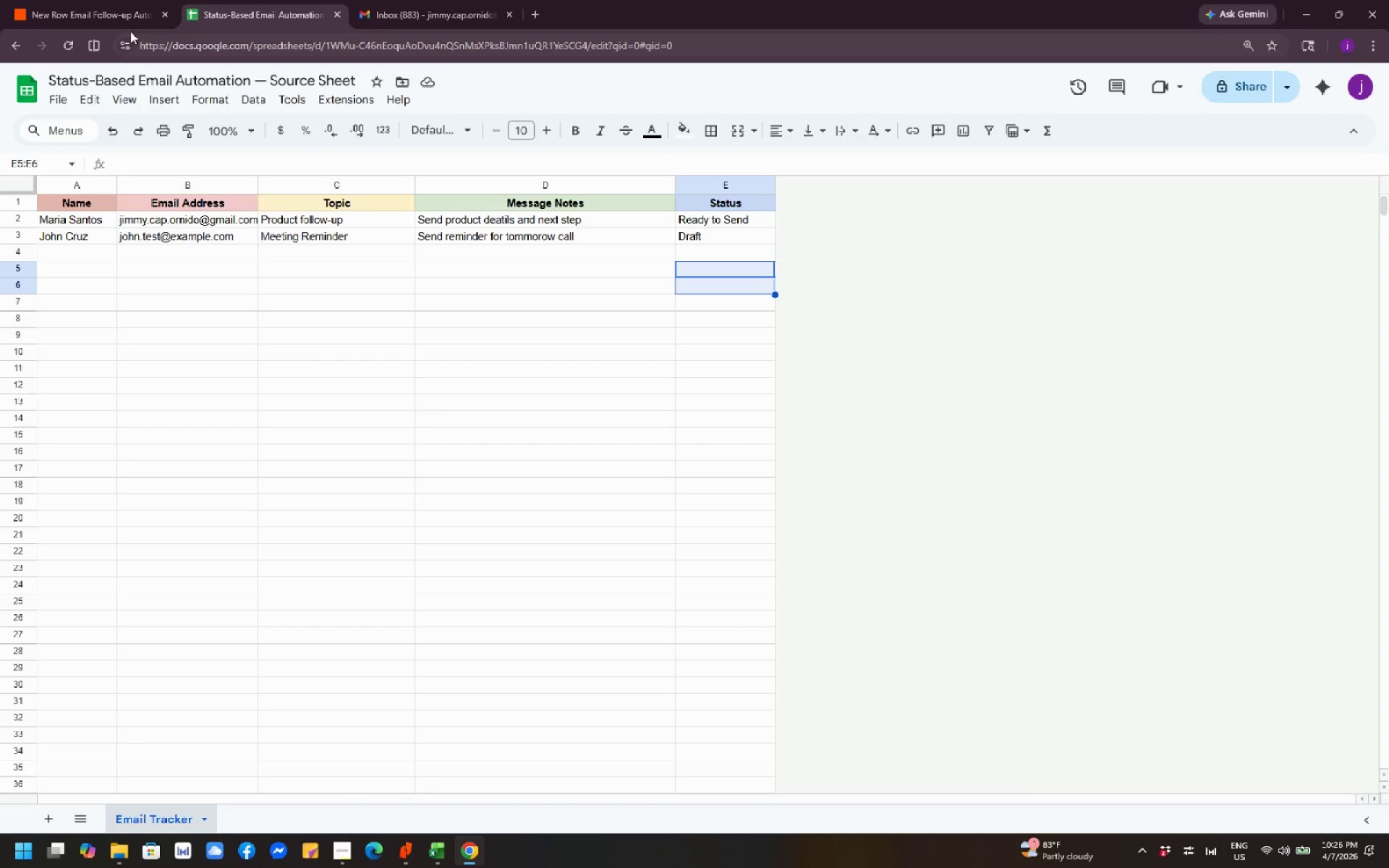 
left_click([122, 20])
 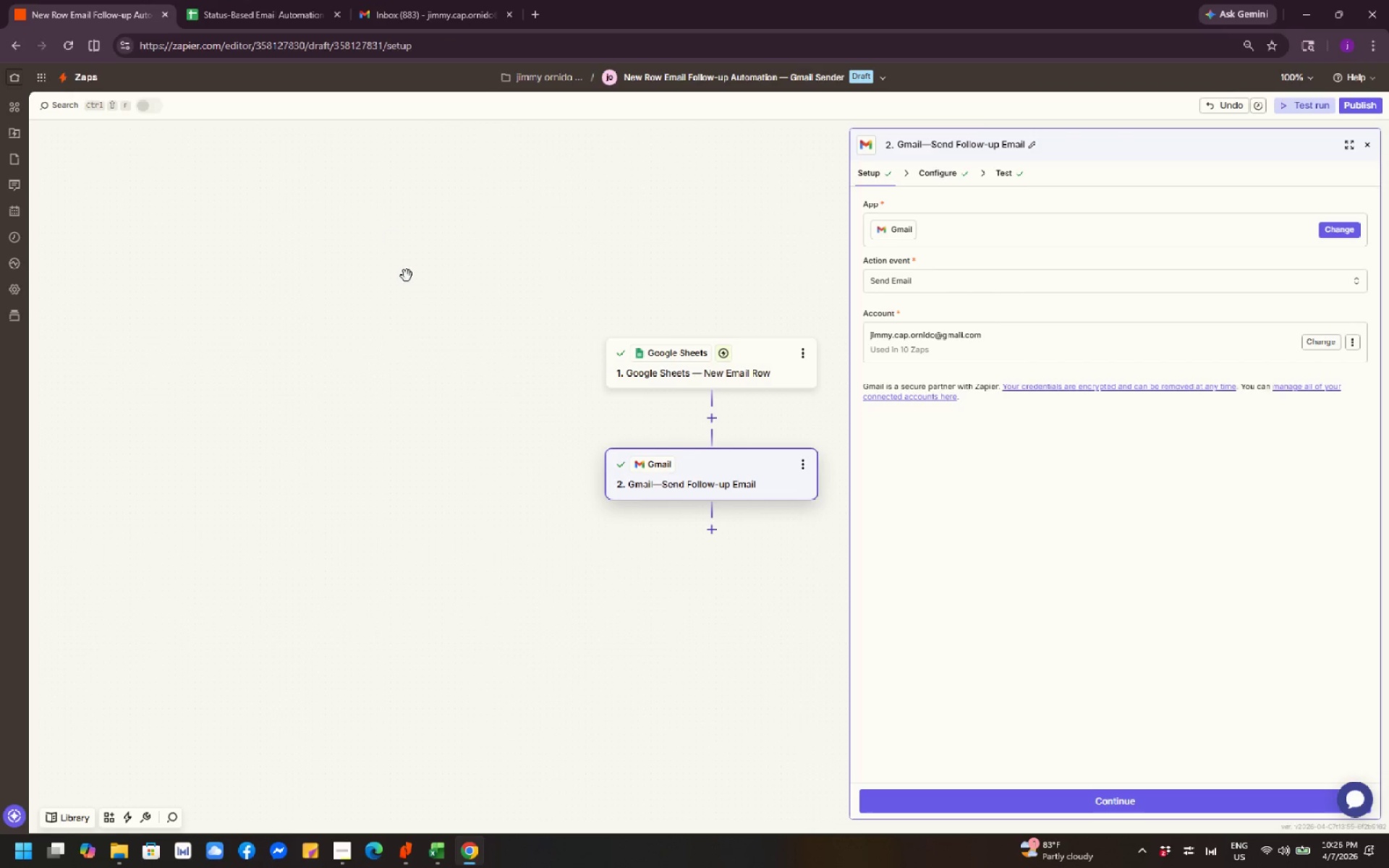 
left_click_drag(start_coordinate=[407, 279], to_coordinate=[269, 278])
 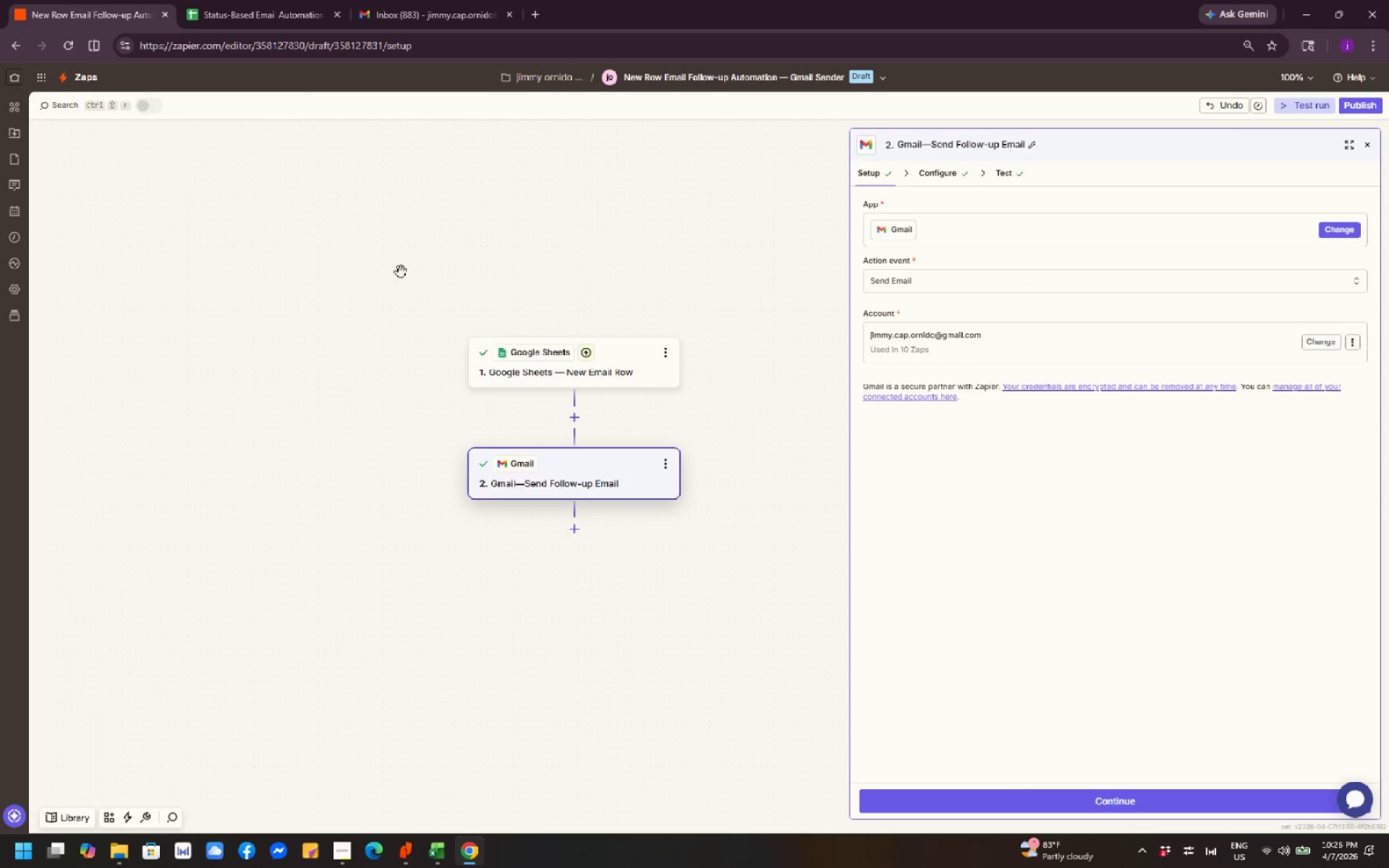 
left_click_drag(start_coordinate=[409, 272], to_coordinate=[263, 288])
 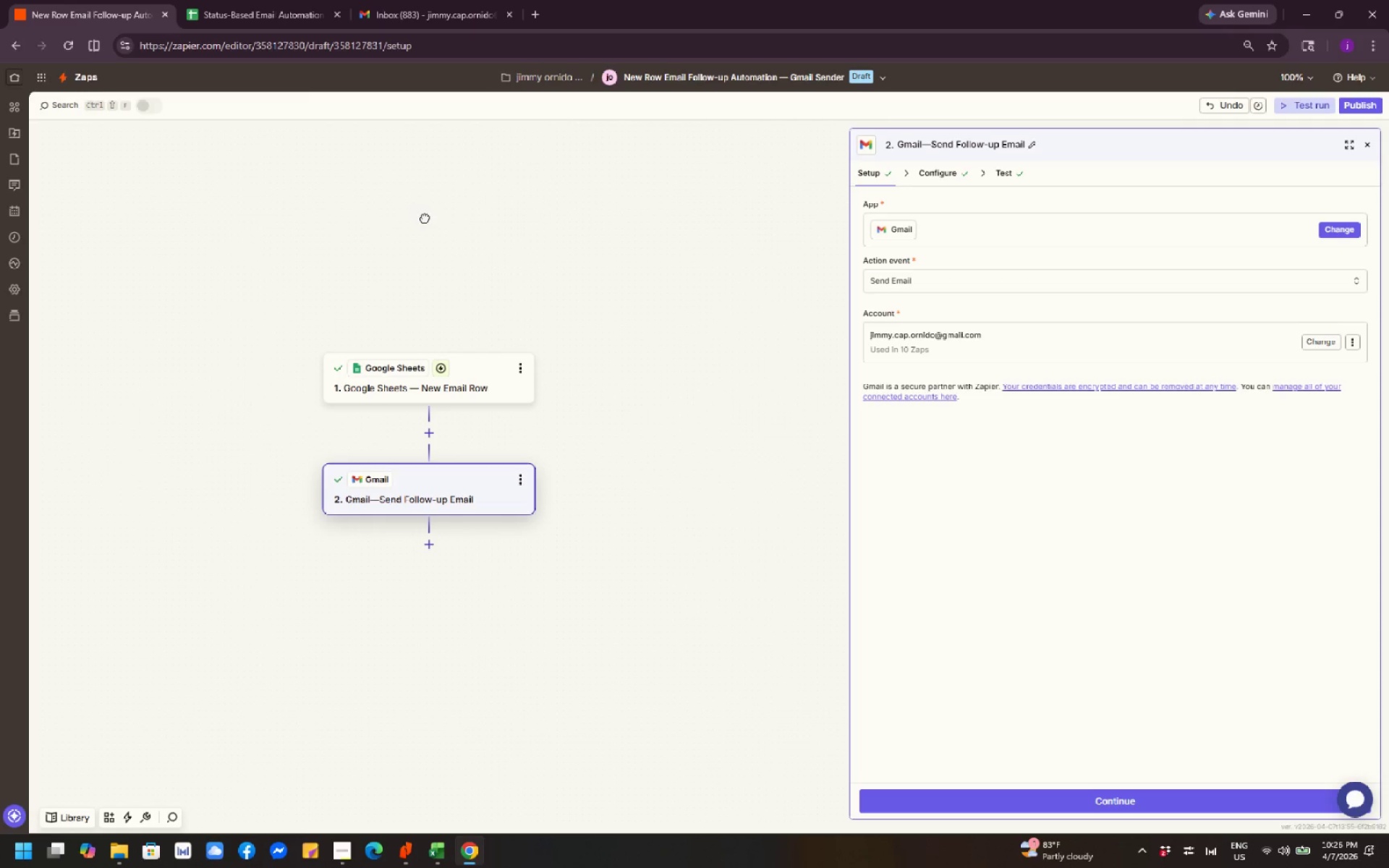 
left_click_drag(start_coordinate=[425, 218], to_coordinate=[459, 281])
 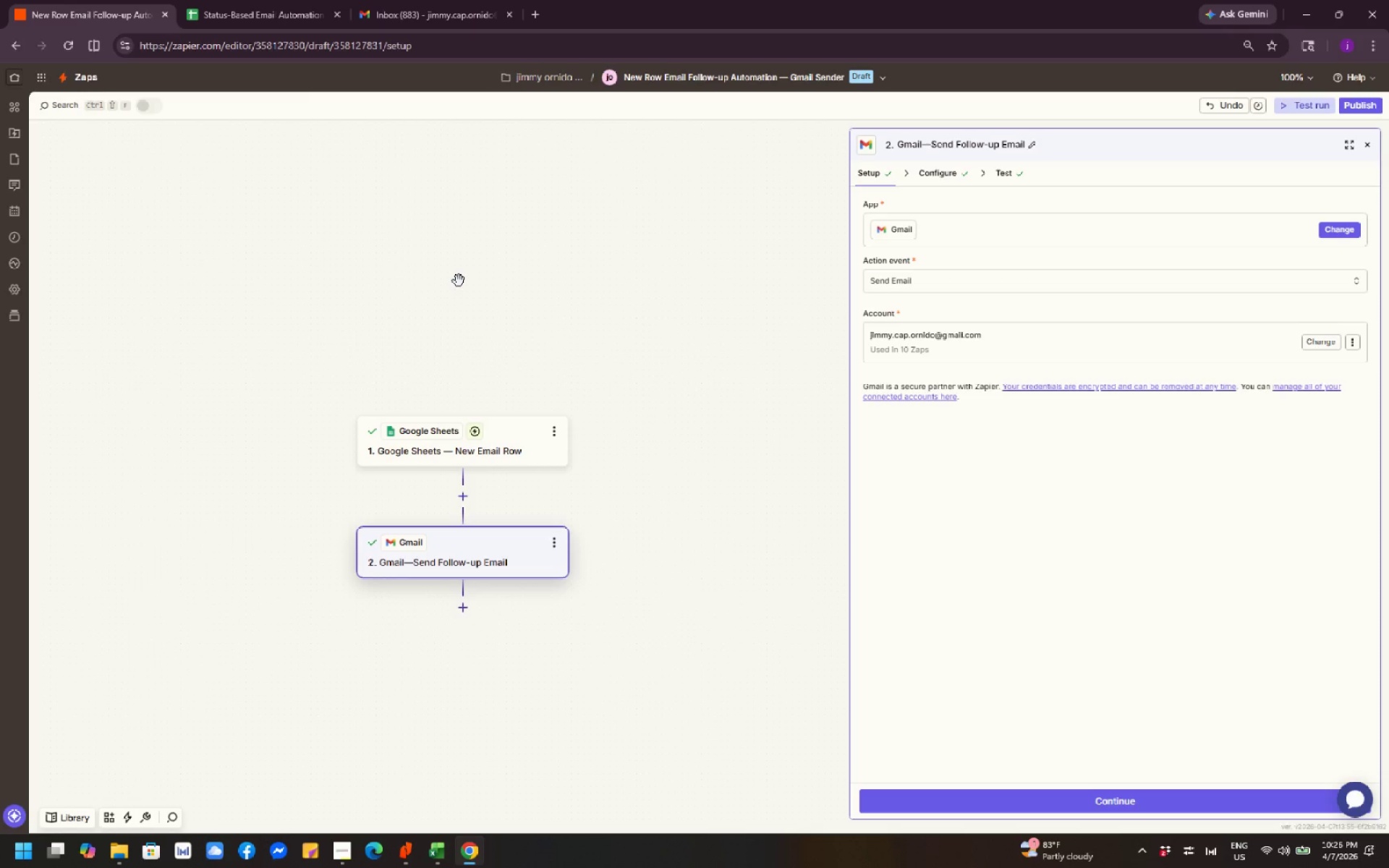 
wait(7.58)
 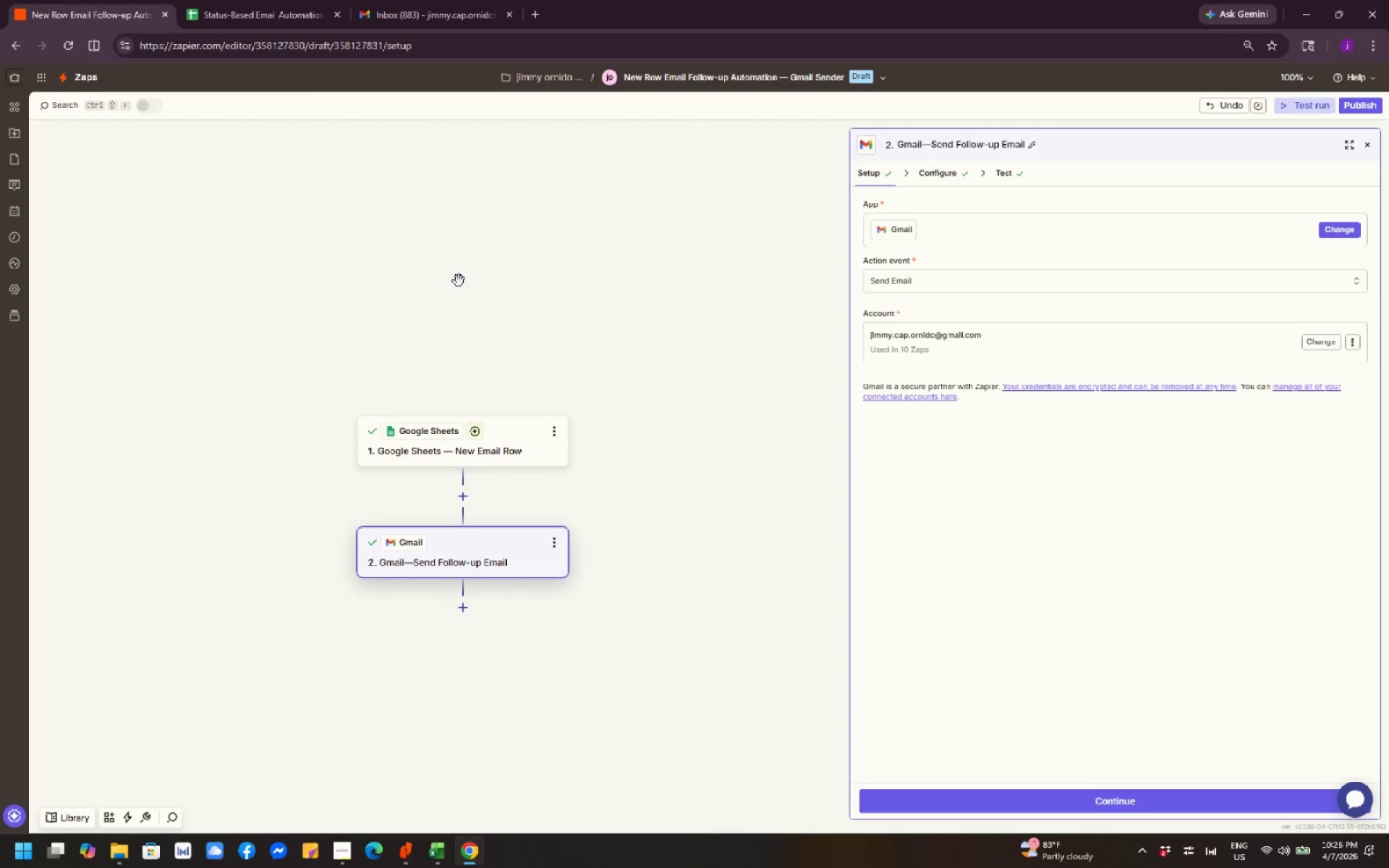 
left_click_drag(start_coordinate=[522, 286], to_coordinate=[514, 111])
 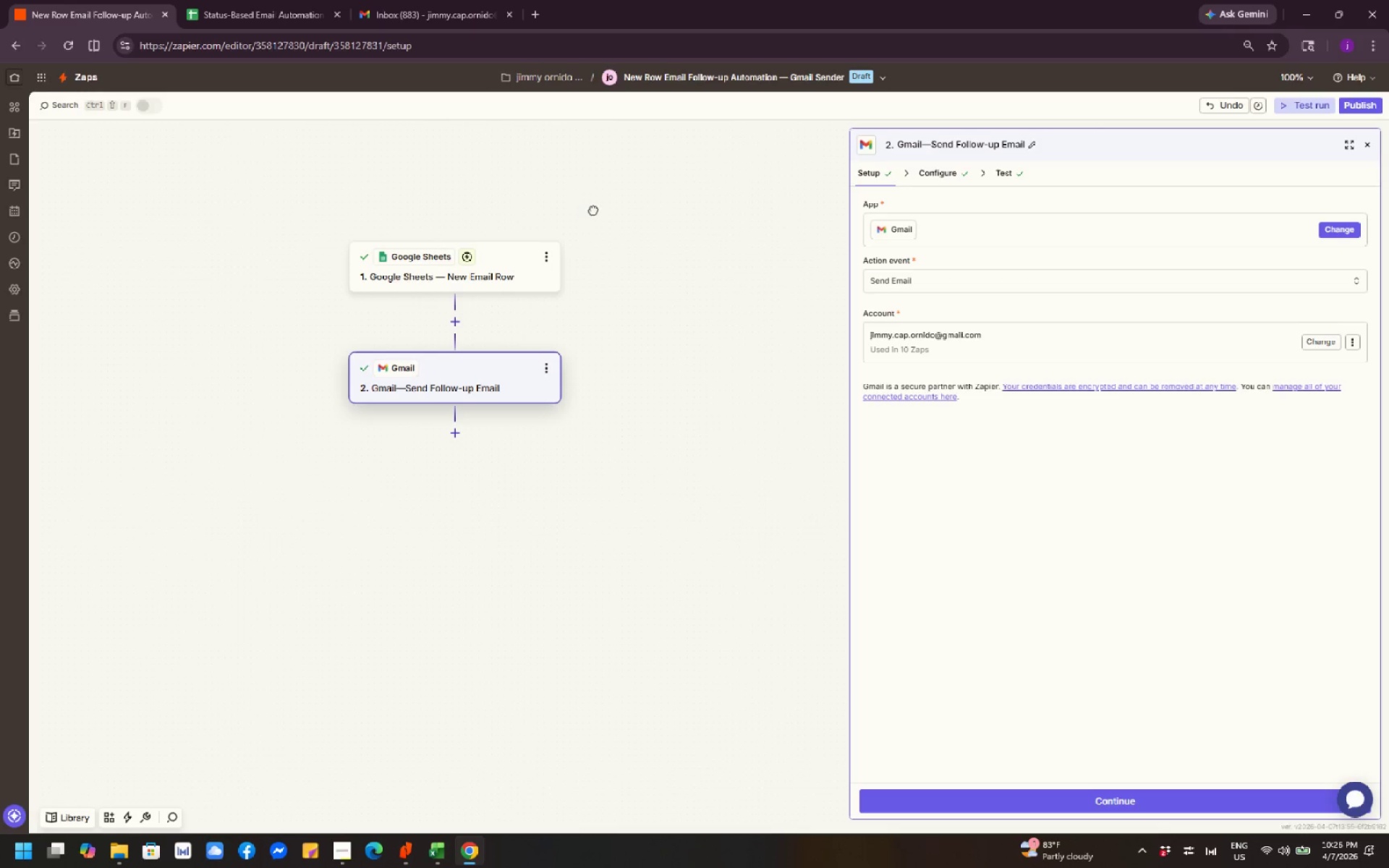 
left_click_drag(start_coordinate=[590, 214], to_coordinate=[580, 136])
 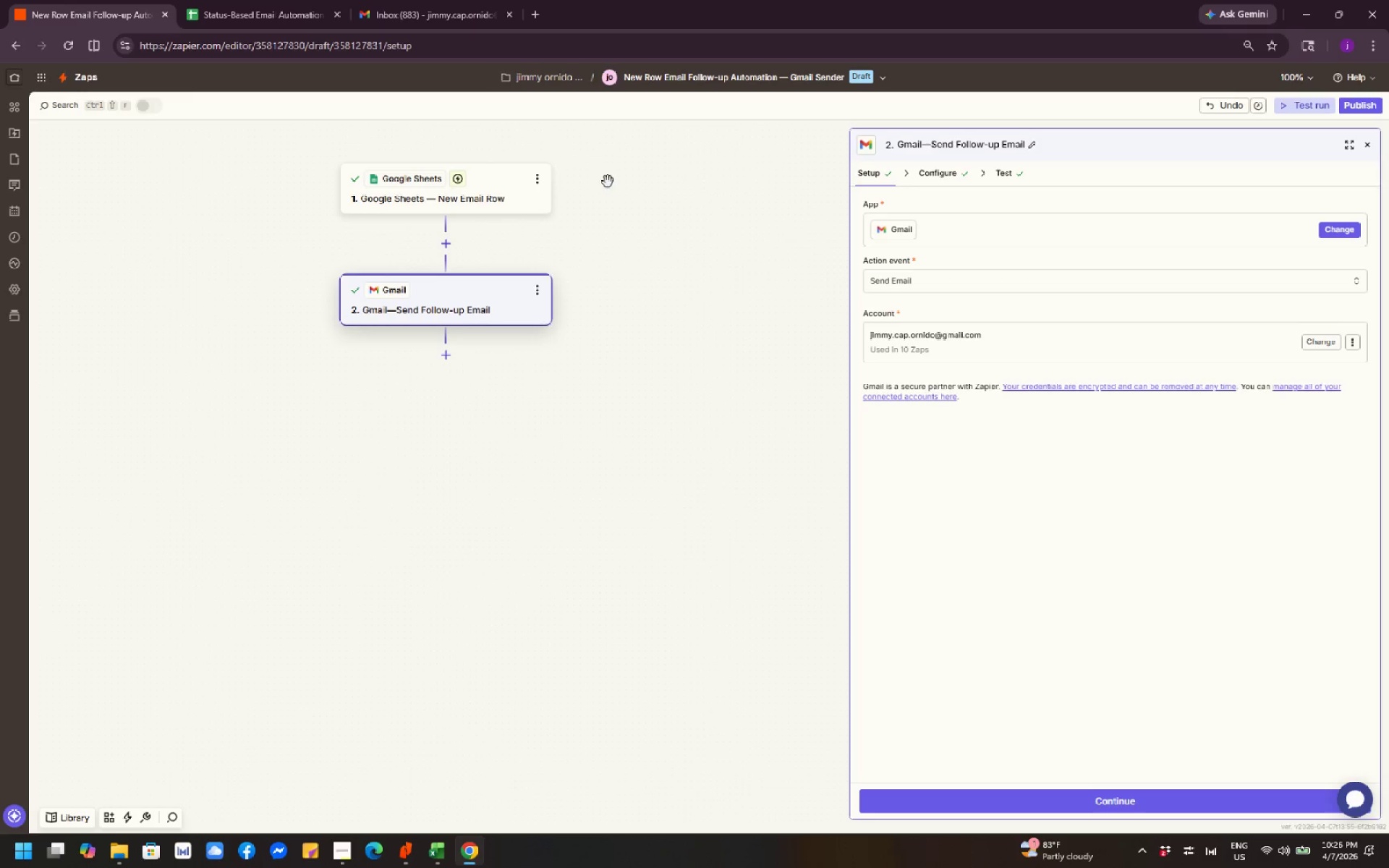 
left_click_drag(start_coordinate=[608, 182], to_coordinate=[619, 459])
 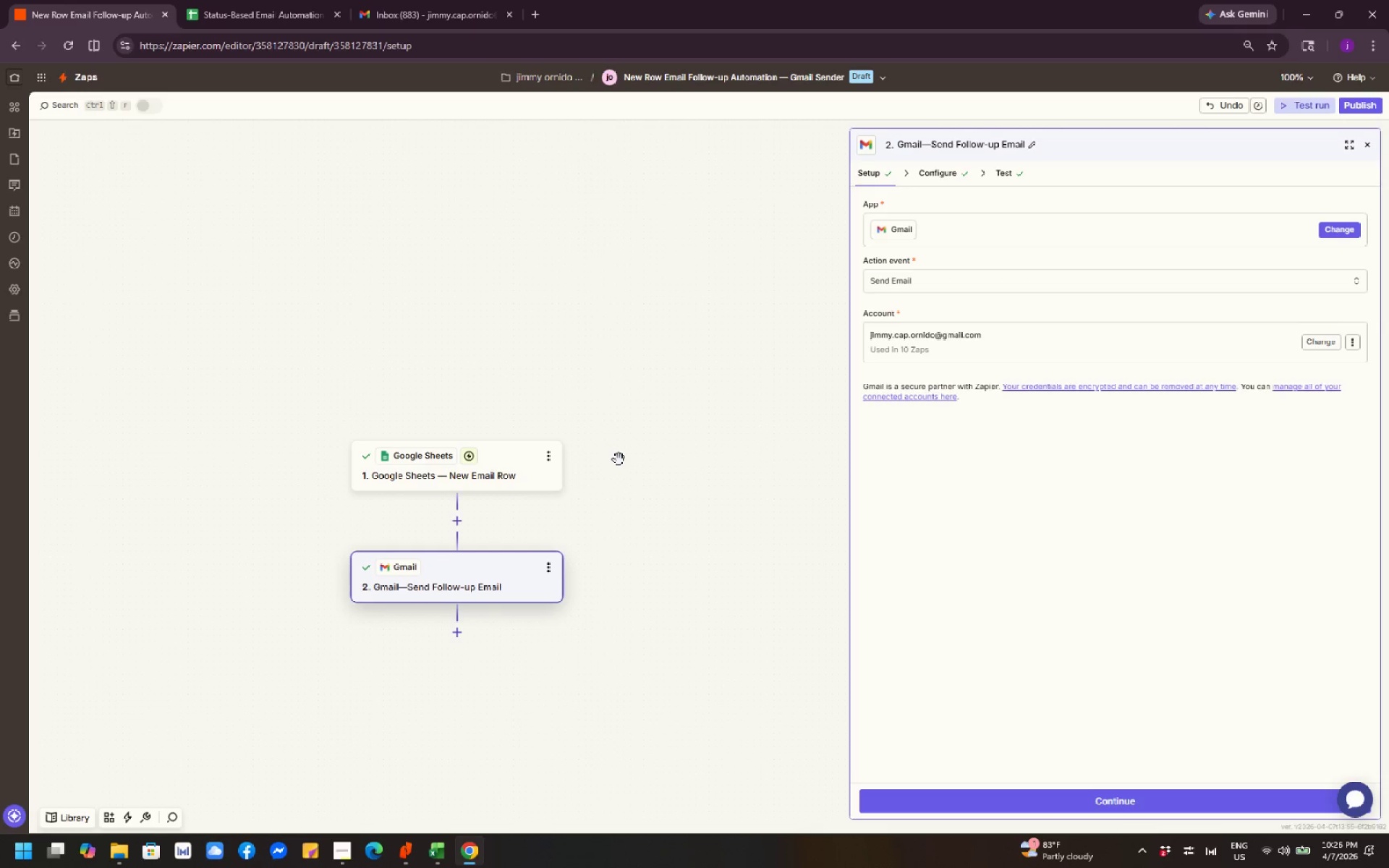 
left_click_drag(start_coordinate=[619, 459], to_coordinate=[604, 329])
 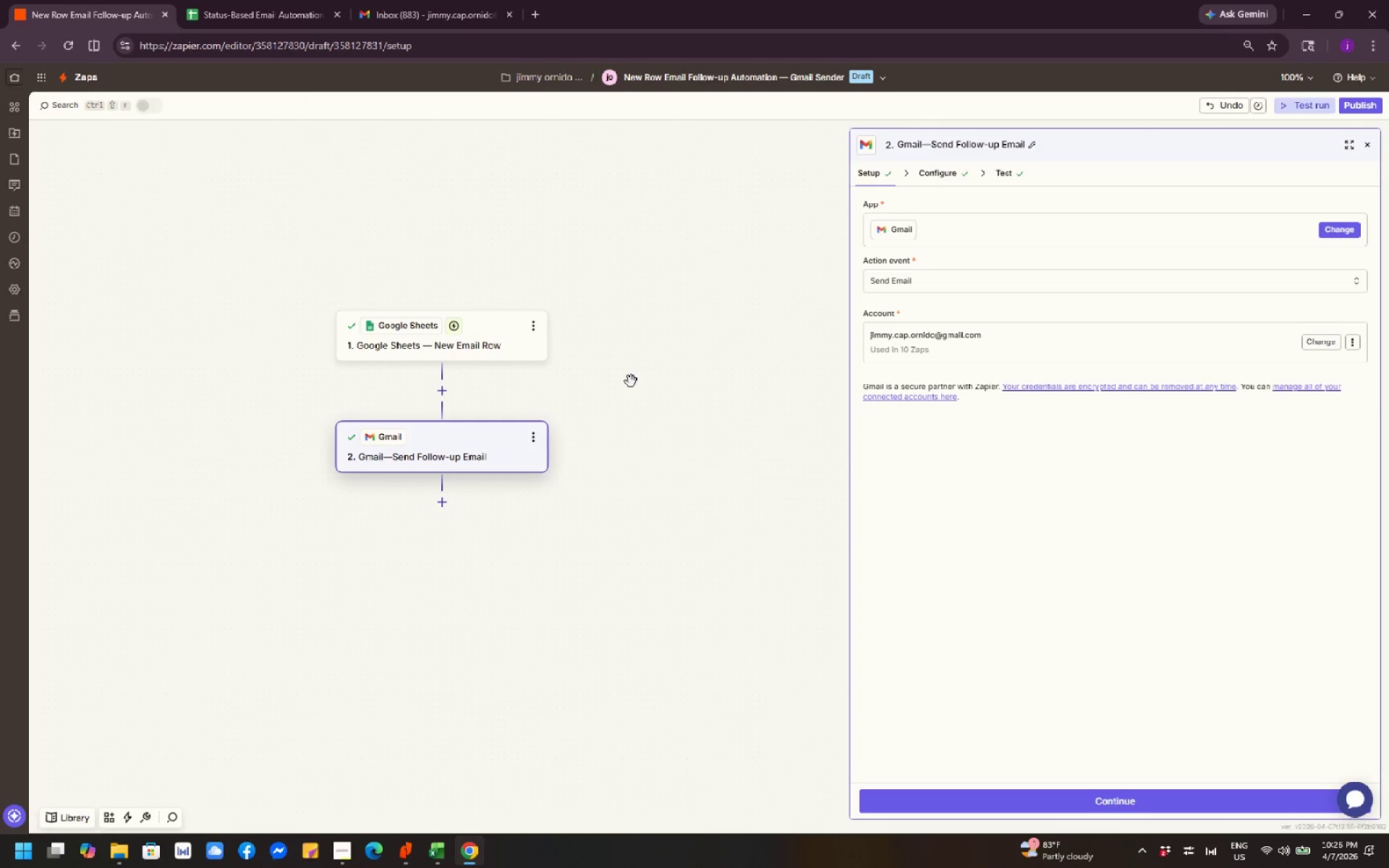 
left_click_drag(start_coordinate=[660, 404], to_coordinate=[697, 389])
 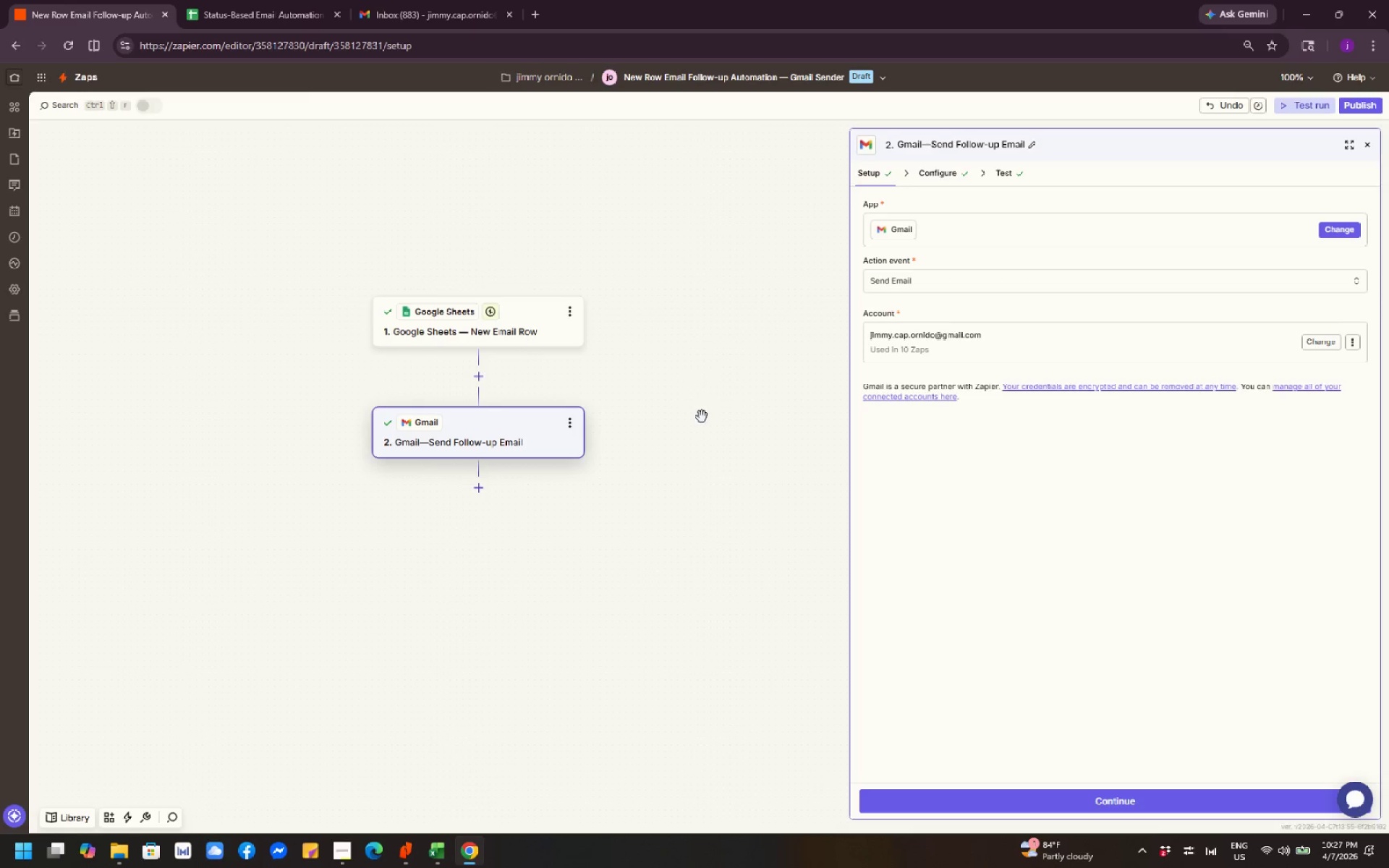 
wait(27.47)
 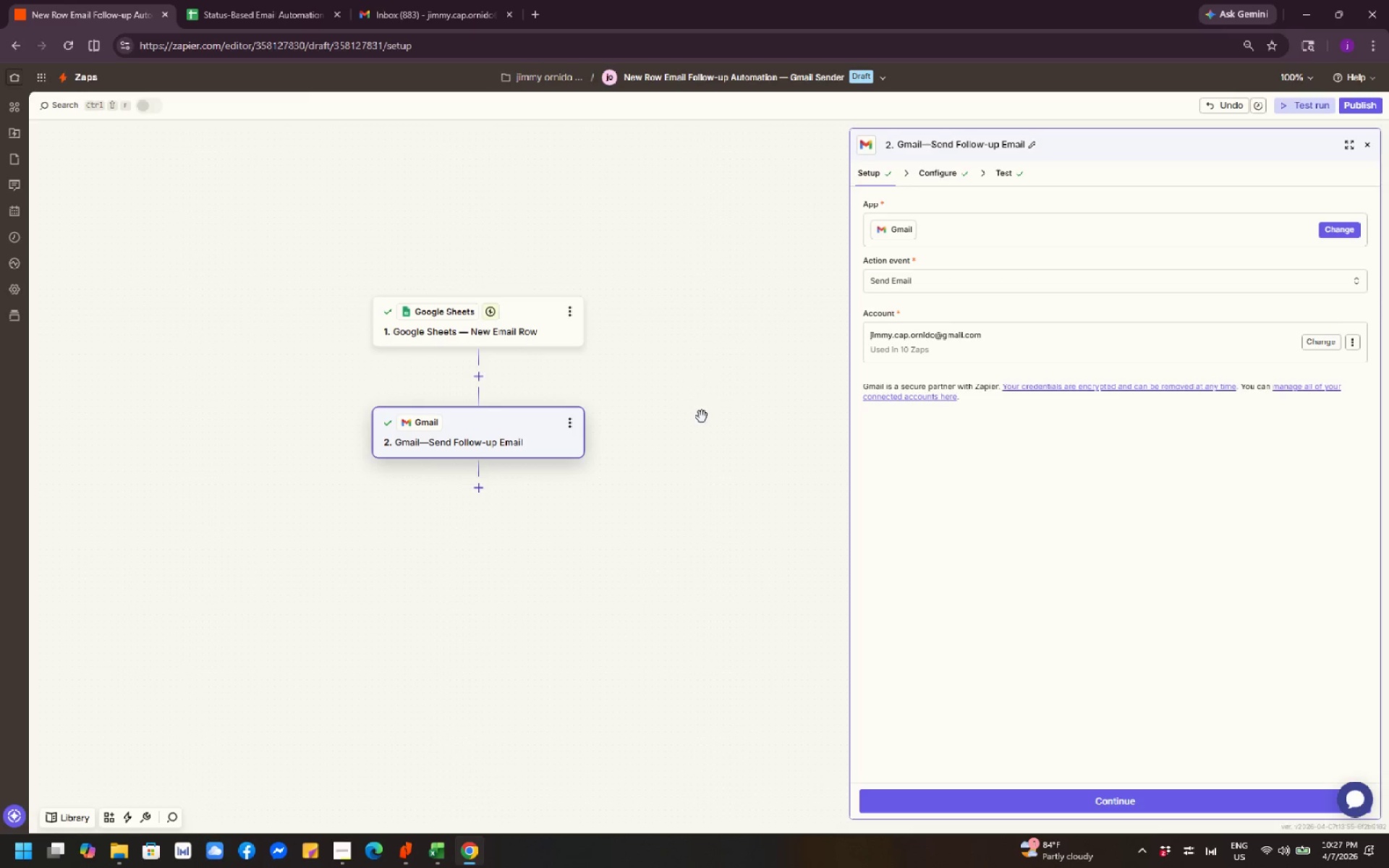 
scroll: coordinate [600, 477], scroll_direction: down, amount: 2.0
 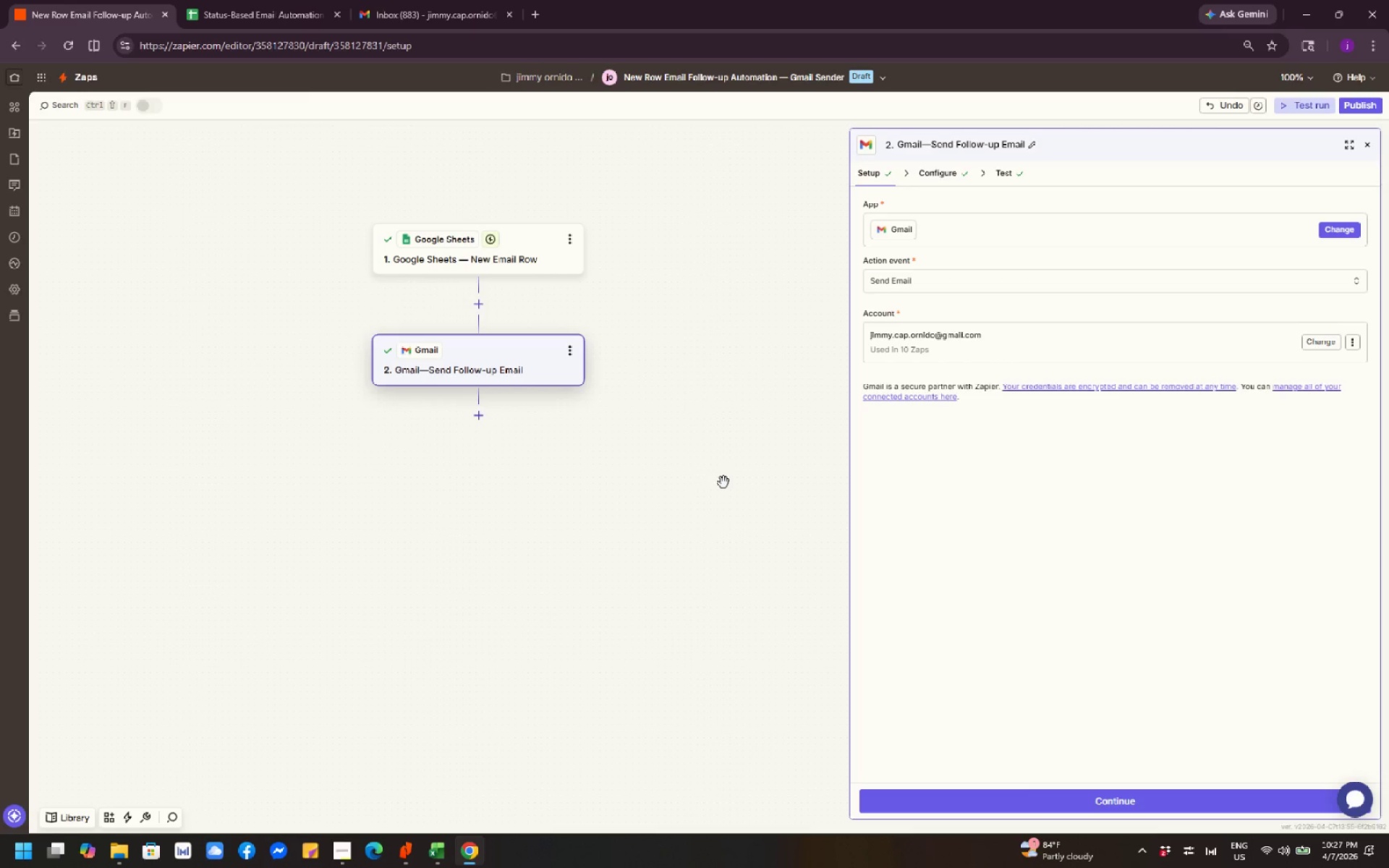 
wait(9.74)
 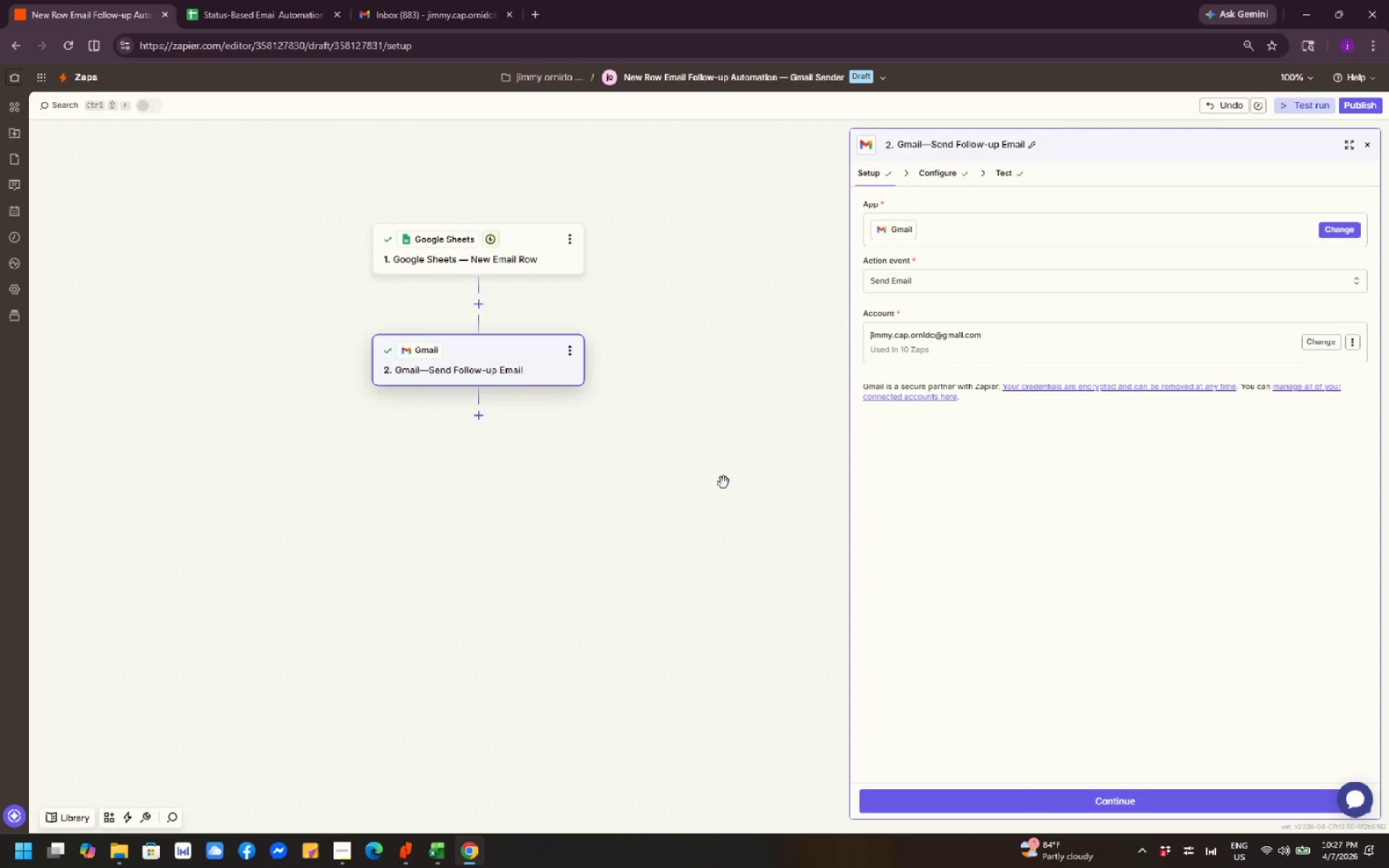 
left_click([279, 7])
 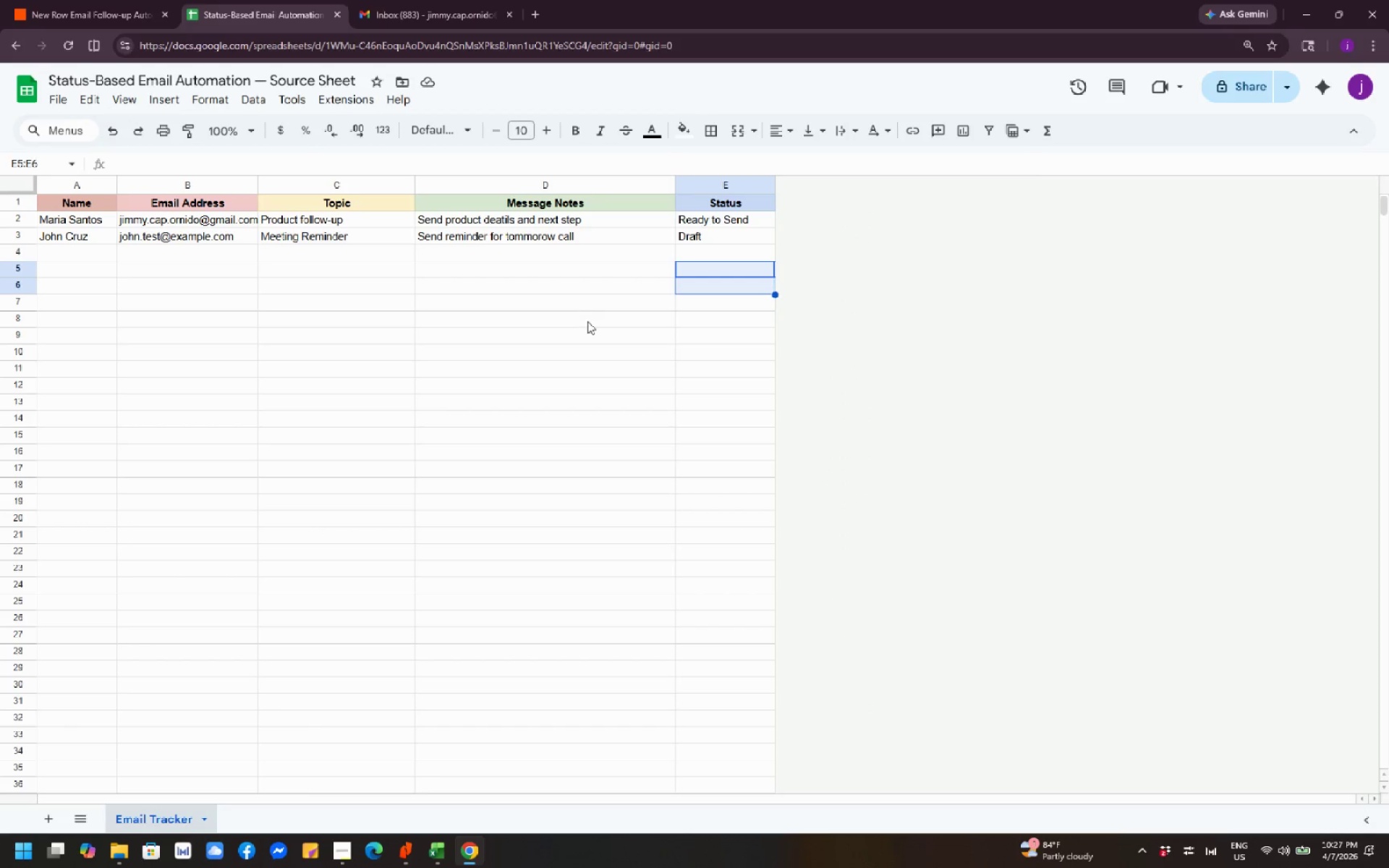 
wait(9.2)
 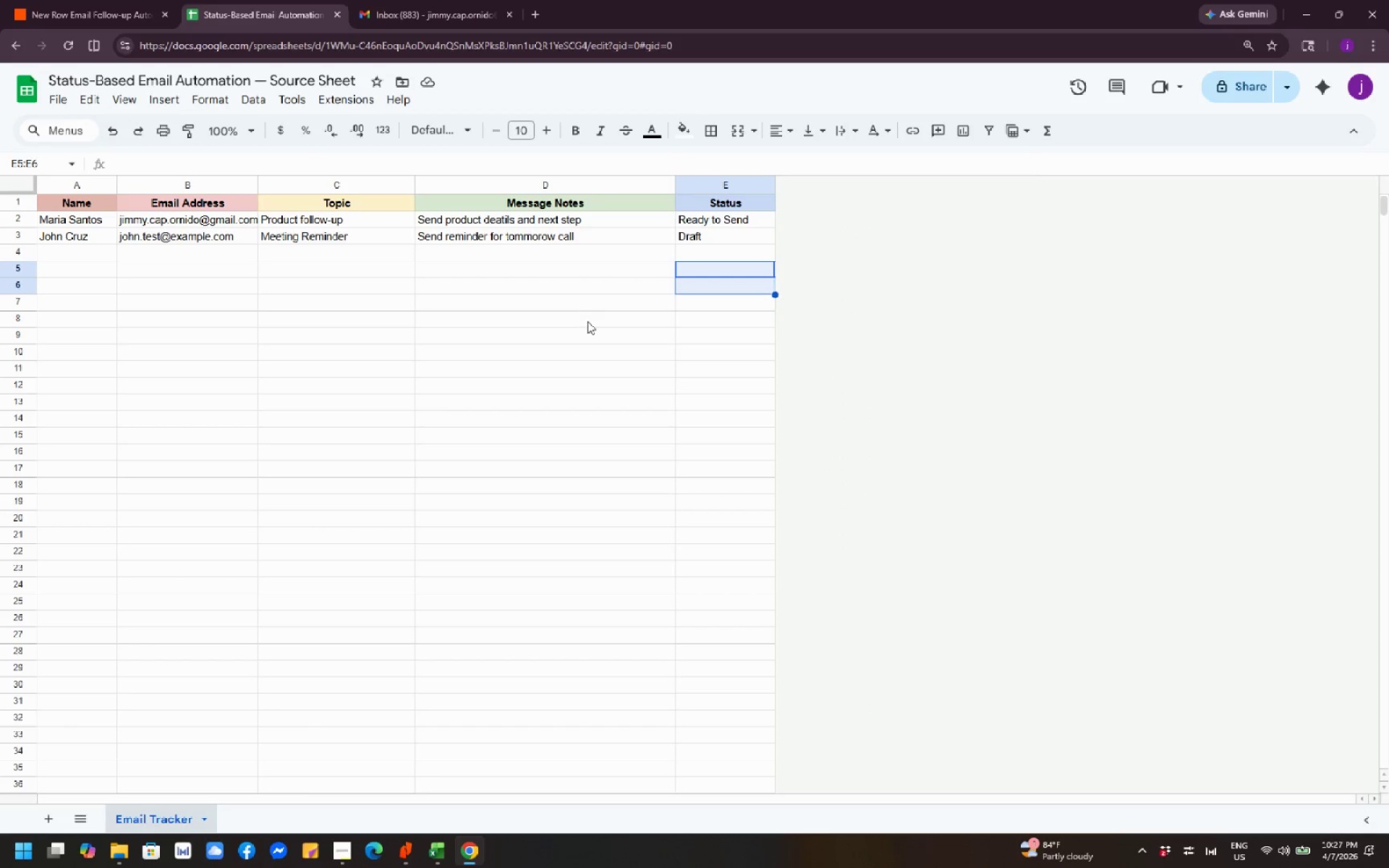 
left_click([106, 17])
 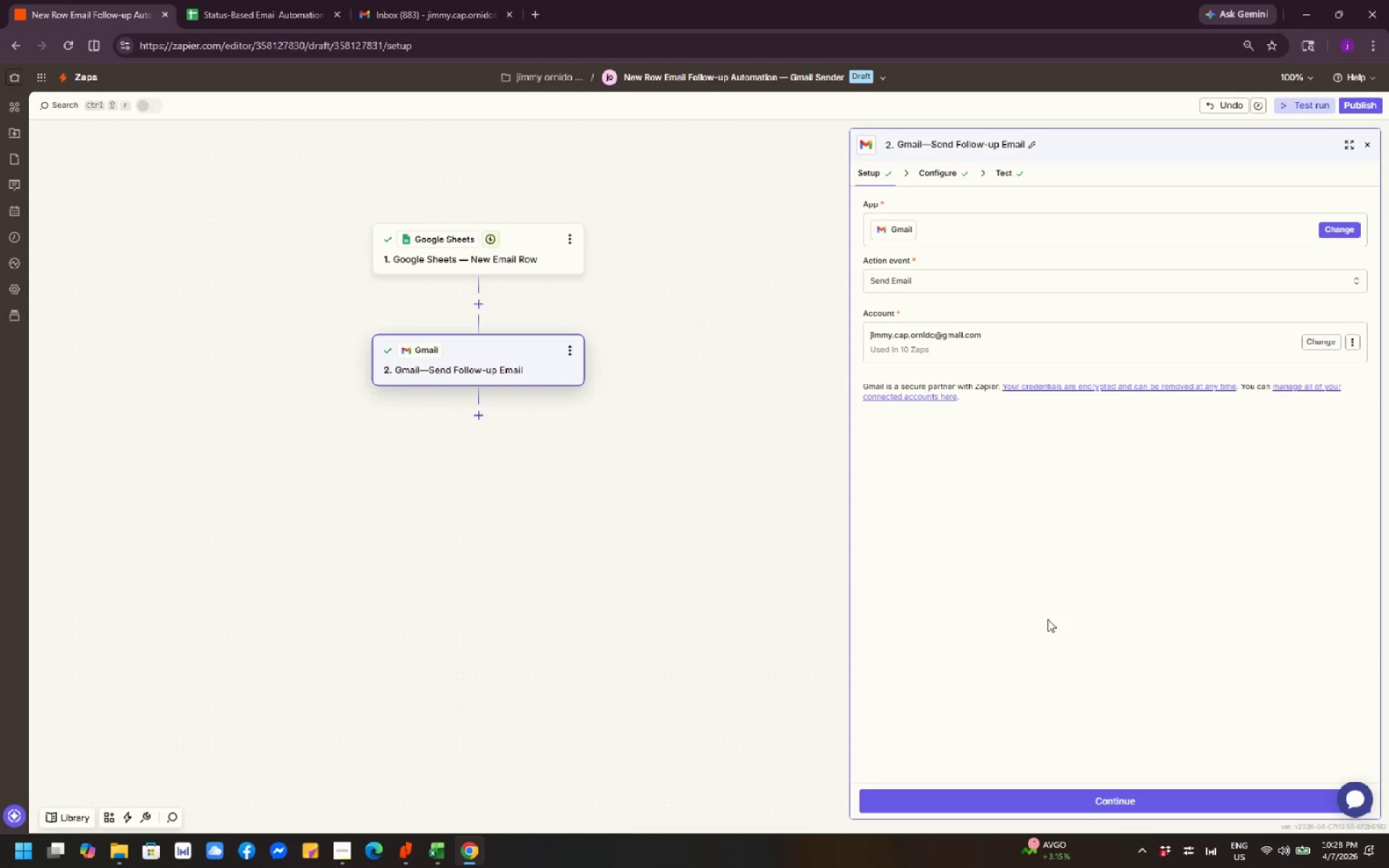 
wait(53.91)
 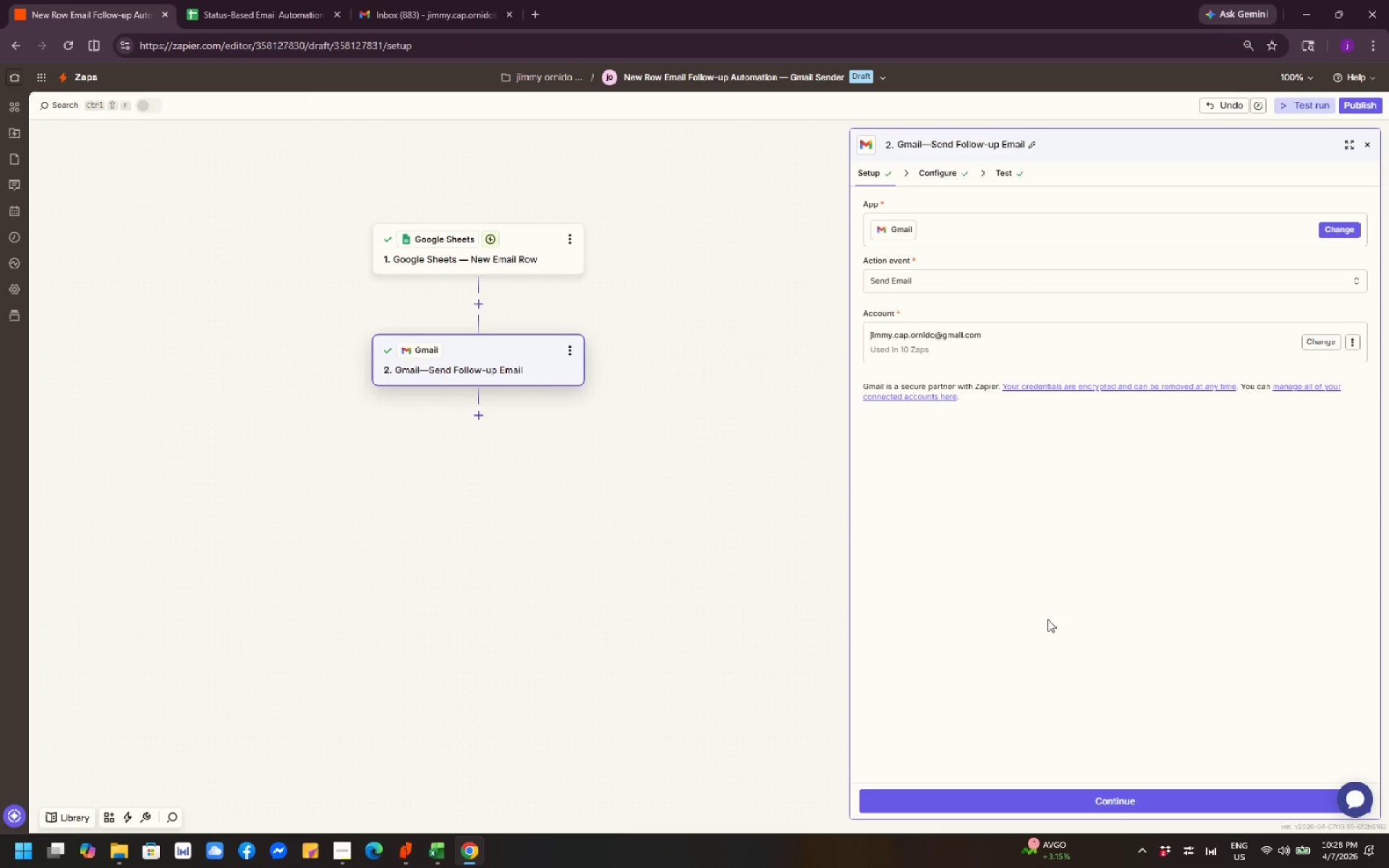 
scroll: coordinate [763, 558], scroll_direction: up, amount: 3.0
 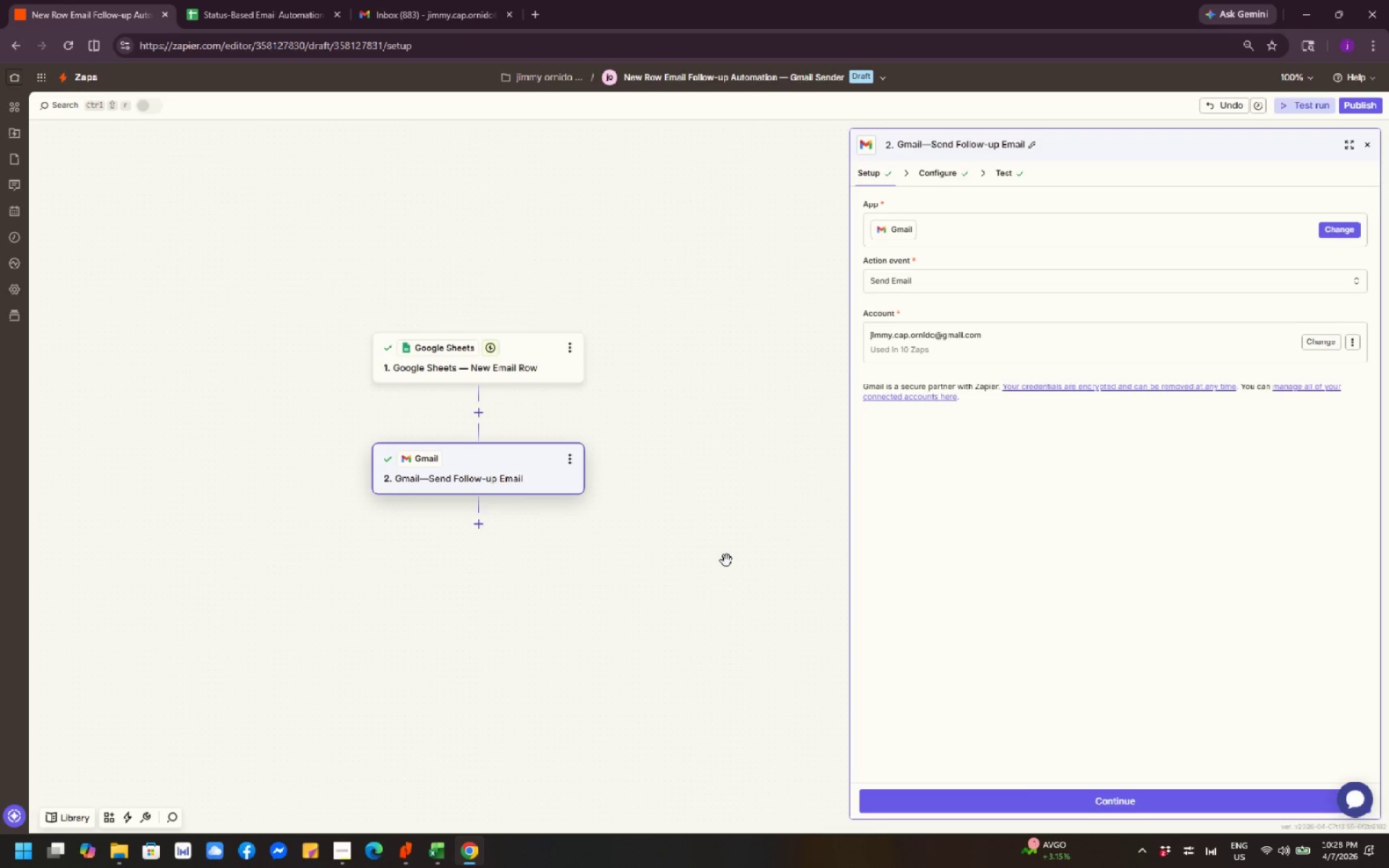 
wait(6.55)
 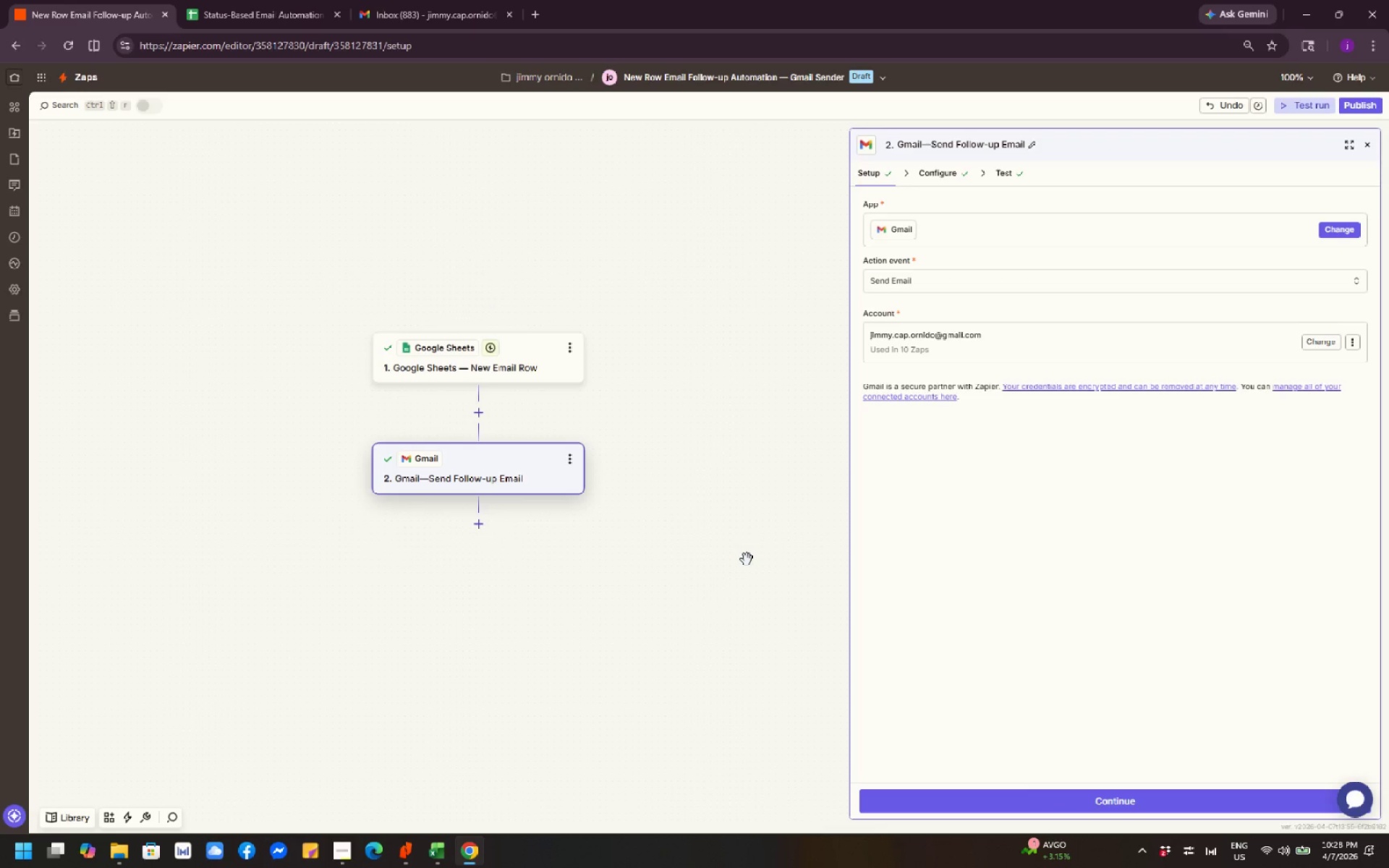 
left_click([508, 362])
 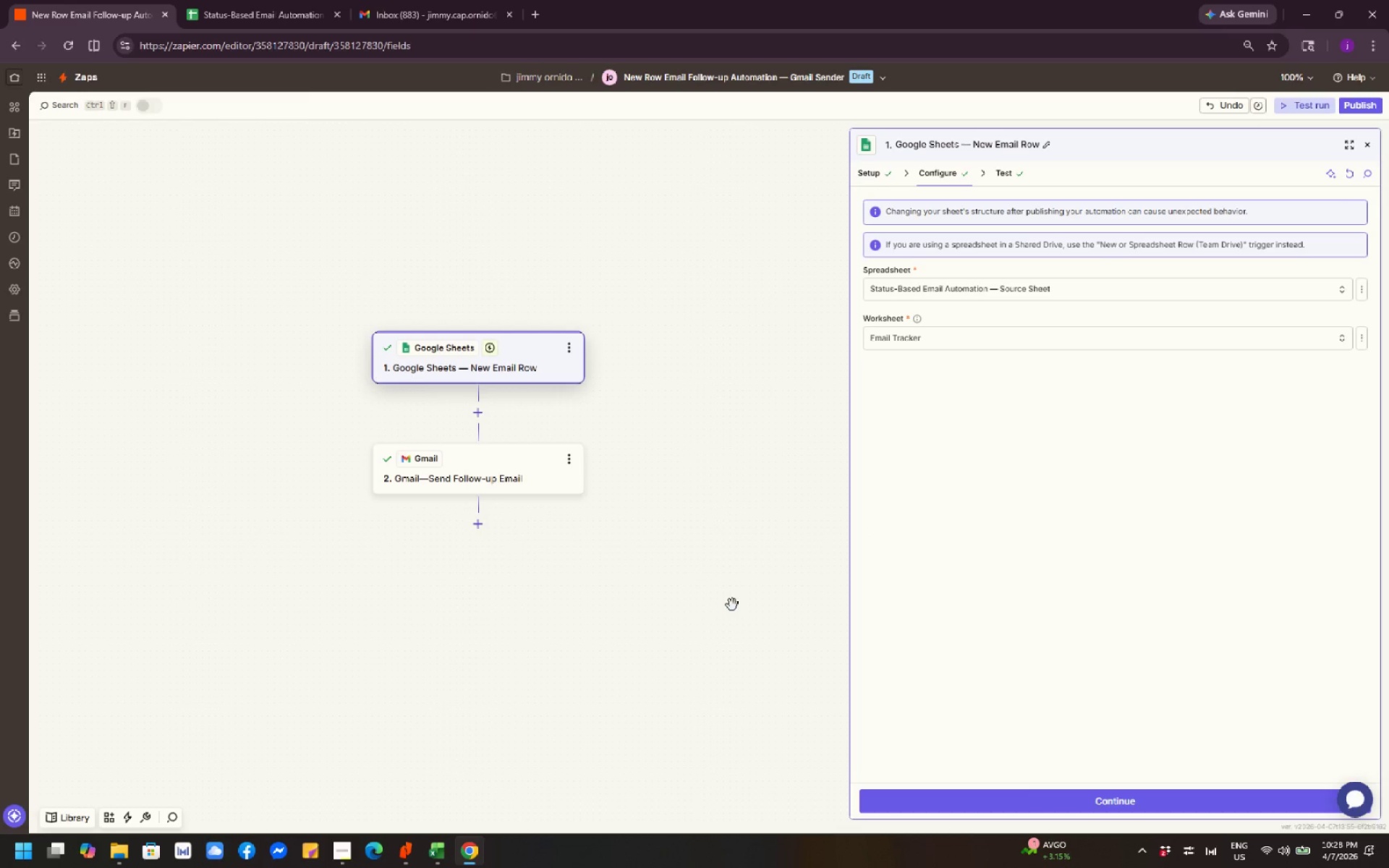 
key(PrintScreen)
 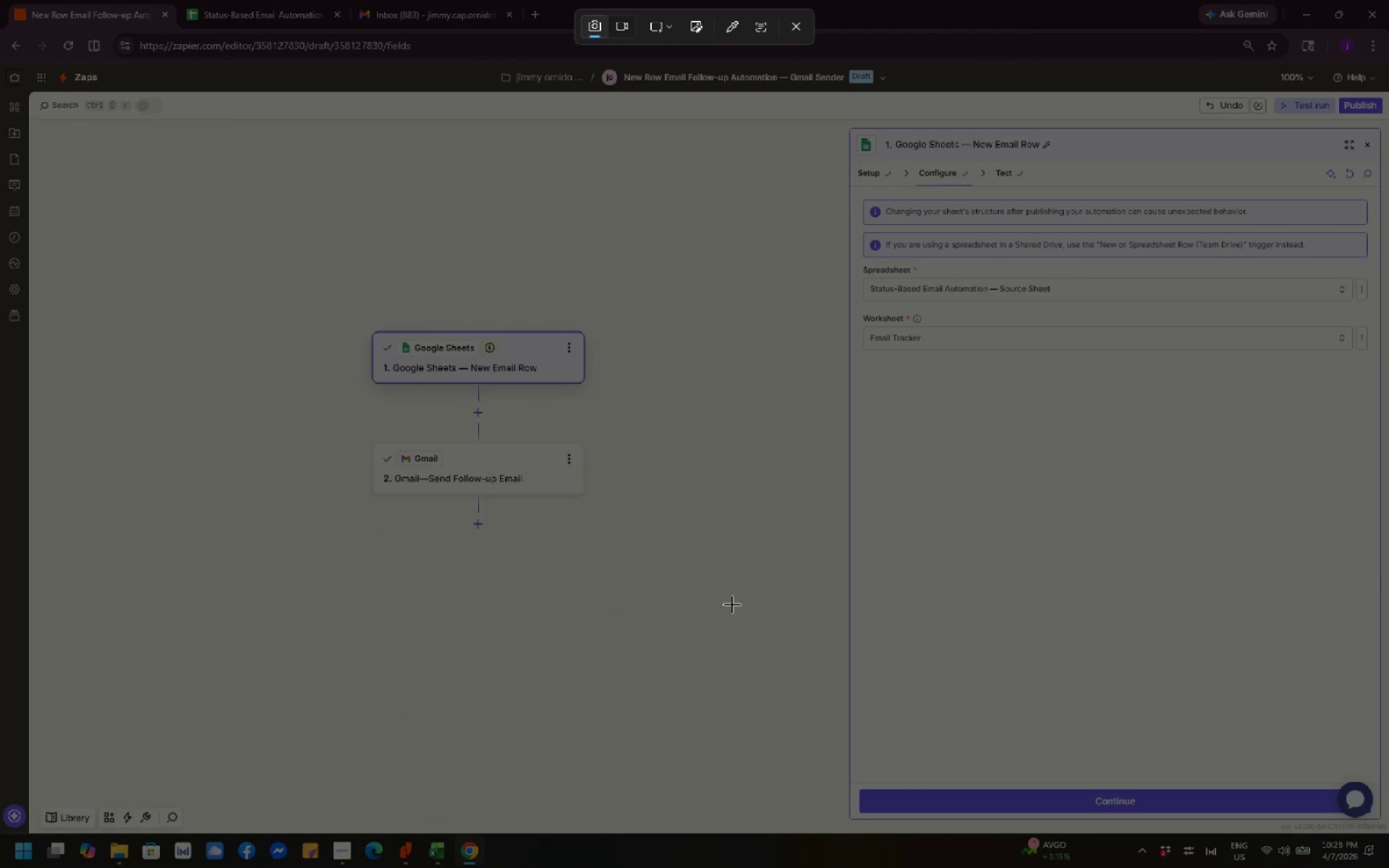 
wait(5.56)
 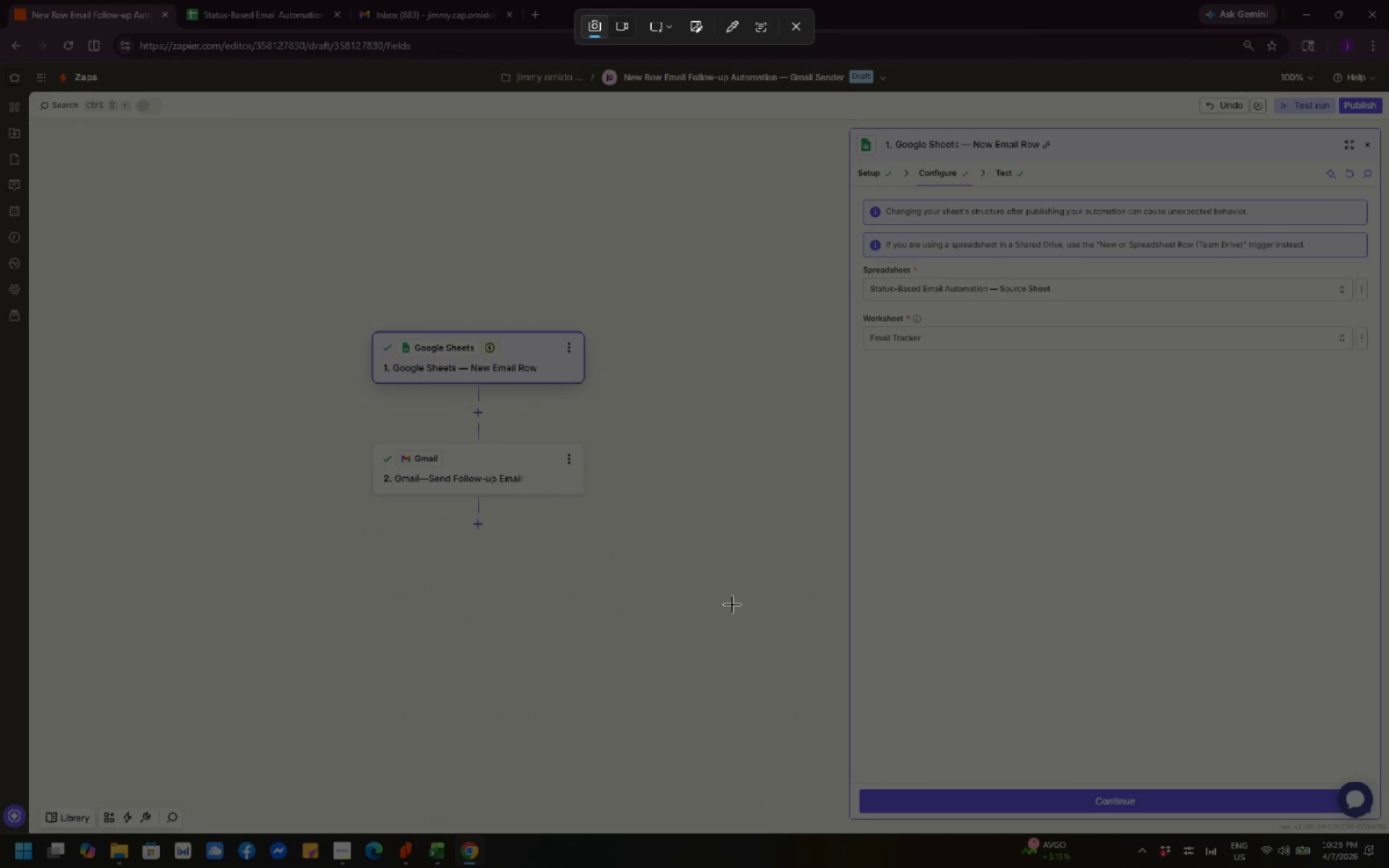 
left_click_drag(start_coordinate=[0, 0], to_coordinate=[1388, 867])
 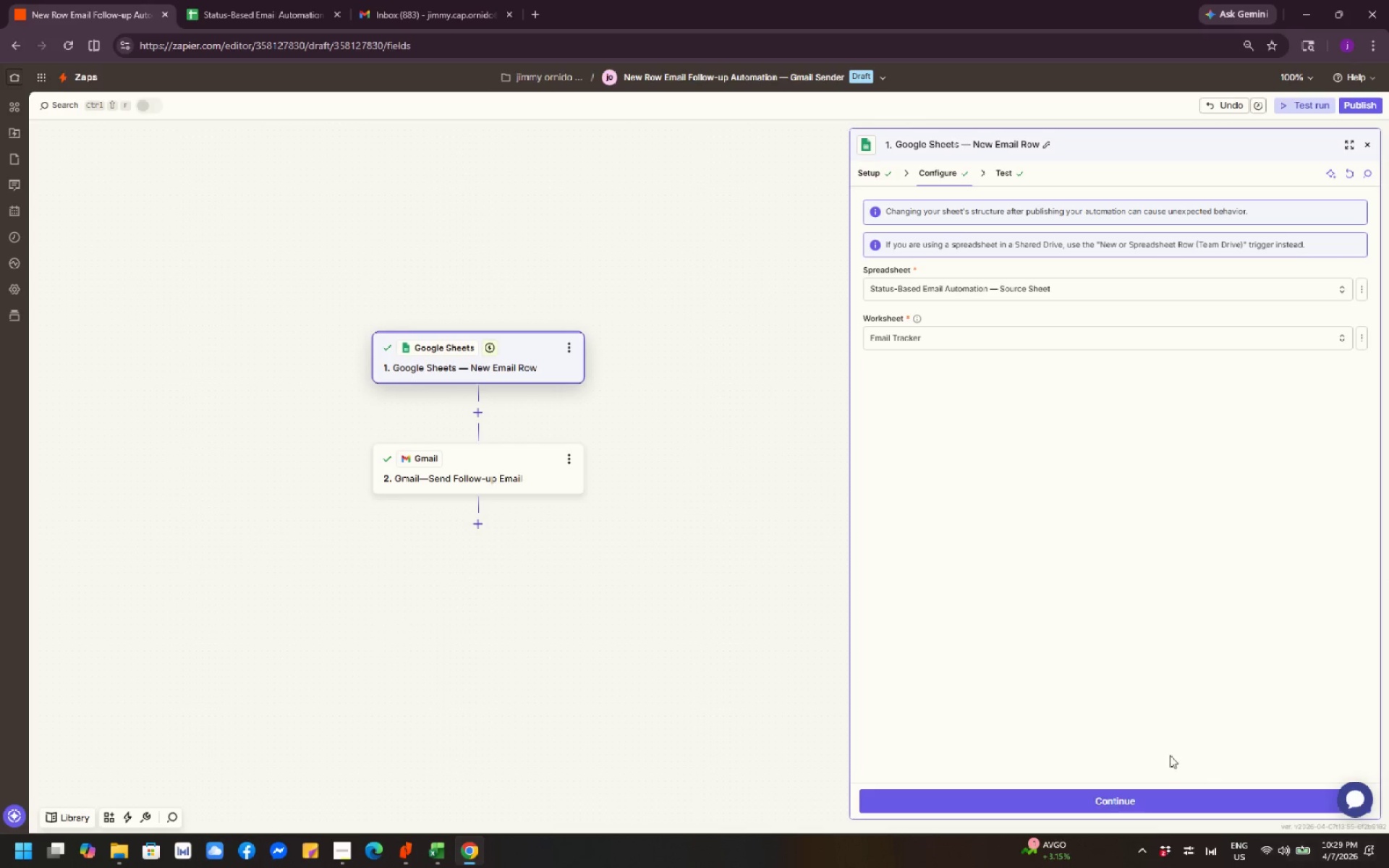 
key(Escape)
 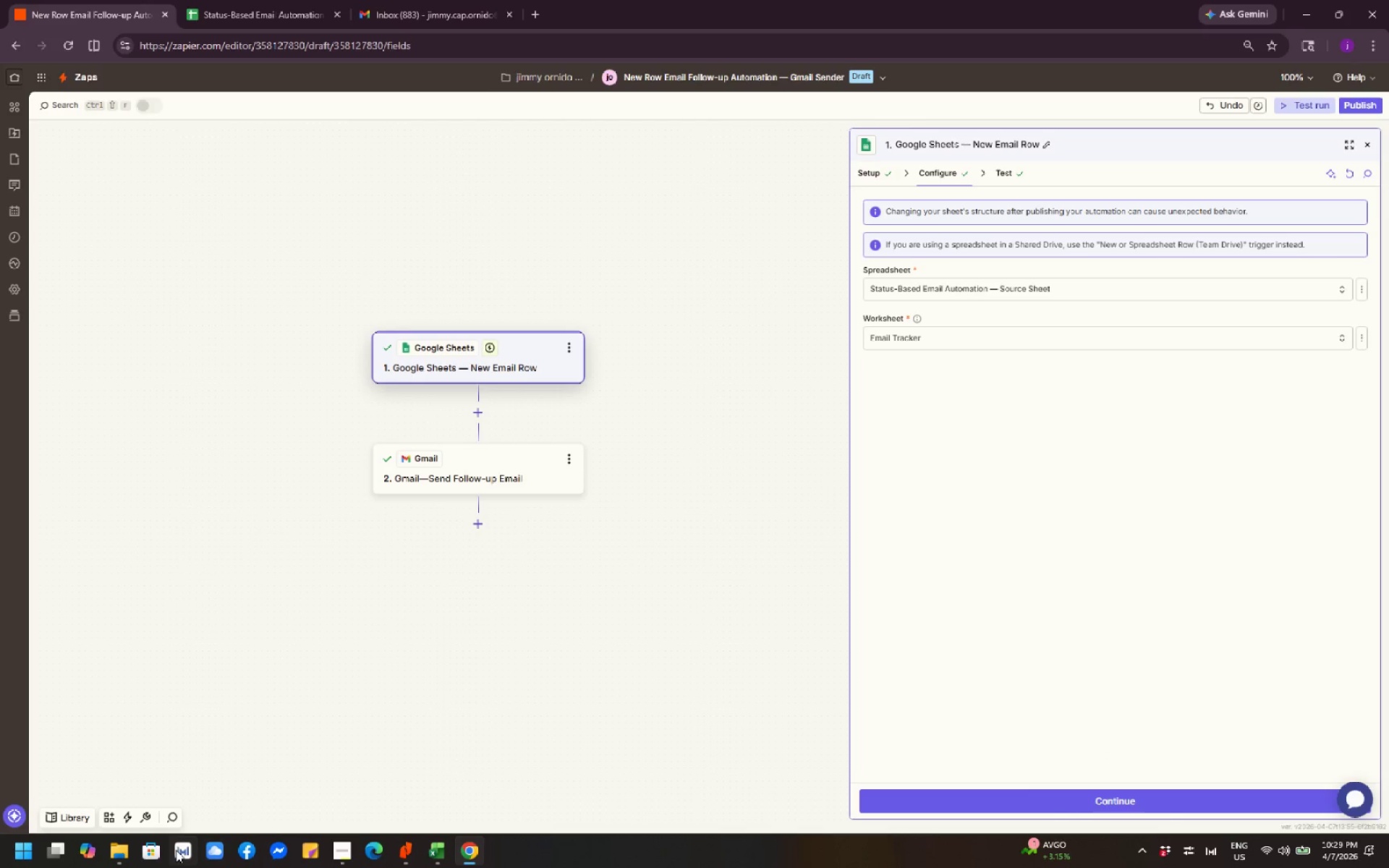 
left_click([123, 848])
 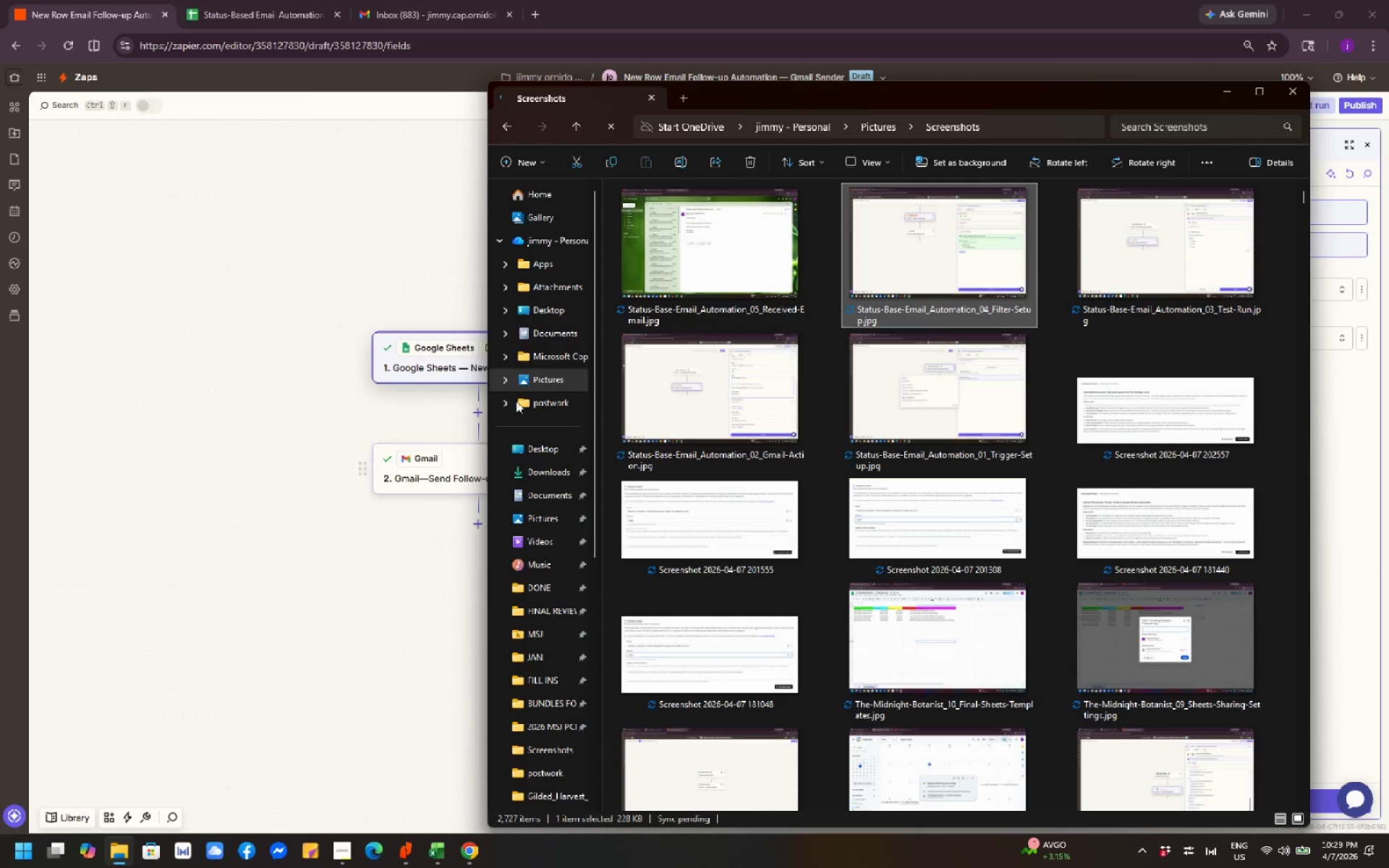 
left_click([686, 251])
 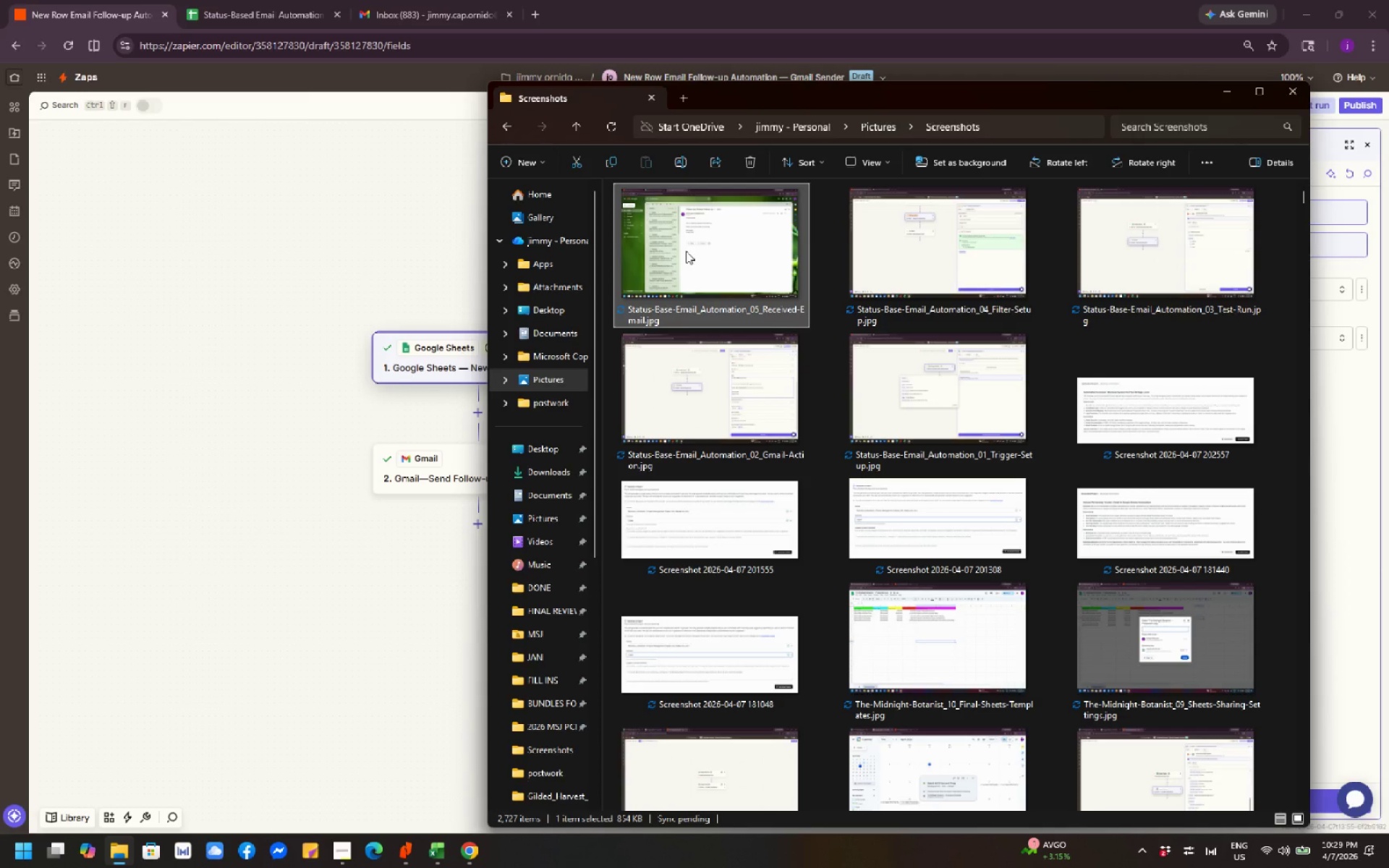 
hold_key(key=ShiftLeft, duration=1.53)
left_click([1191, 638])
 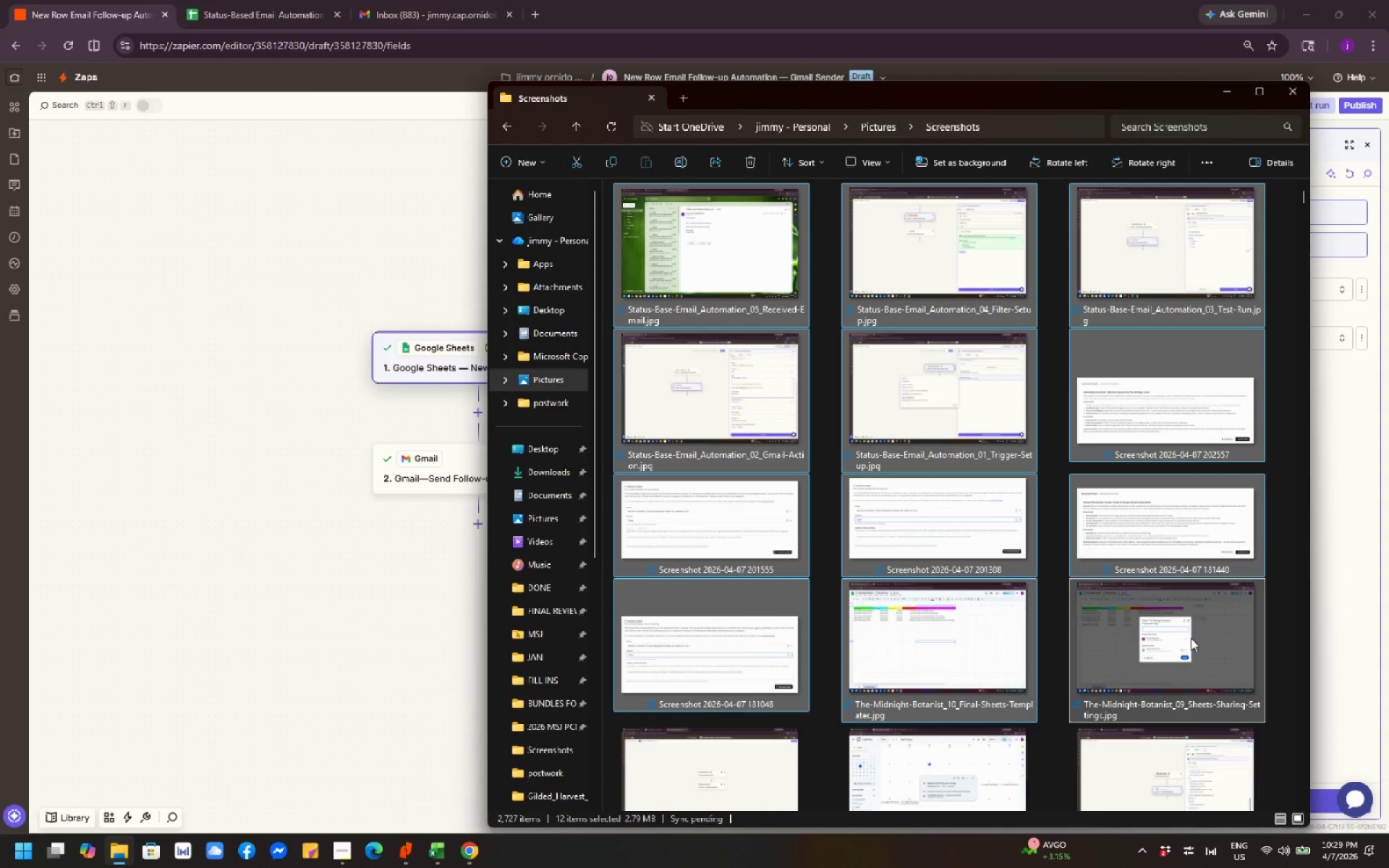 
key(Shift+ShiftLeft)
 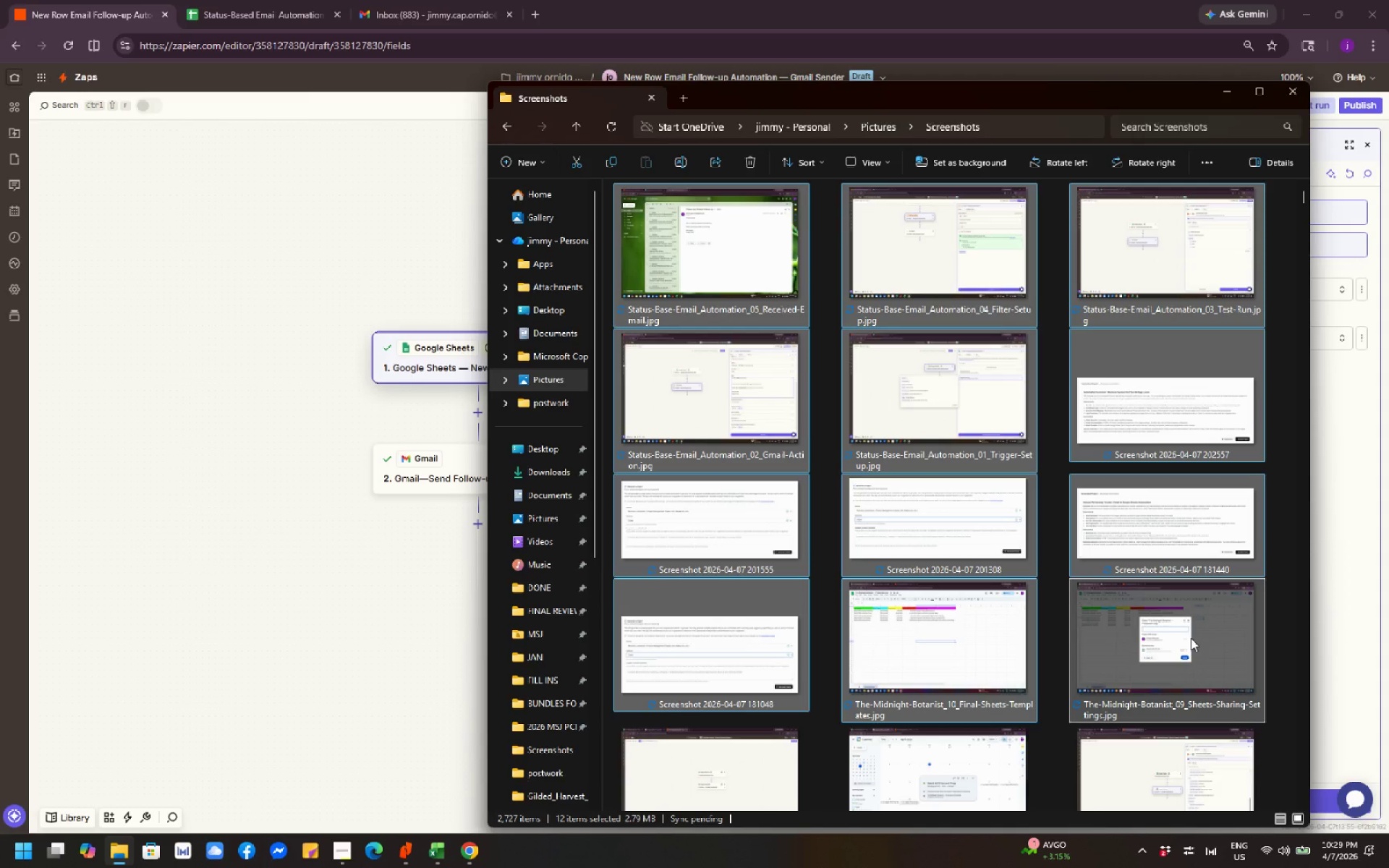 
key(Shift+ShiftLeft)
 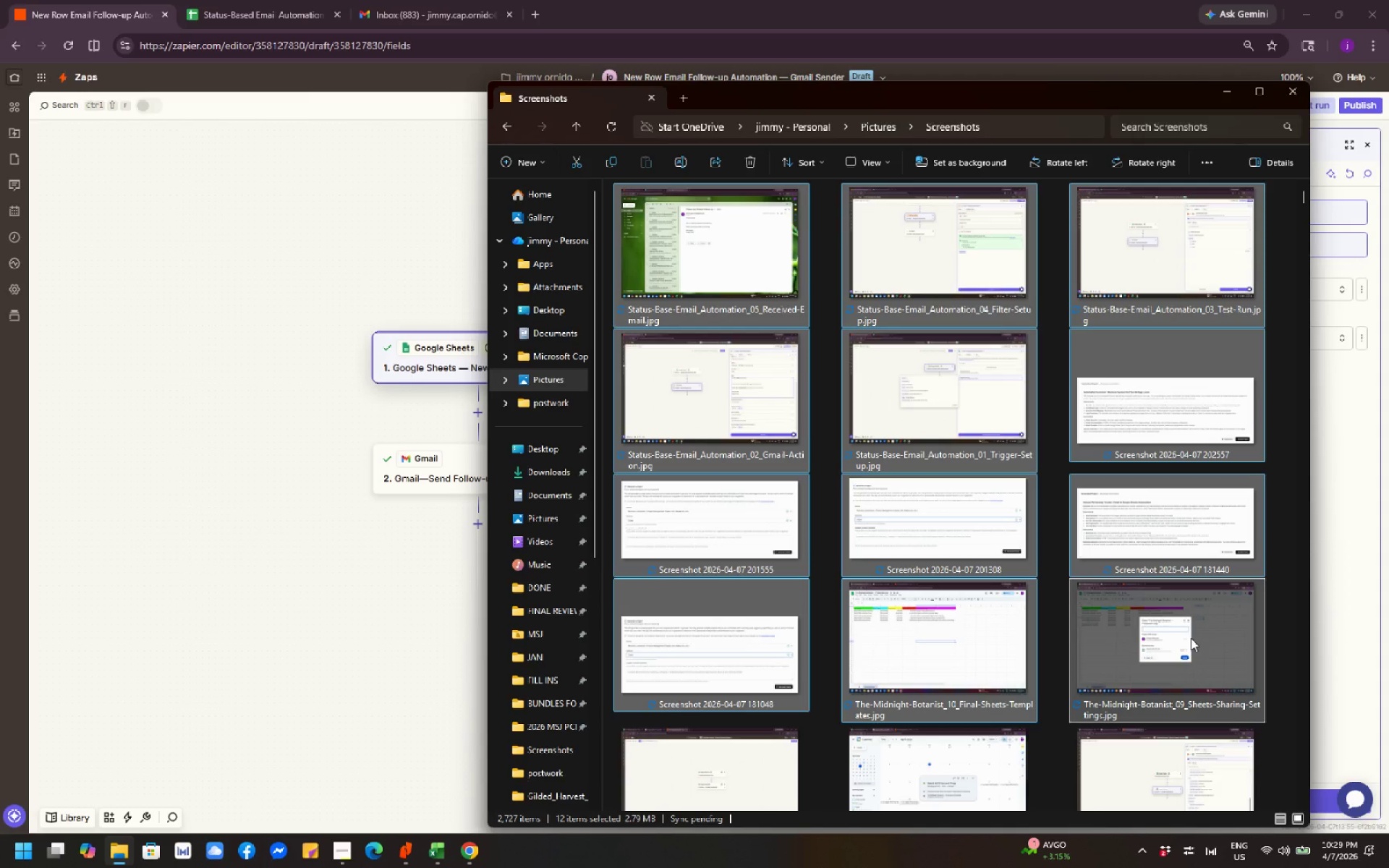 
key(Shift+ShiftLeft)
 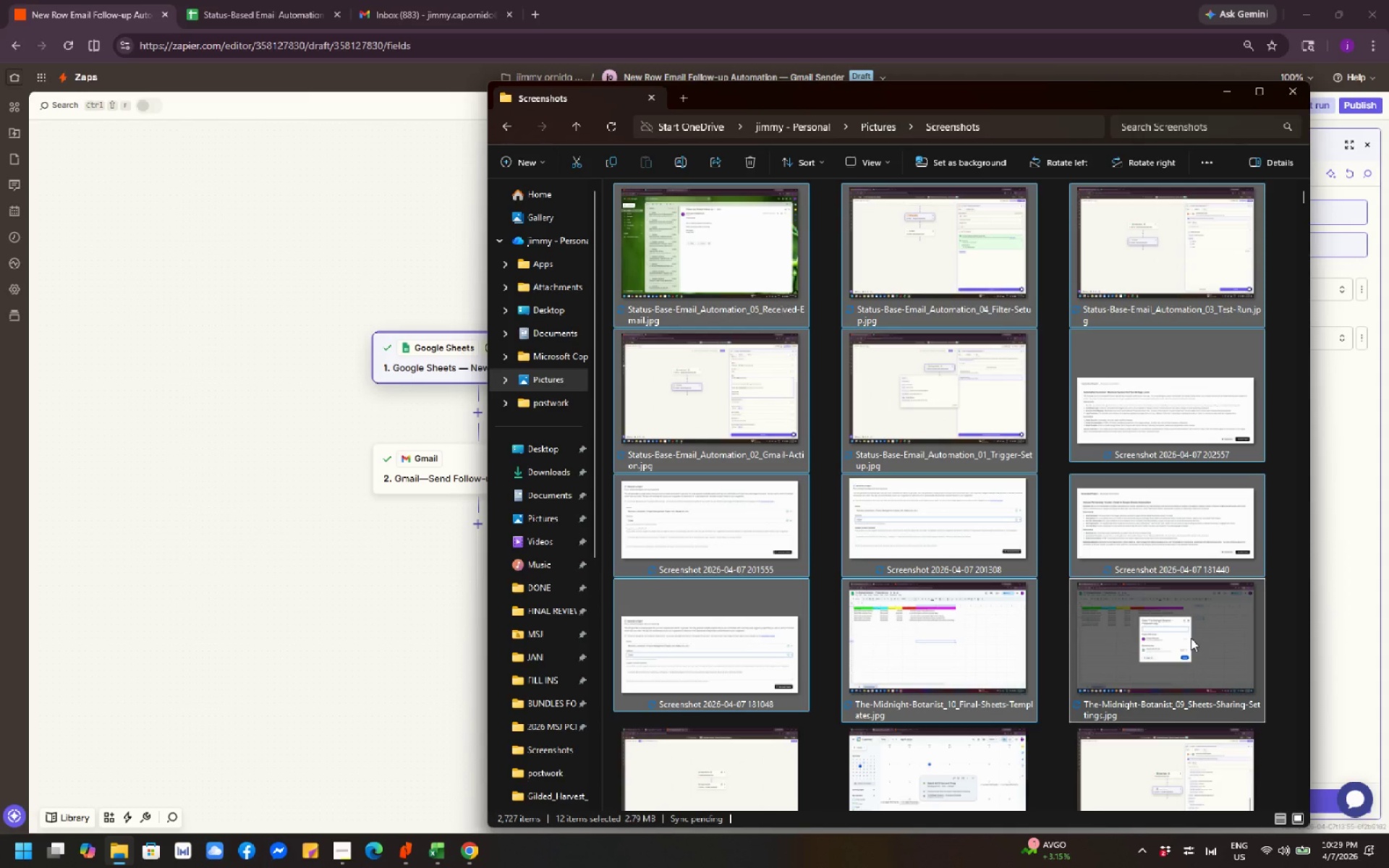 
key(Shift+ShiftLeft)
 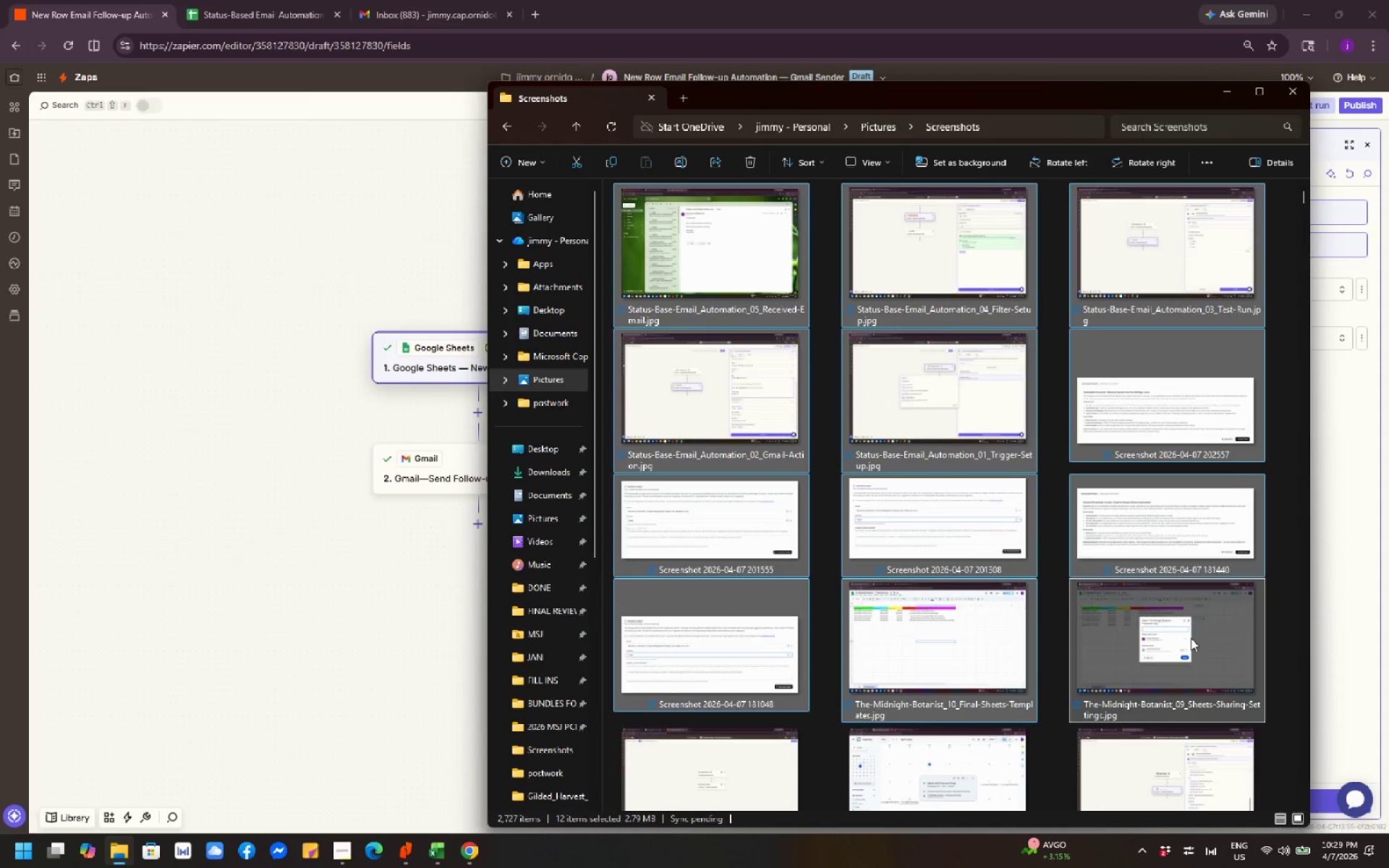 
key(Shift+ShiftLeft)
 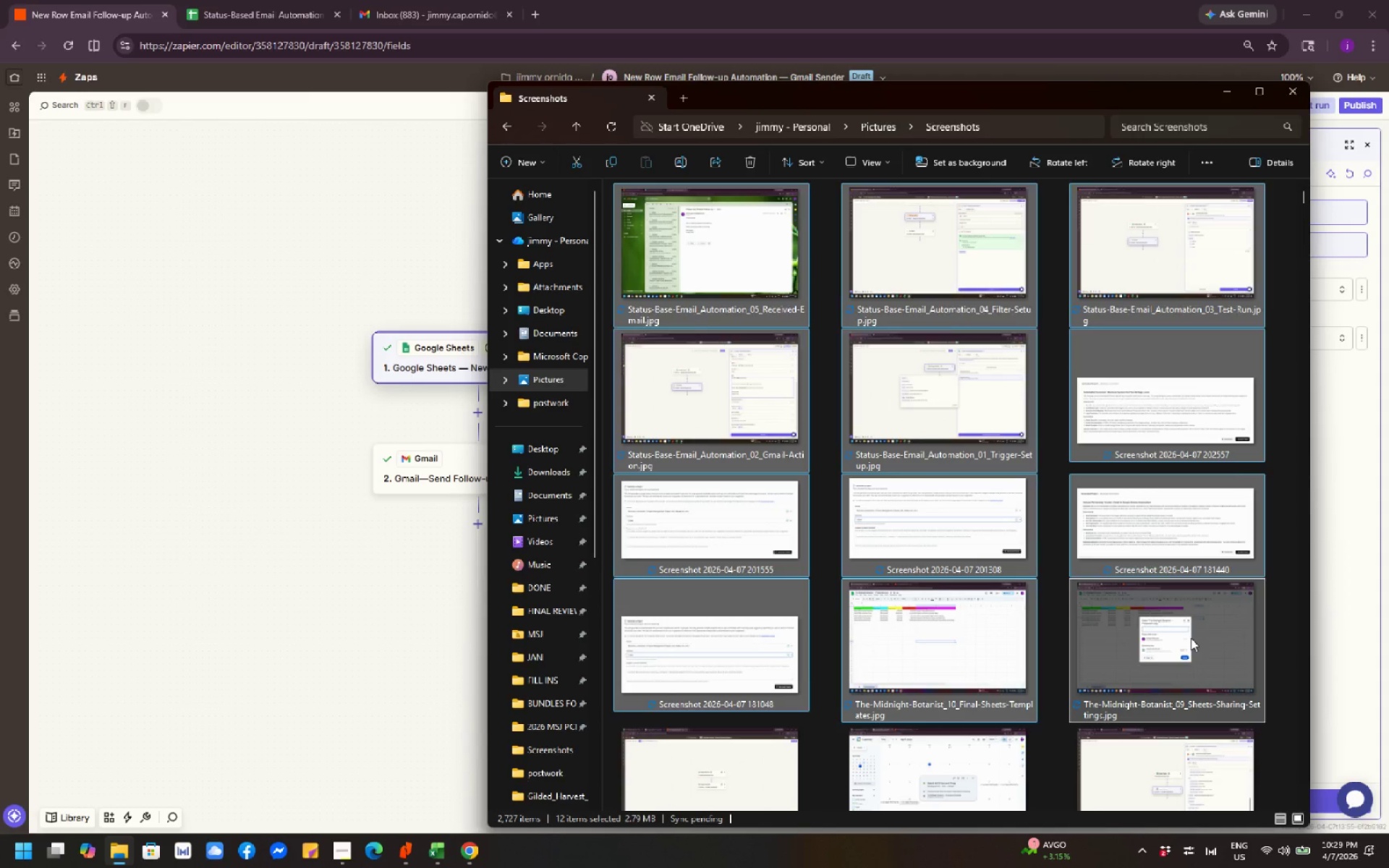 
key(Shift+ShiftLeft)
 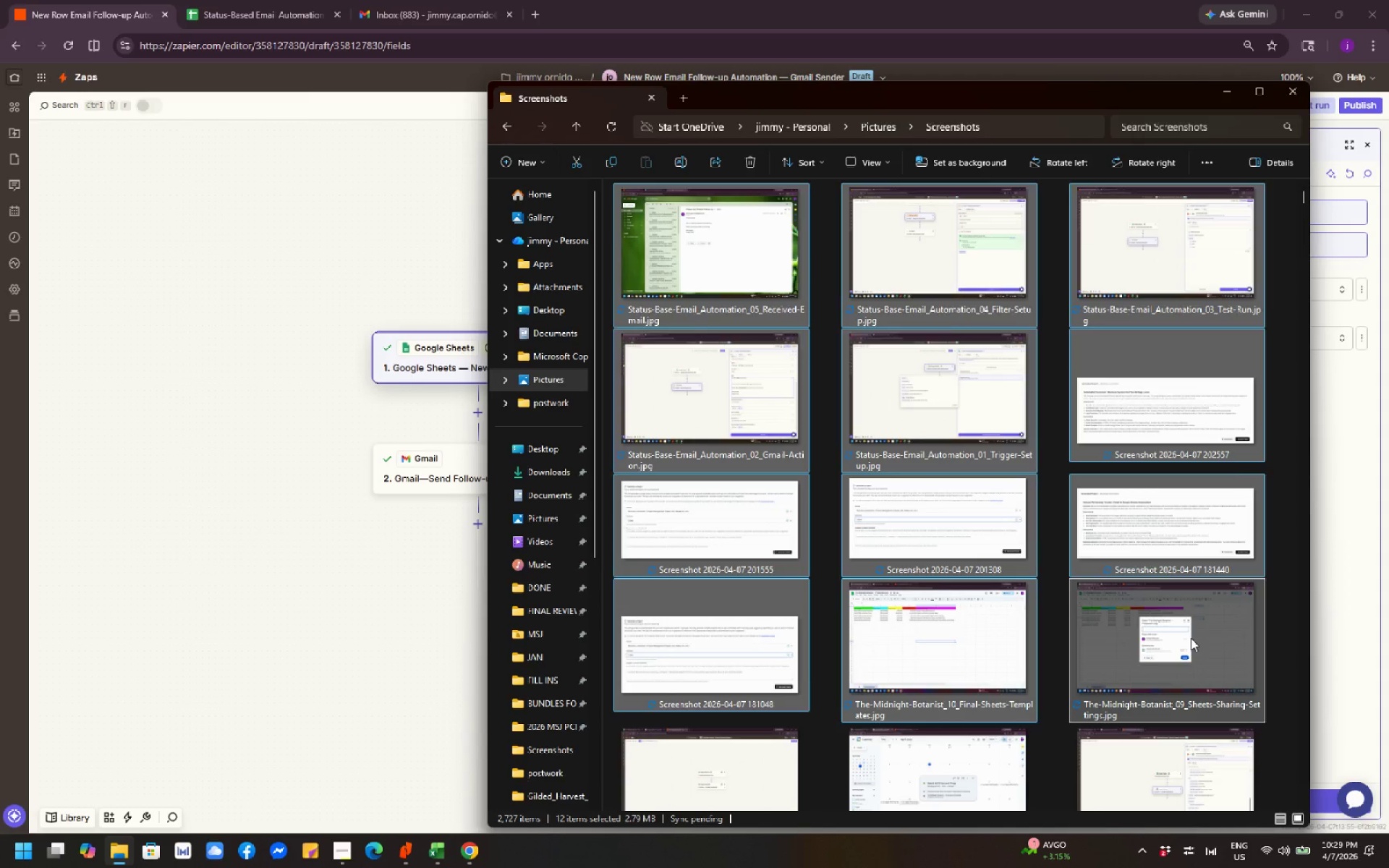 
right_click([1191, 638])
 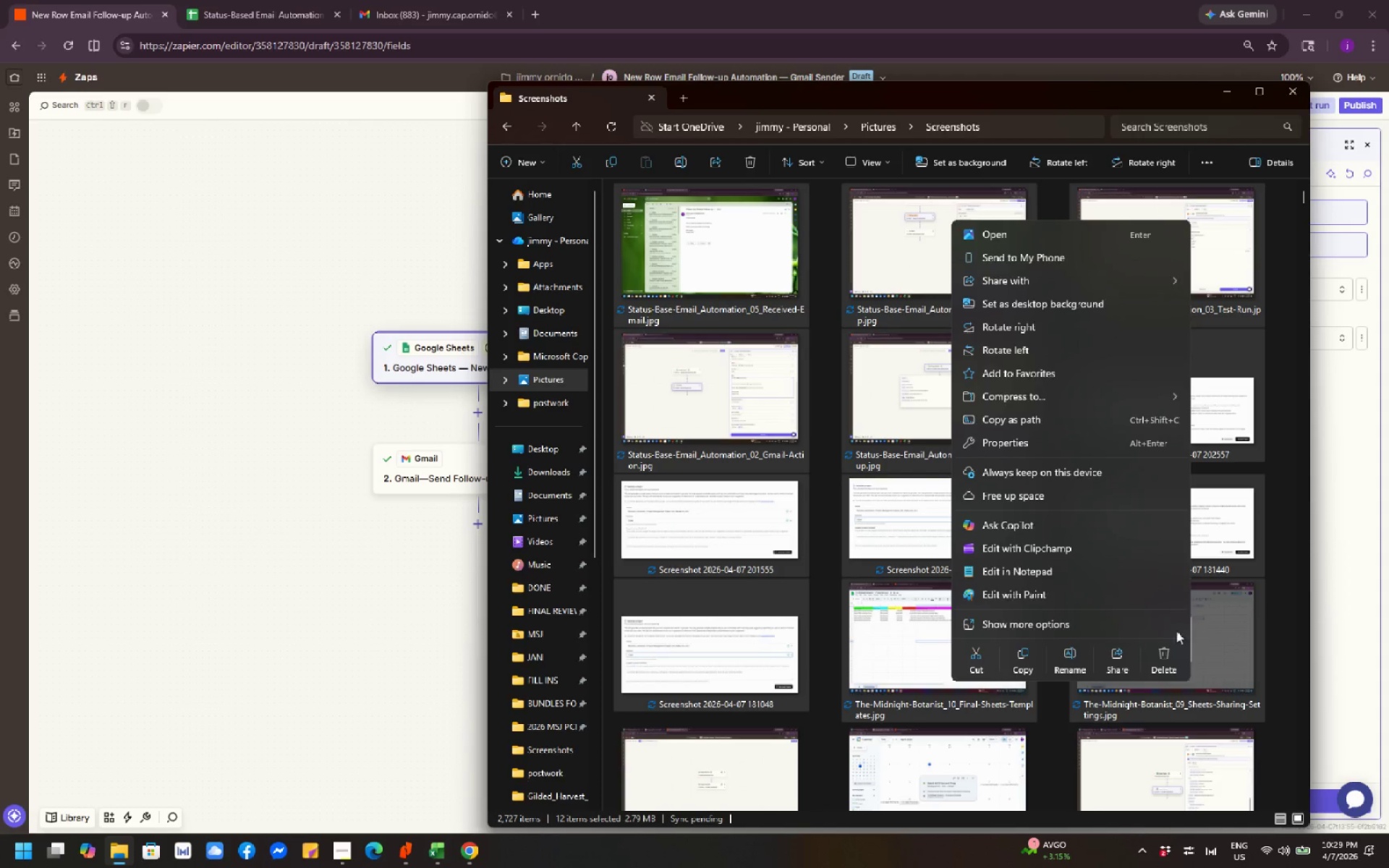 
mouse_move([1168, 633])
 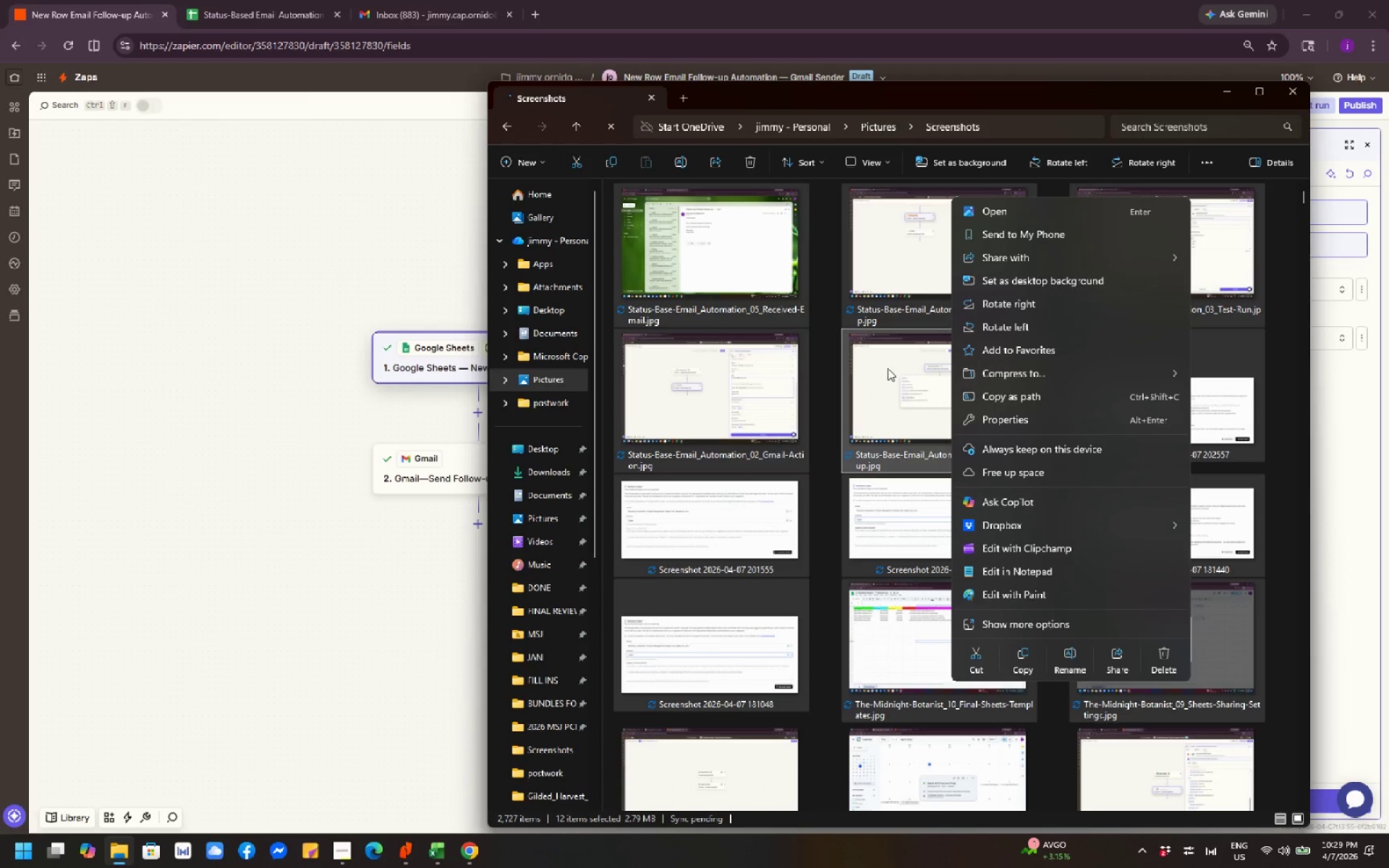 
left_click([776, 380])
 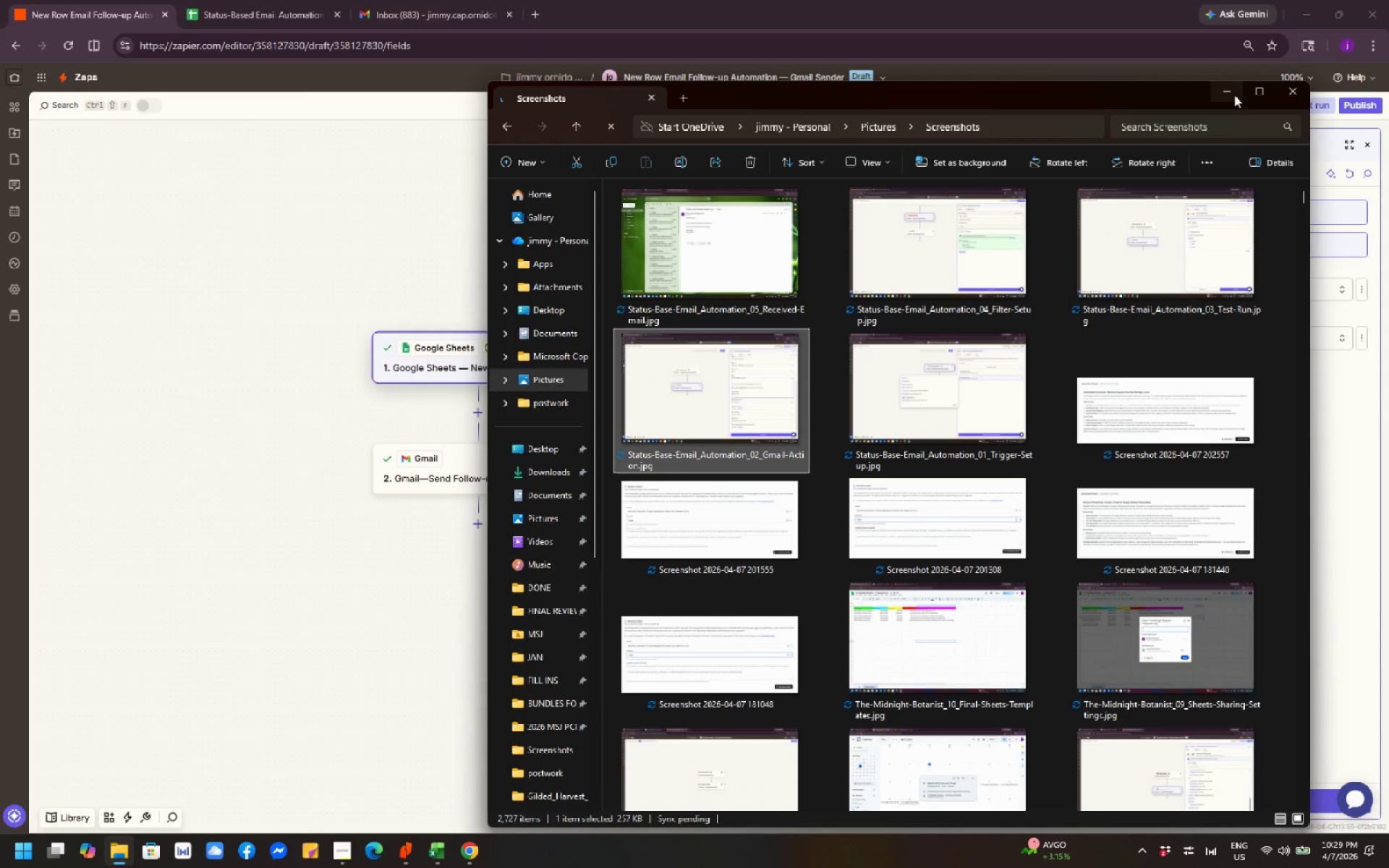 
left_click([1227, 101])
 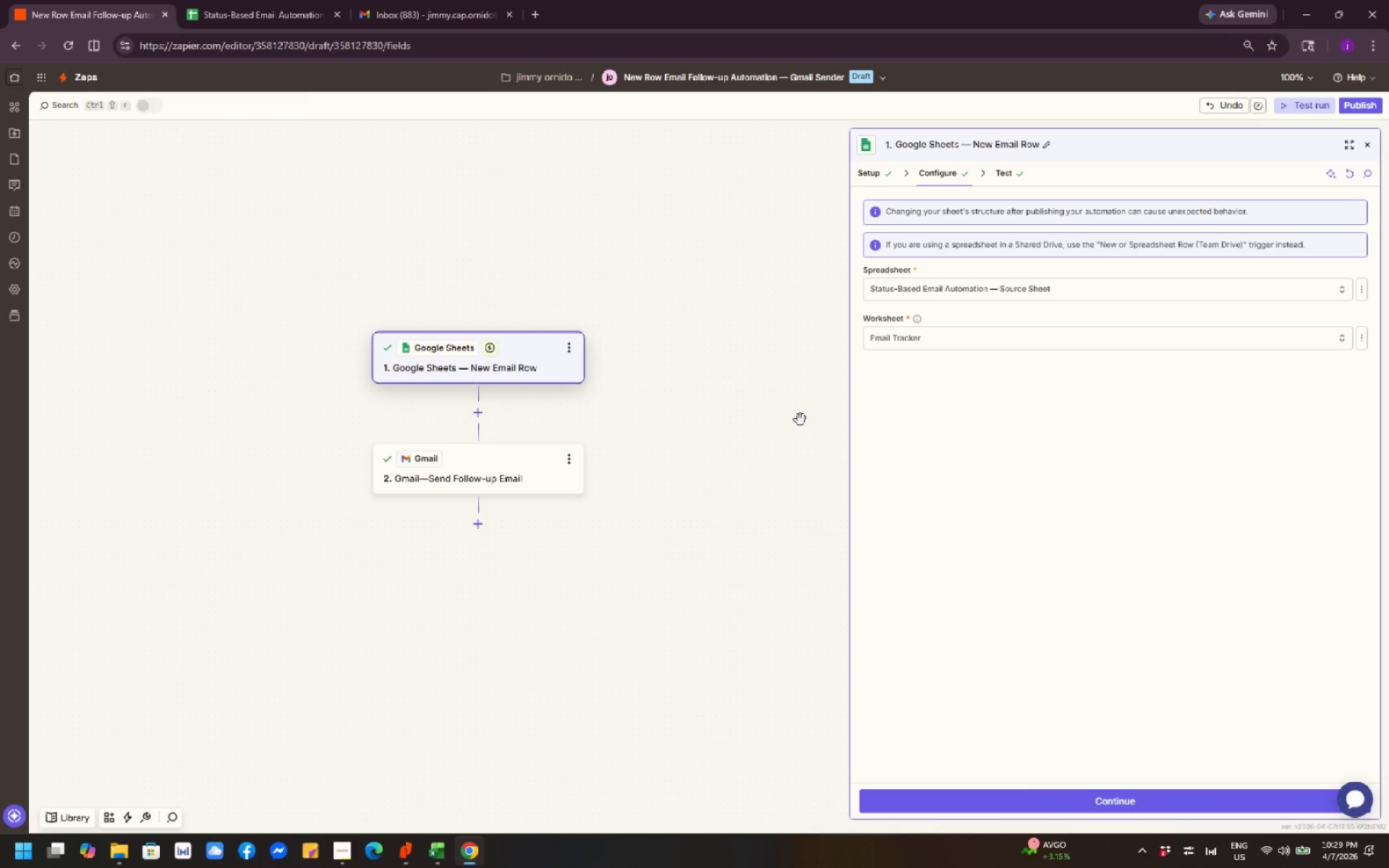 
wait(22.83)
 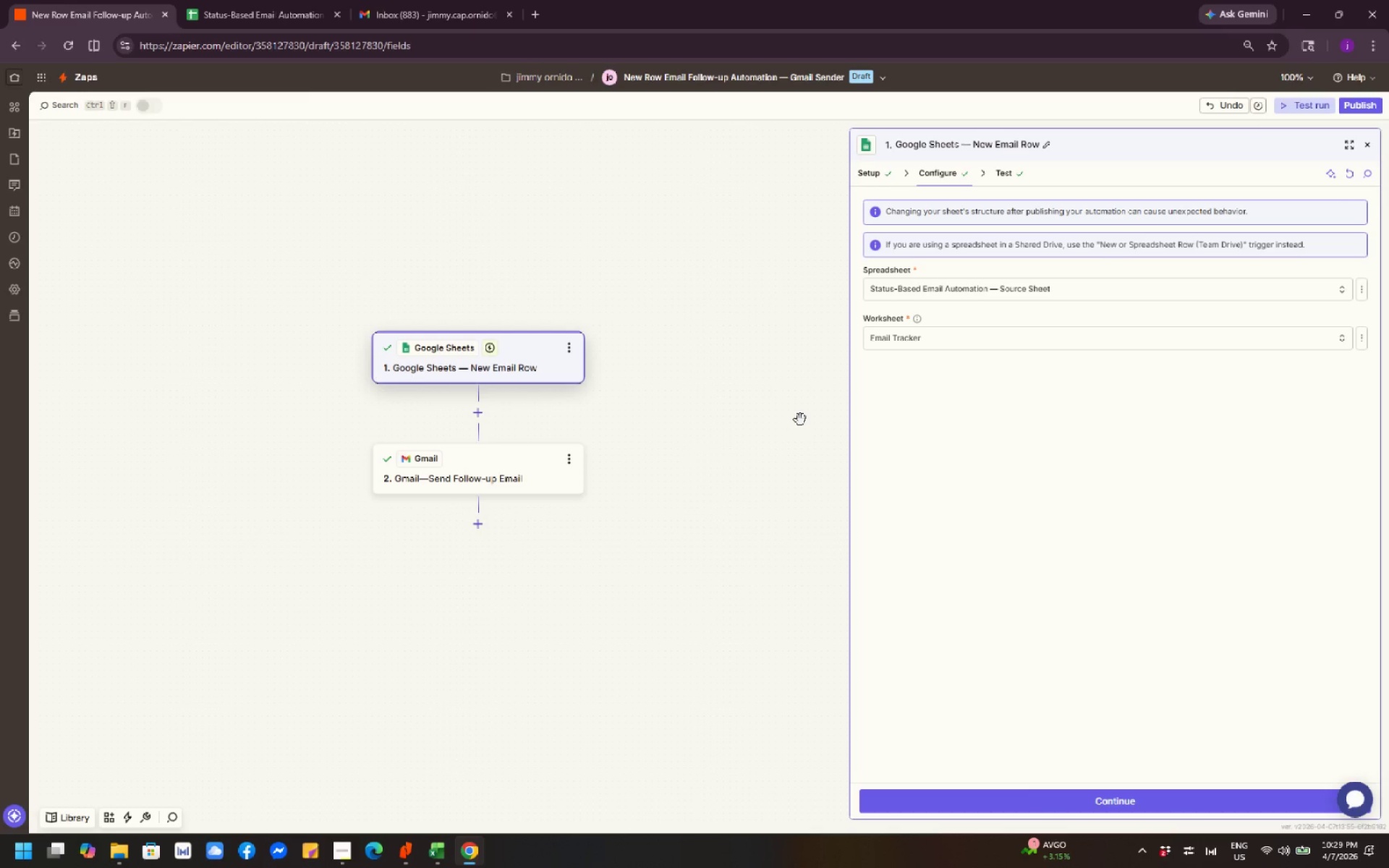 
scroll: coordinate [1074, 519], scroll_direction: up, amount: 4.0
 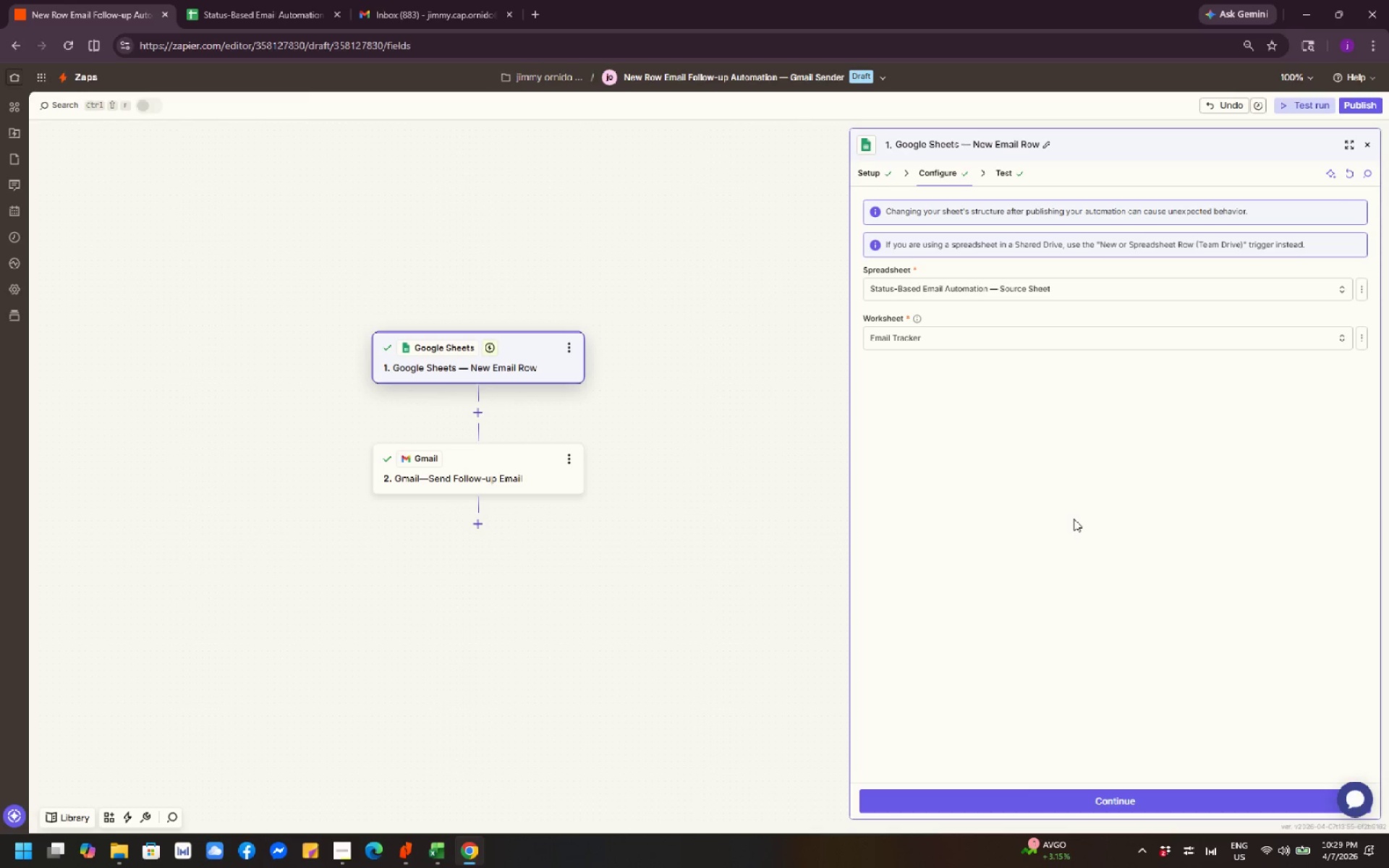 
wait(7.44)
 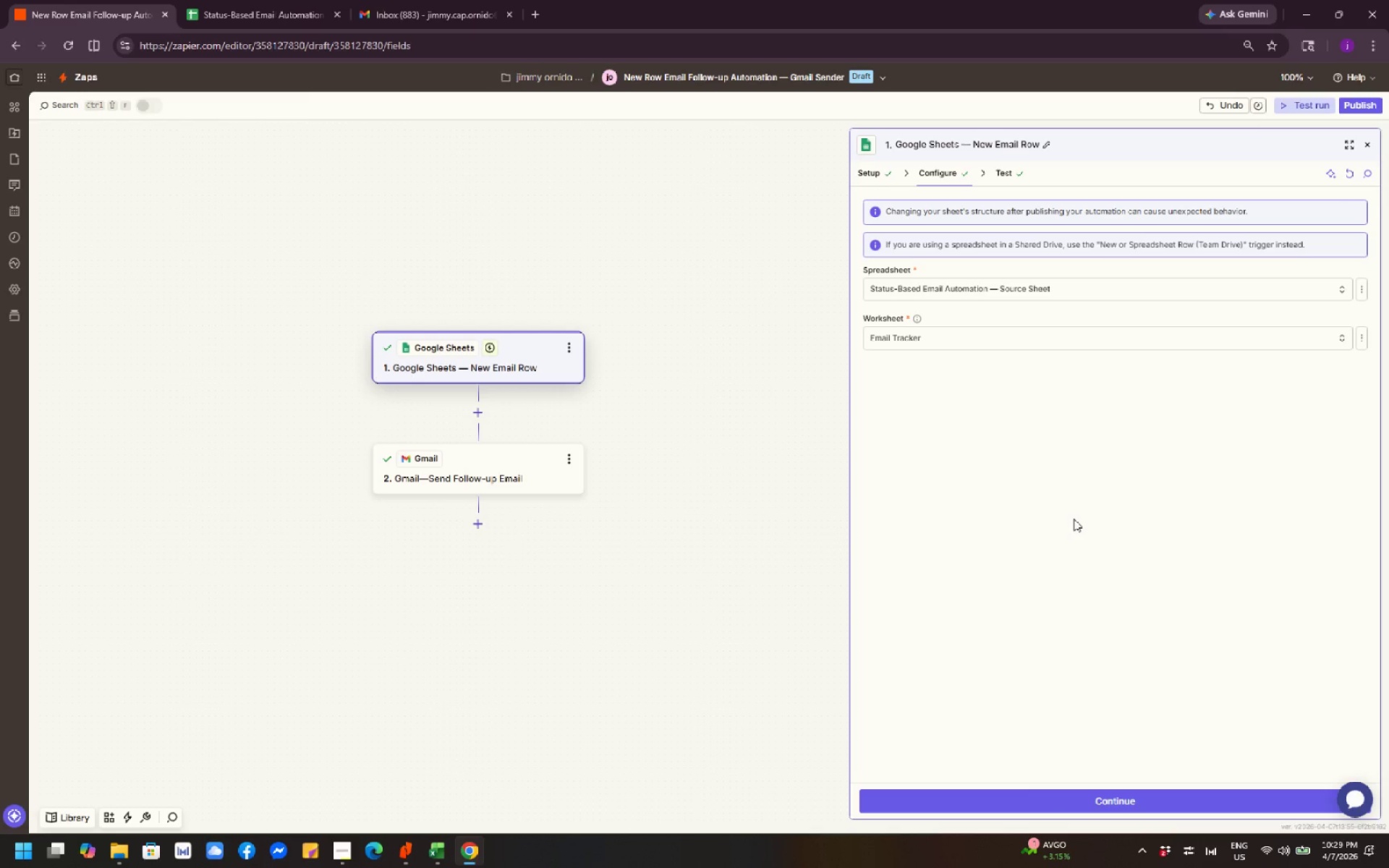 
scroll: coordinate [663, 485], scroll_direction: up, amount: 9.0
 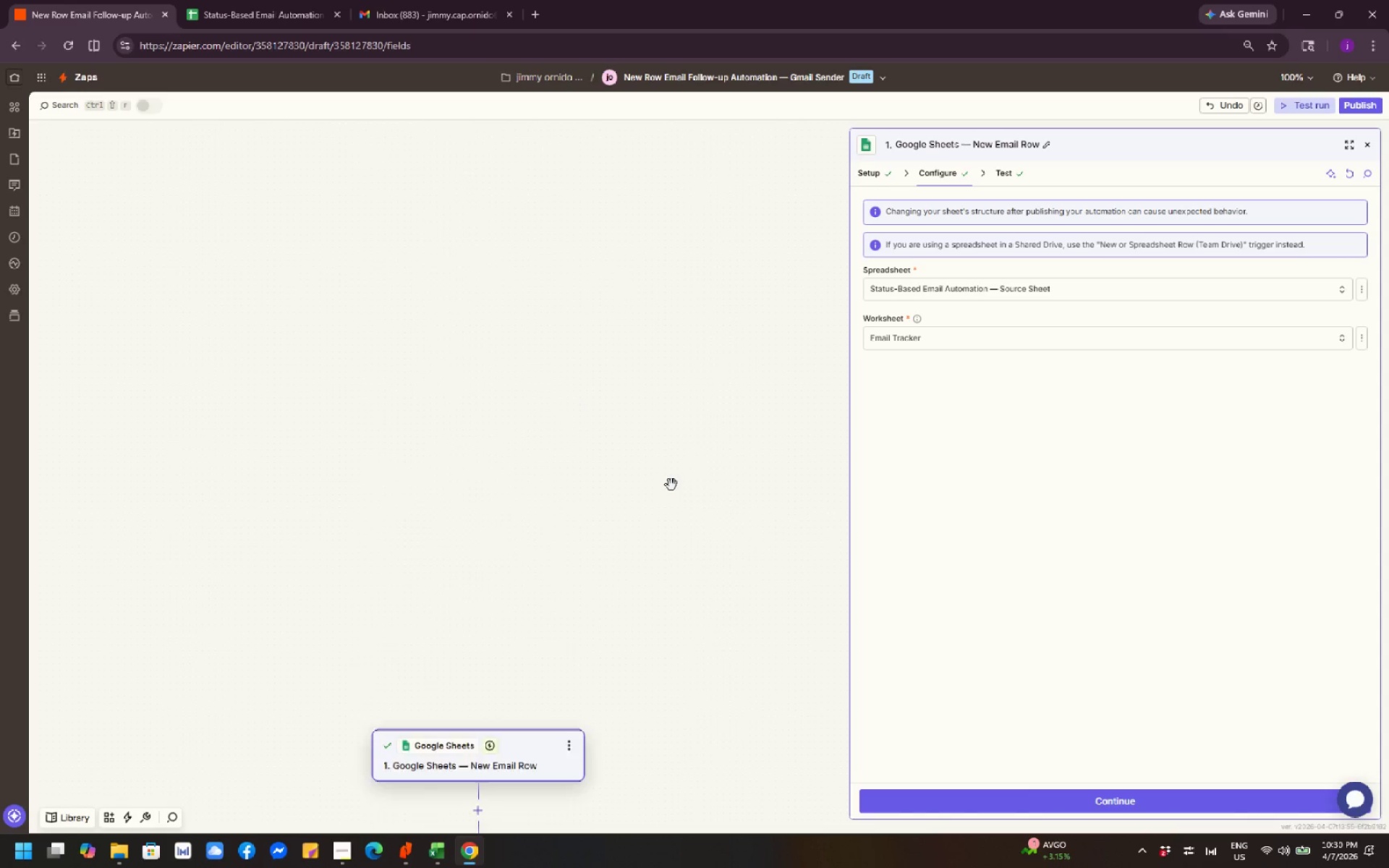 
scroll: coordinate [691, 490], scroll_direction: down, amount: 13.0
 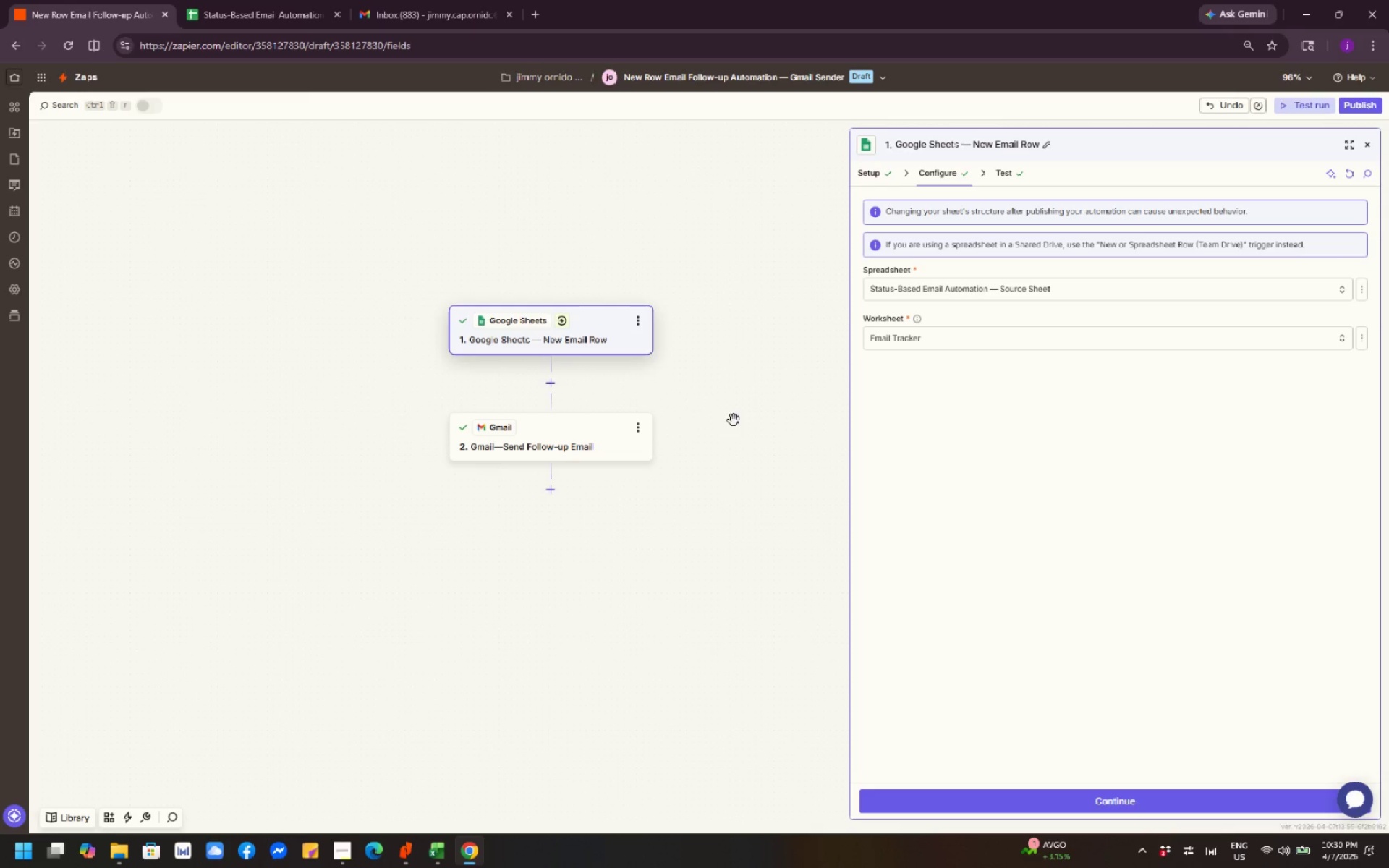 
left_click_drag(start_coordinate=[710, 393], to_coordinate=[801, 564])
 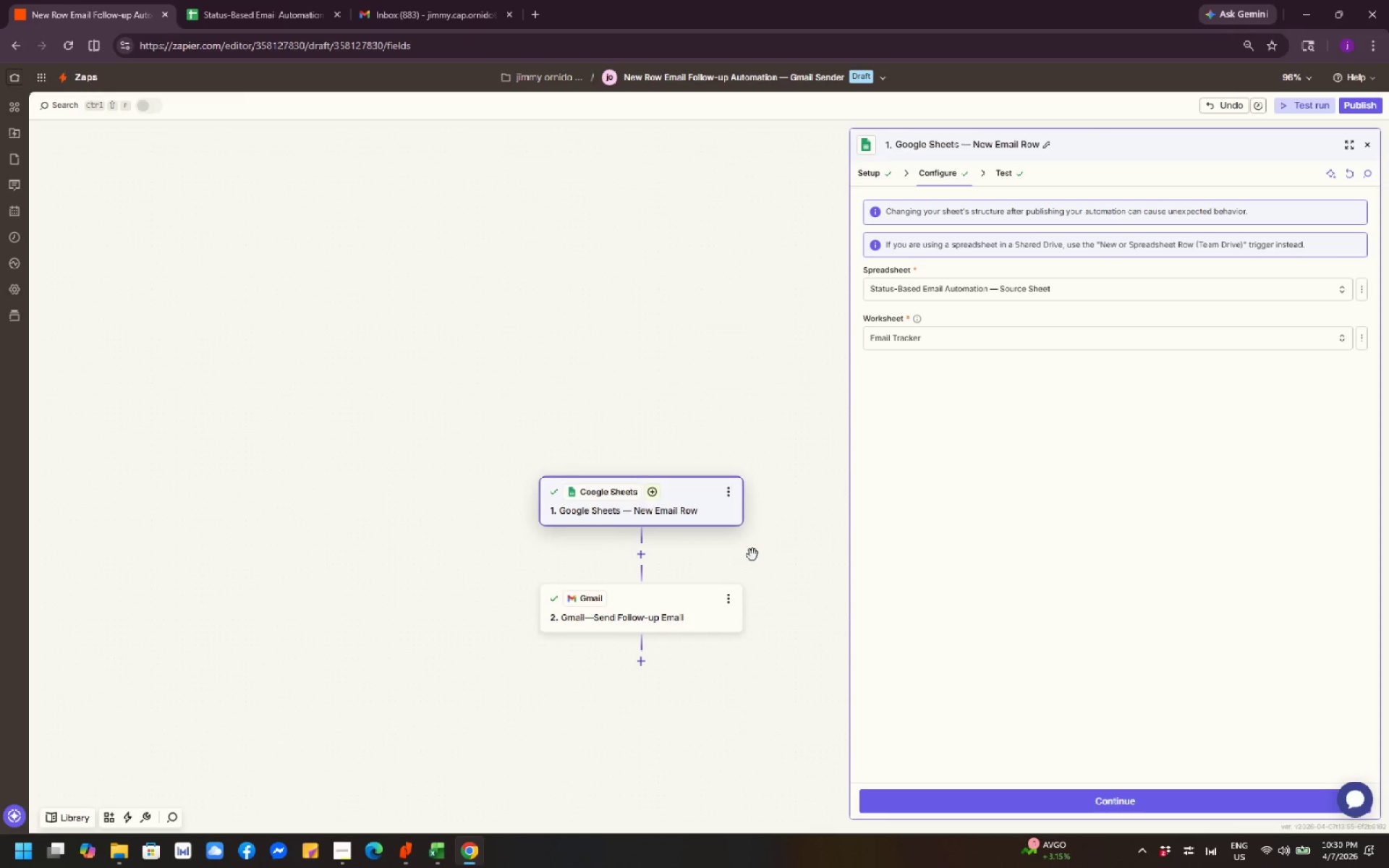 
left_click_drag(start_coordinate=[752, 555], to_coordinate=[845, 467])
 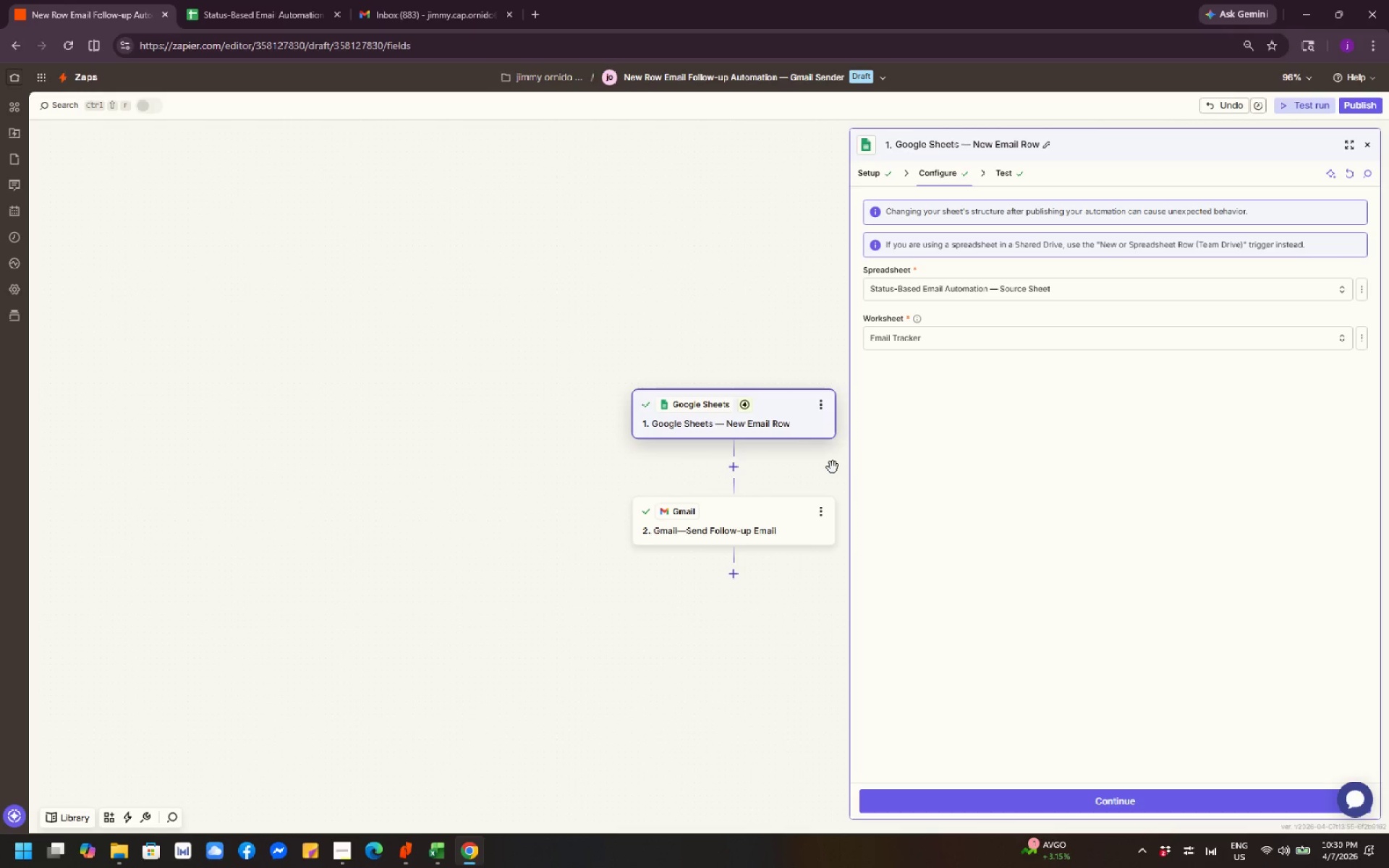 
left_click_drag(start_coordinate=[833, 467], to_coordinate=[802, 556])
 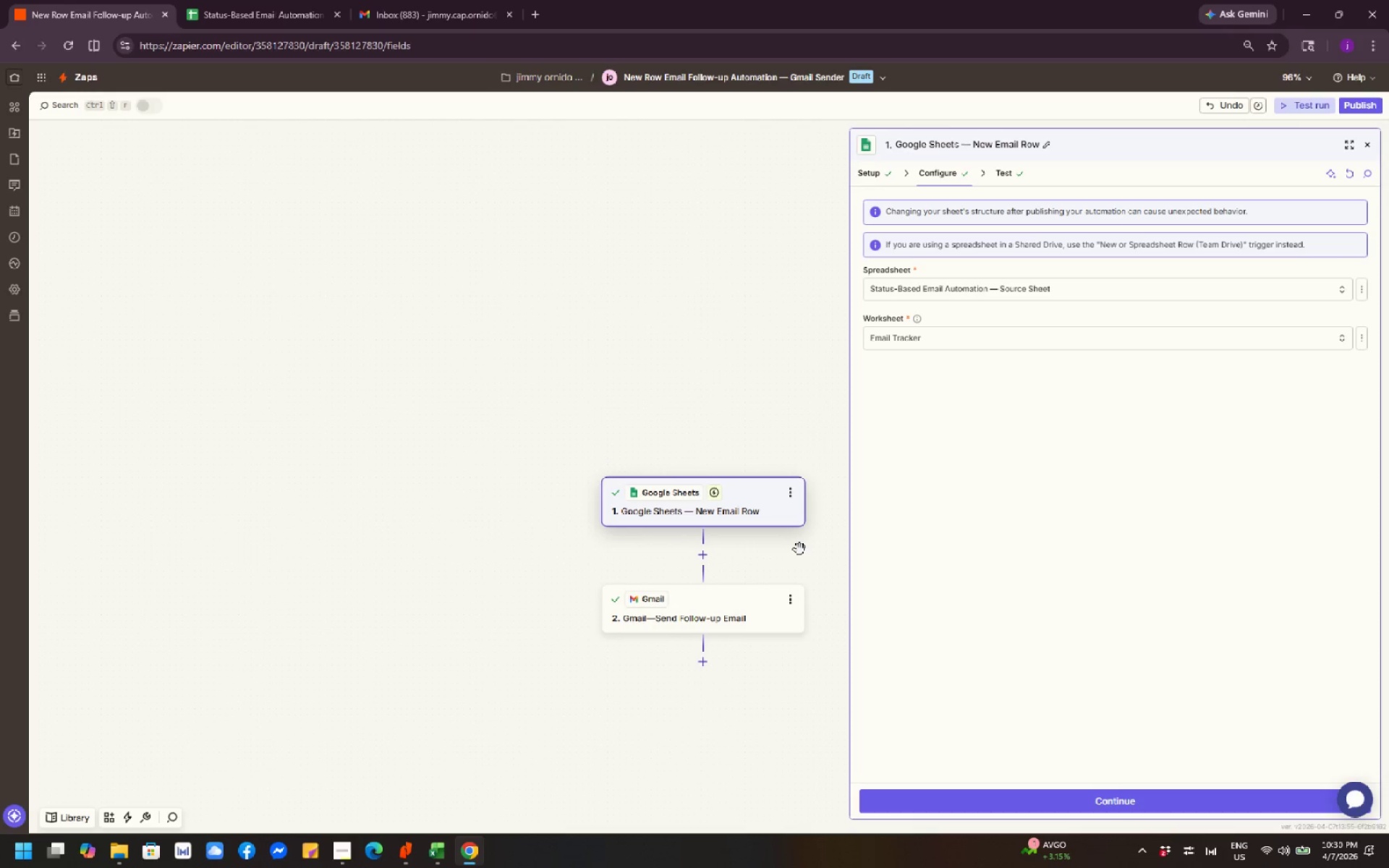 
left_click_drag(start_coordinate=[799, 549], to_coordinate=[582, 535])
 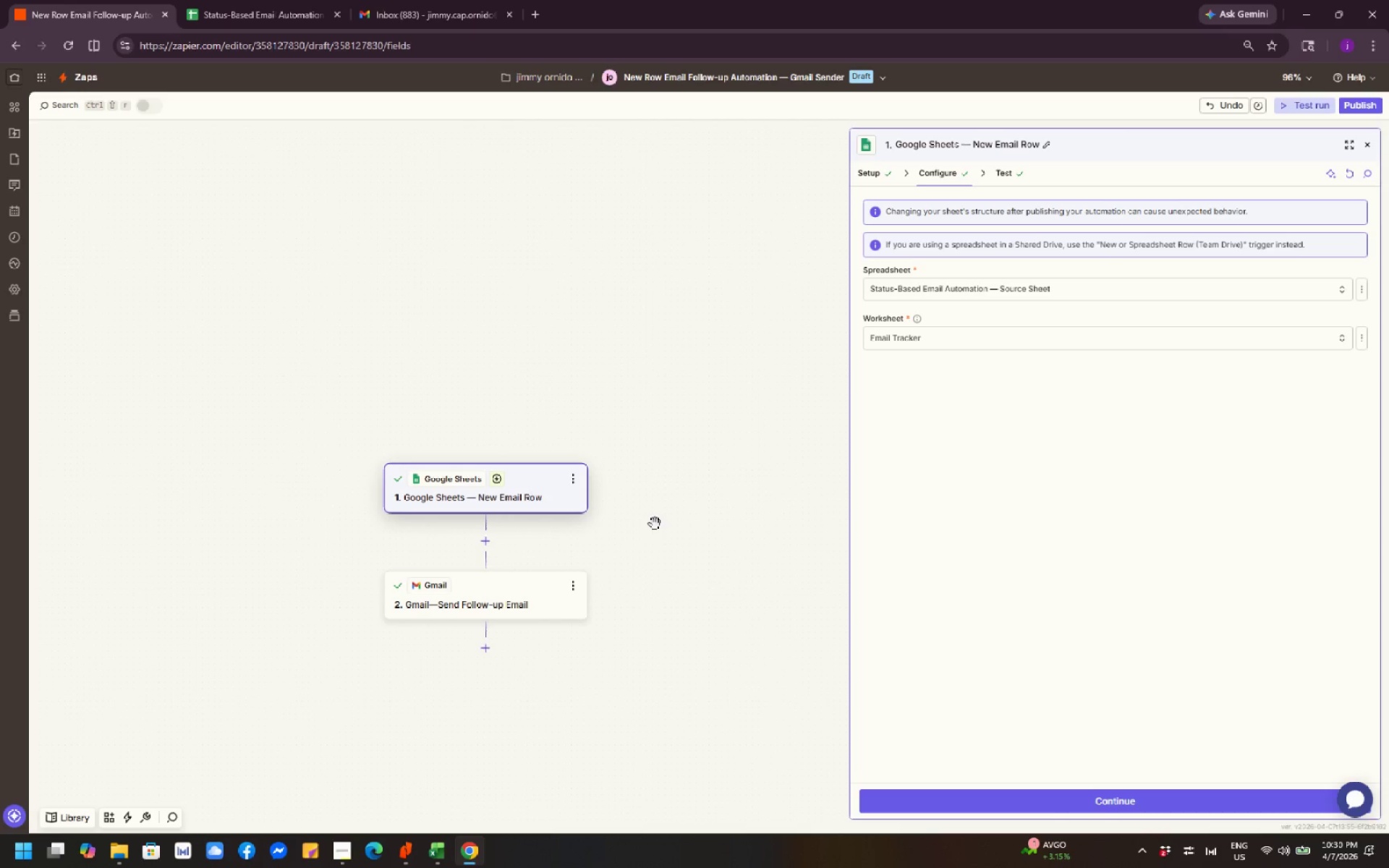 
left_click_drag(start_coordinate=[656, 522], to_coordinate=[631, 481])
 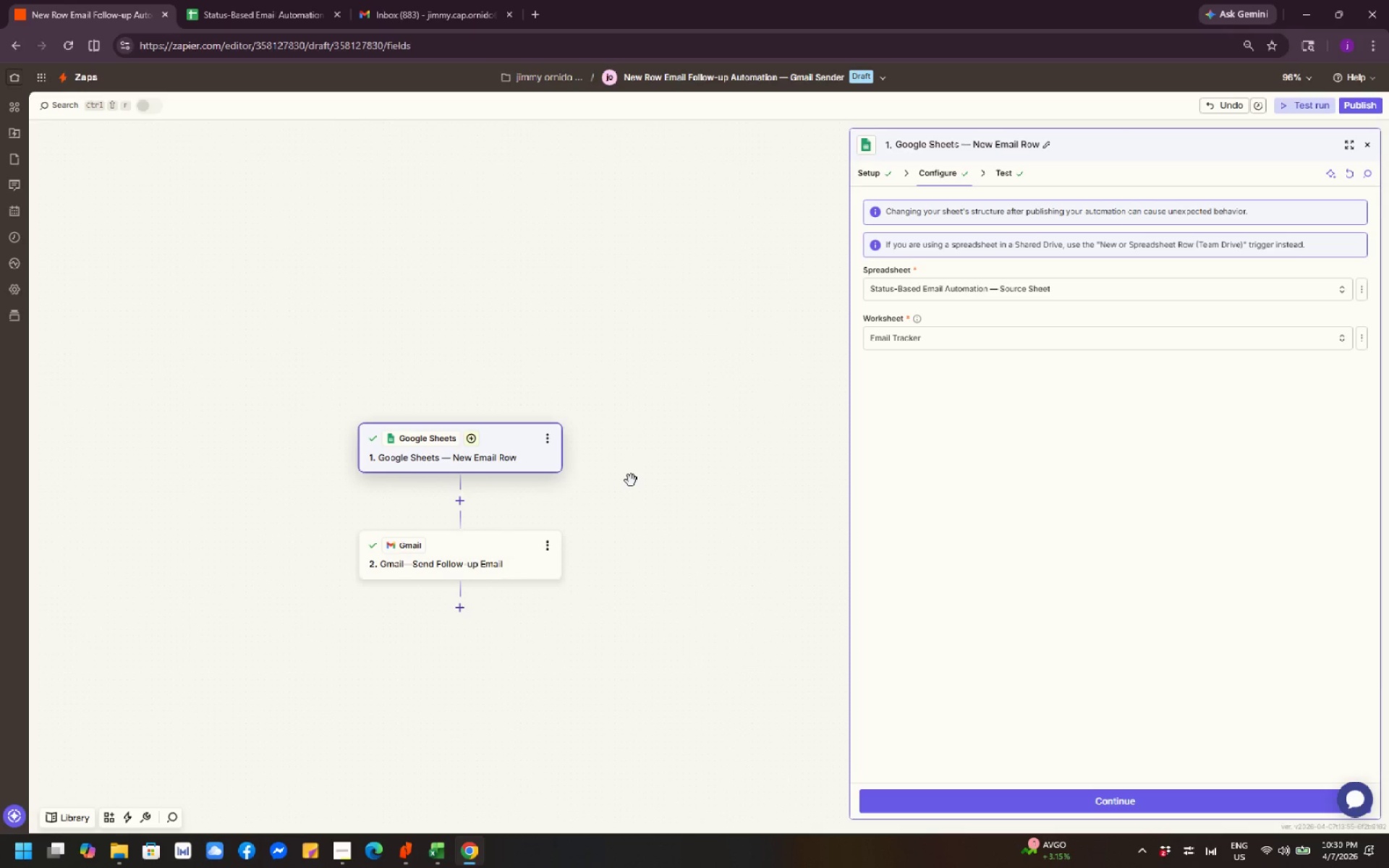 
wait(13.66)
 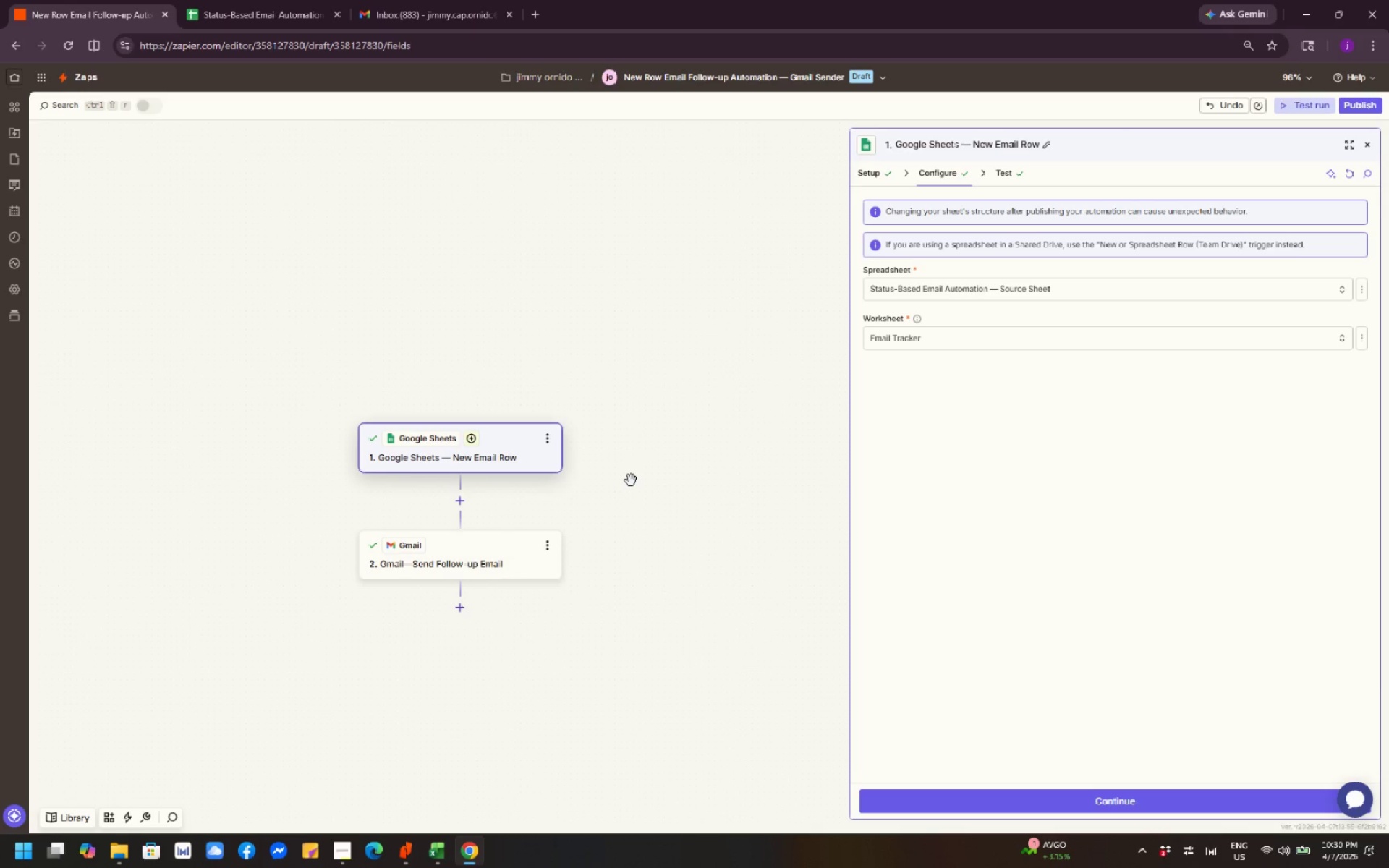 
left_click_drag(start_coordinate=[659, 478], to_coordinate=[663, 574])
 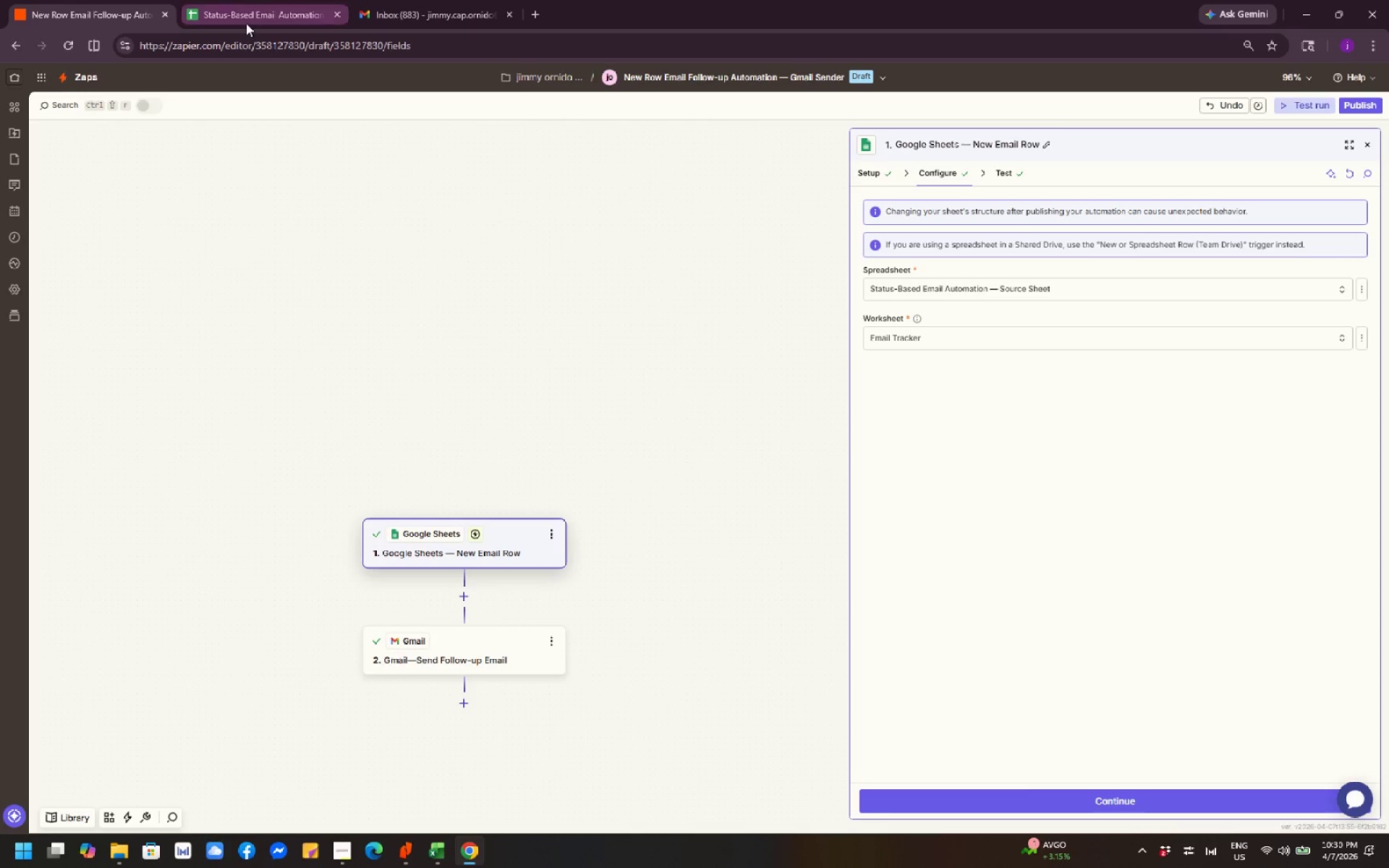 
left_click([247, 21])
 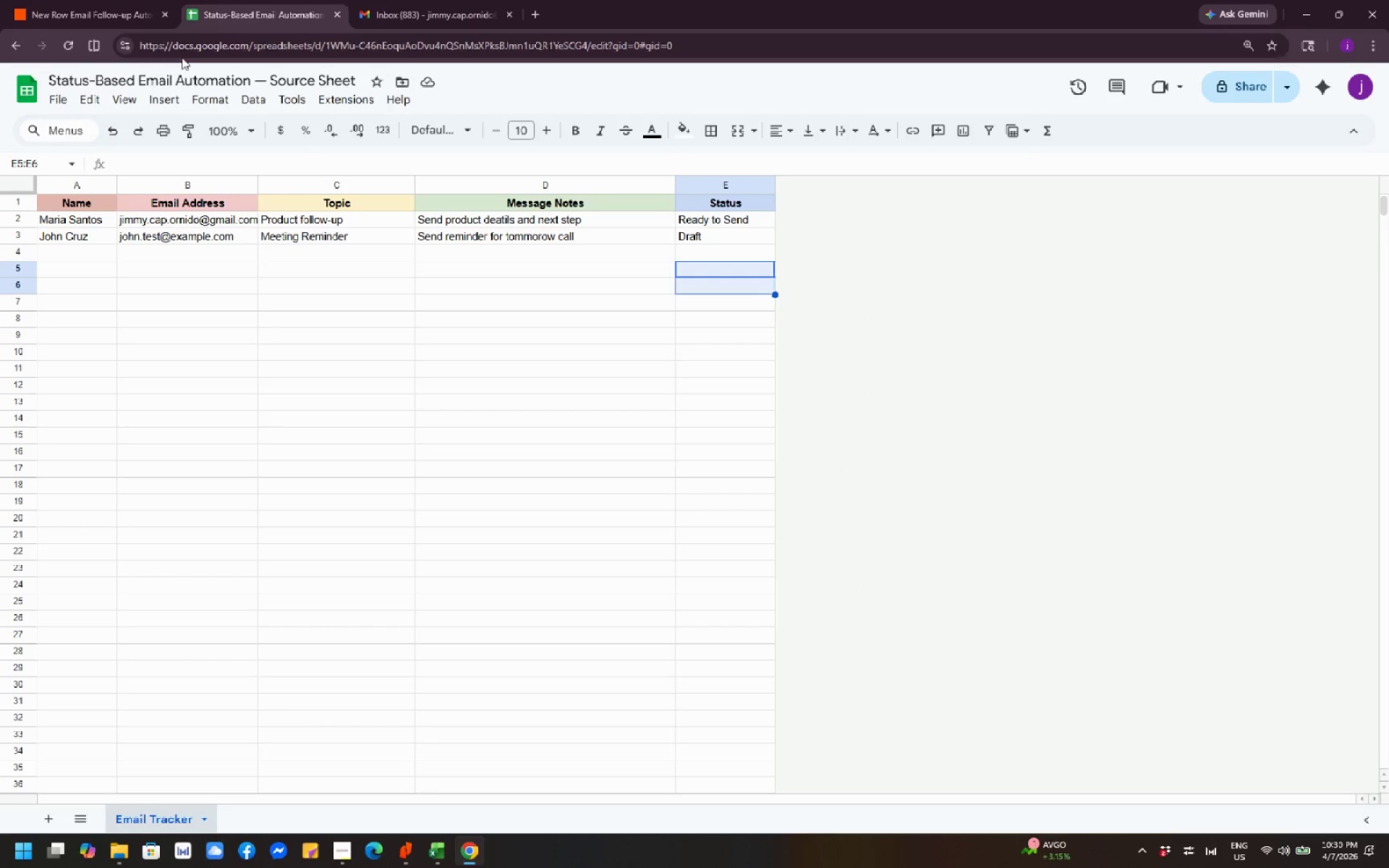 
left_click([85, 13])
 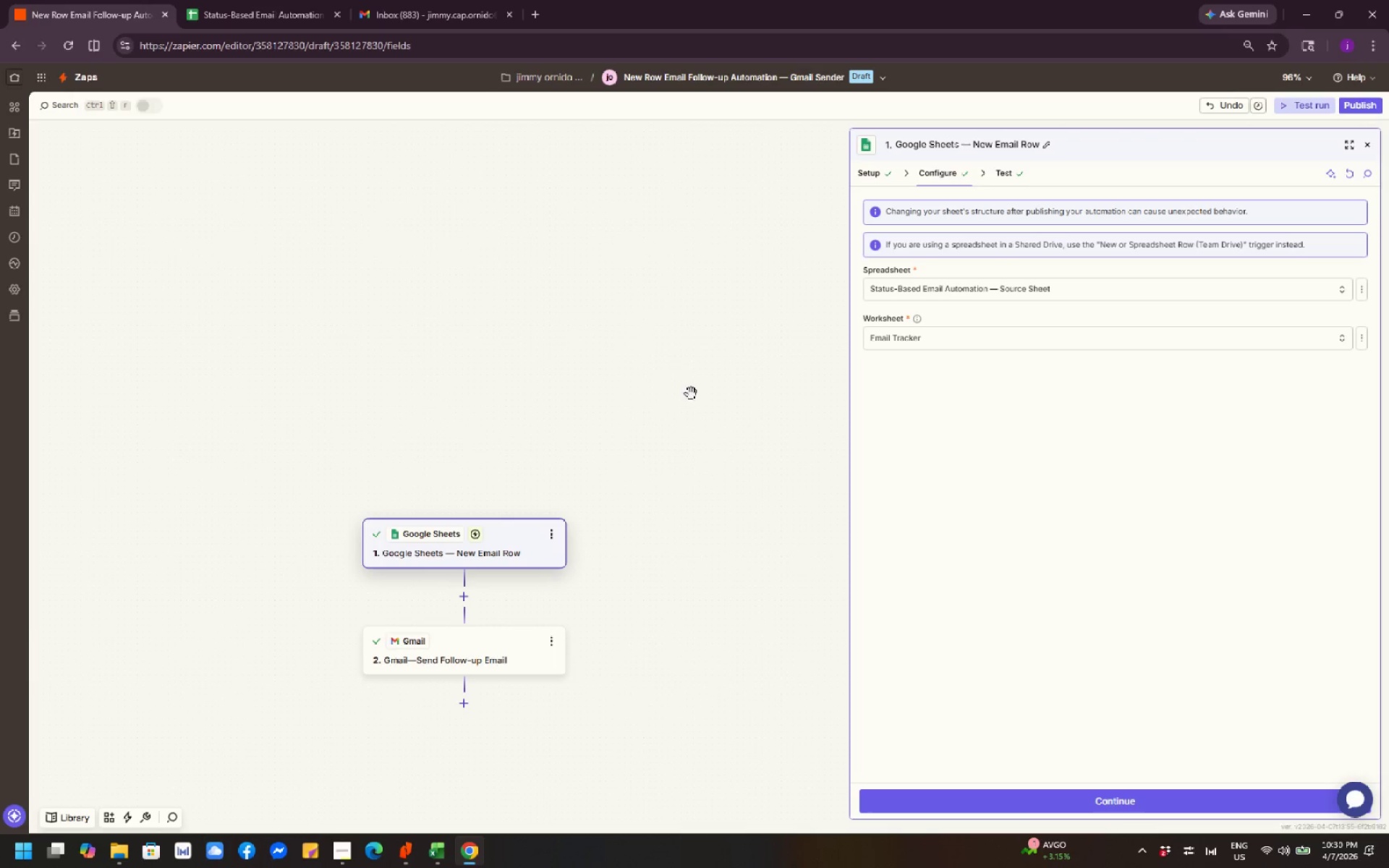 
left_click_drag(start_coordinate=[693, 417], to_coordinate=[733, 263])
 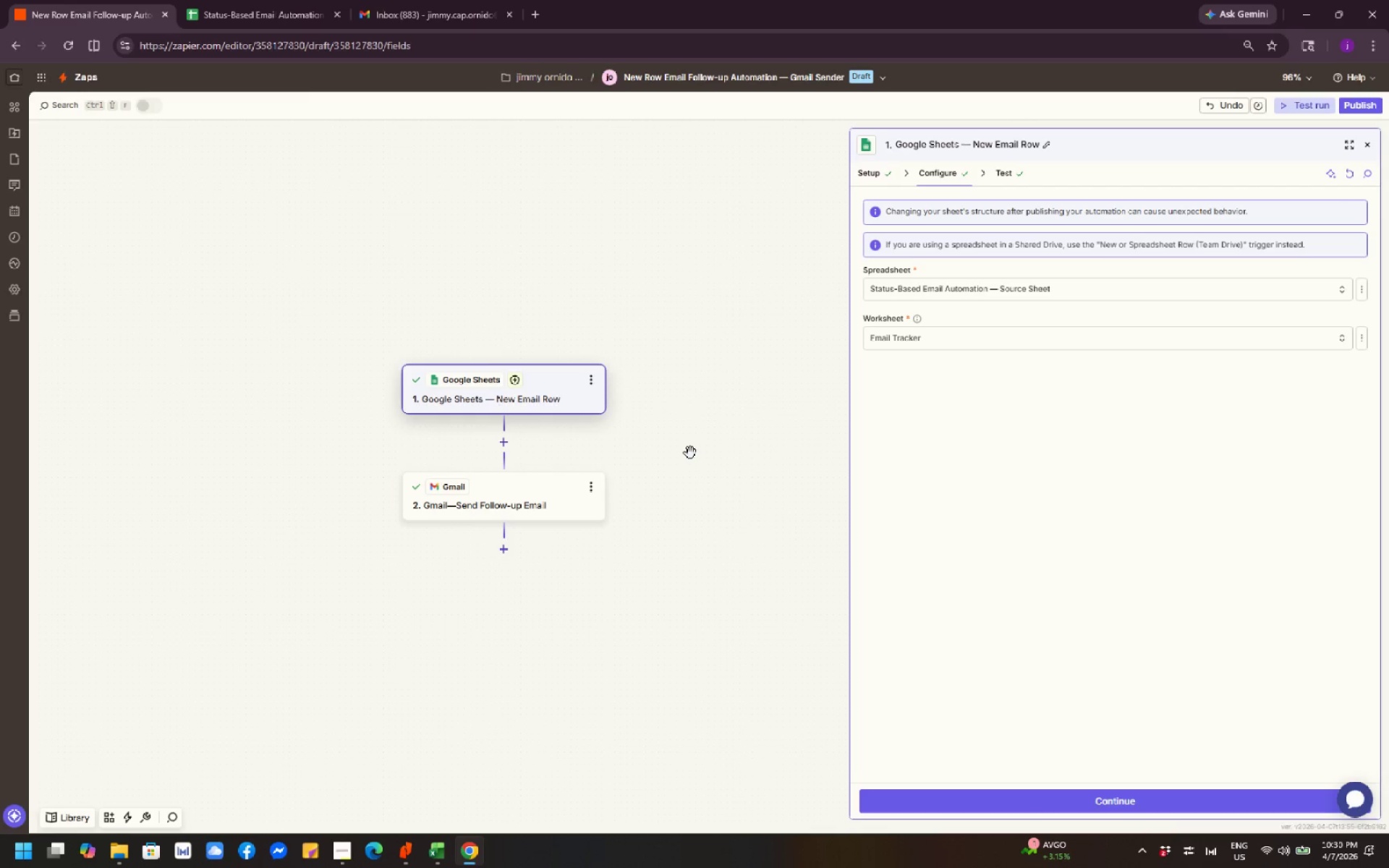 
wait(12.59)
 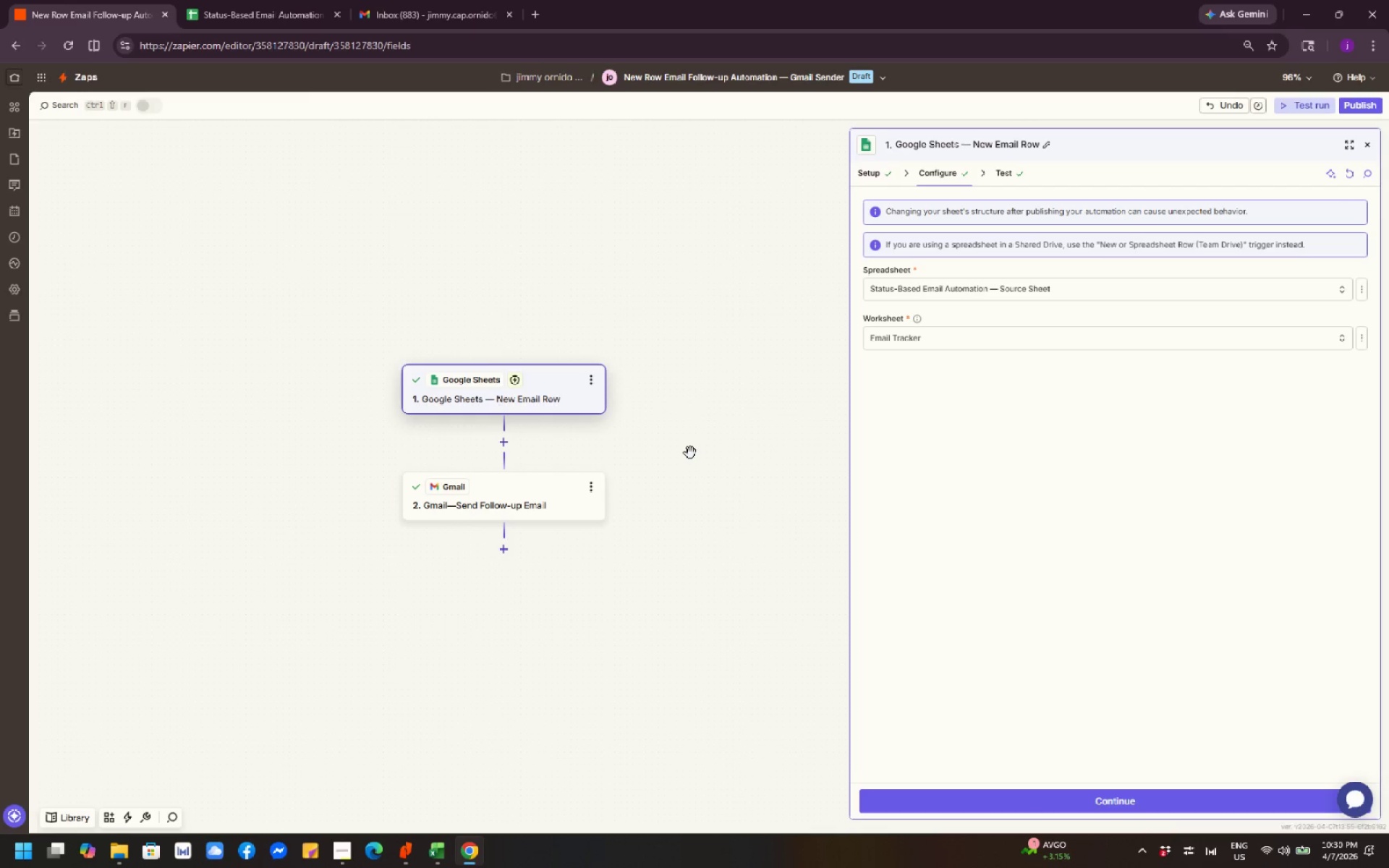 
scroll: coordinate [777, 601], scroll_direction: down, amount: 1.0
 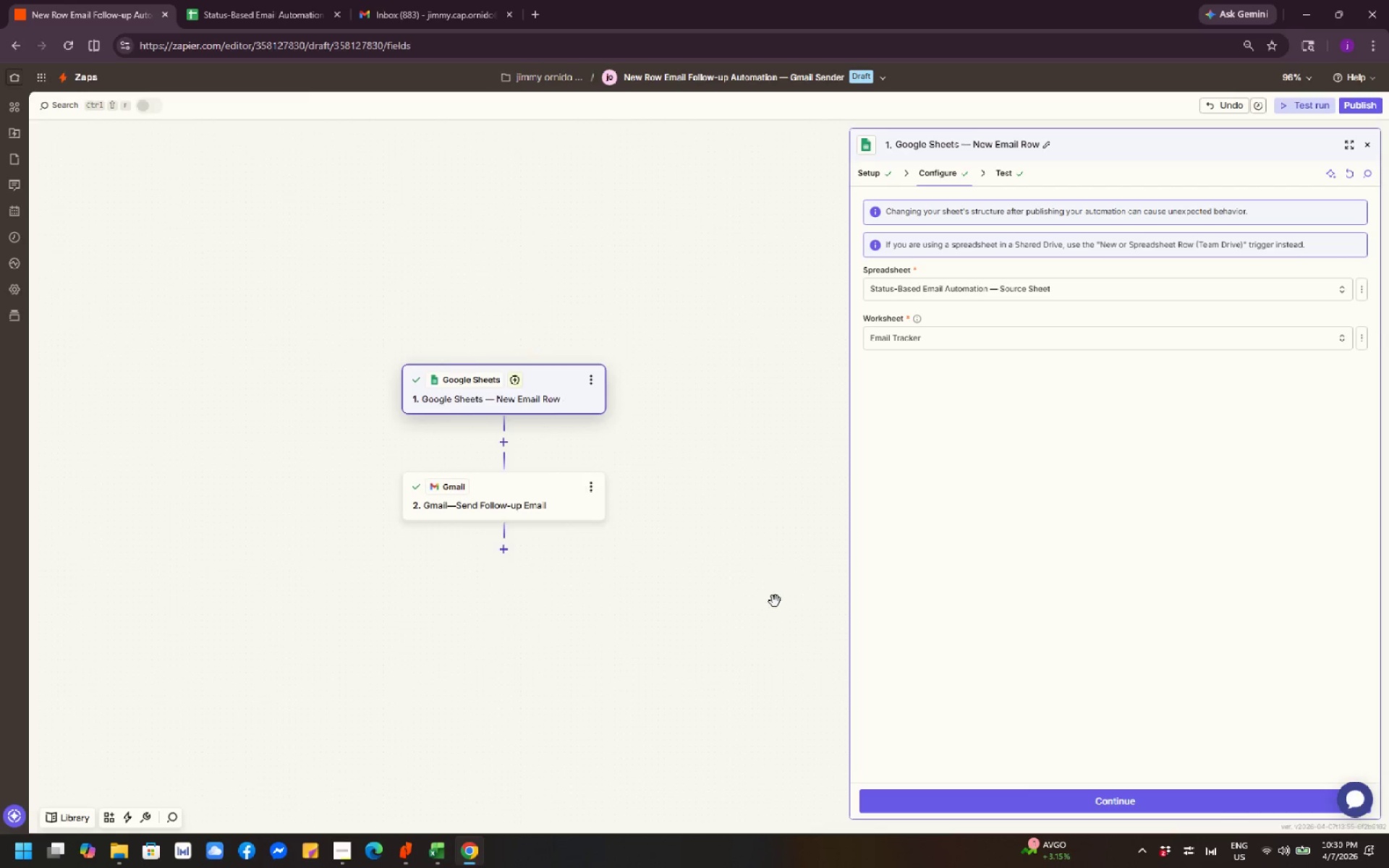 
scroll: coordinate [775, 601], scroll_direction: up, amount: 1.0
 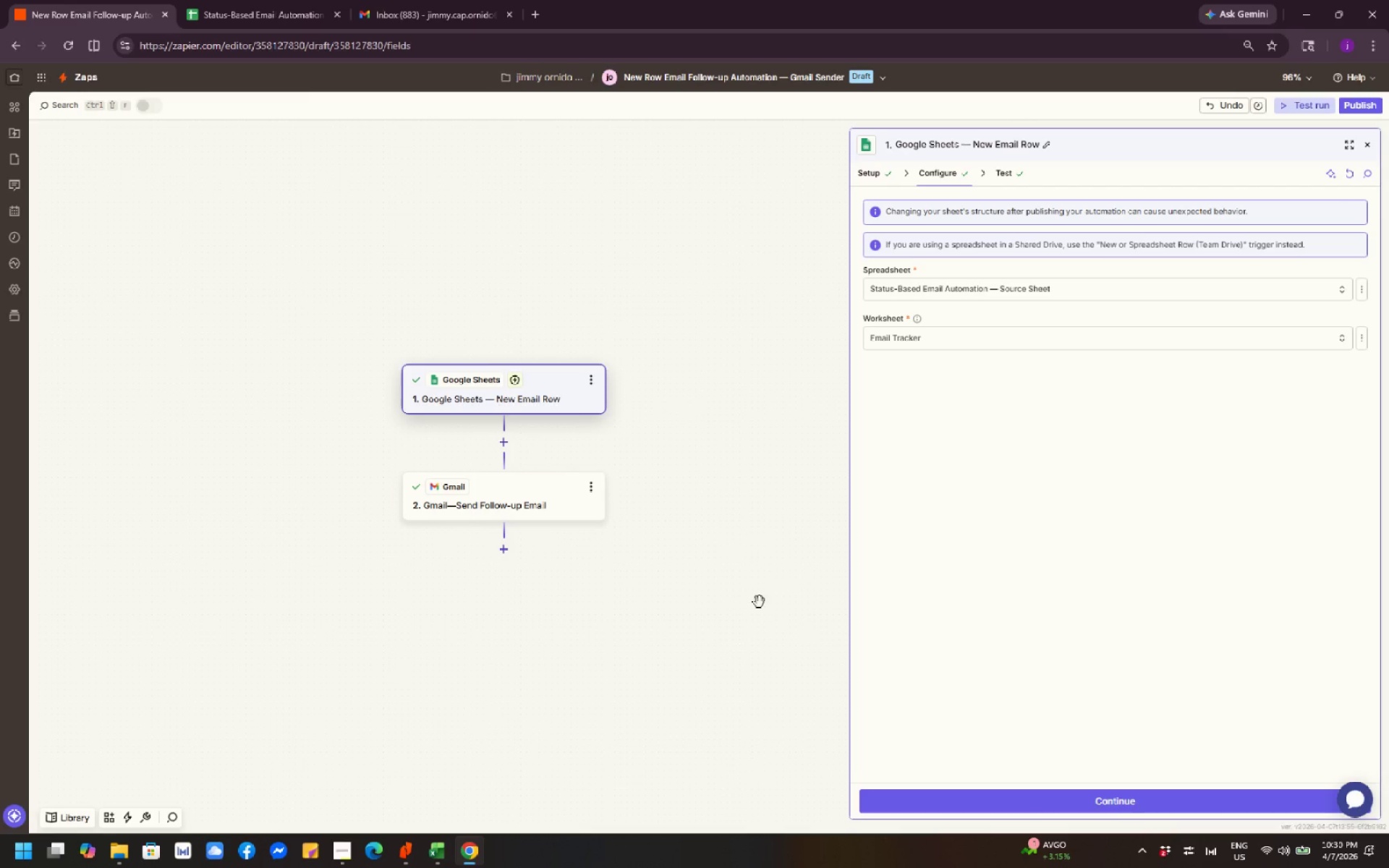 
mouse_move([132, 841])
 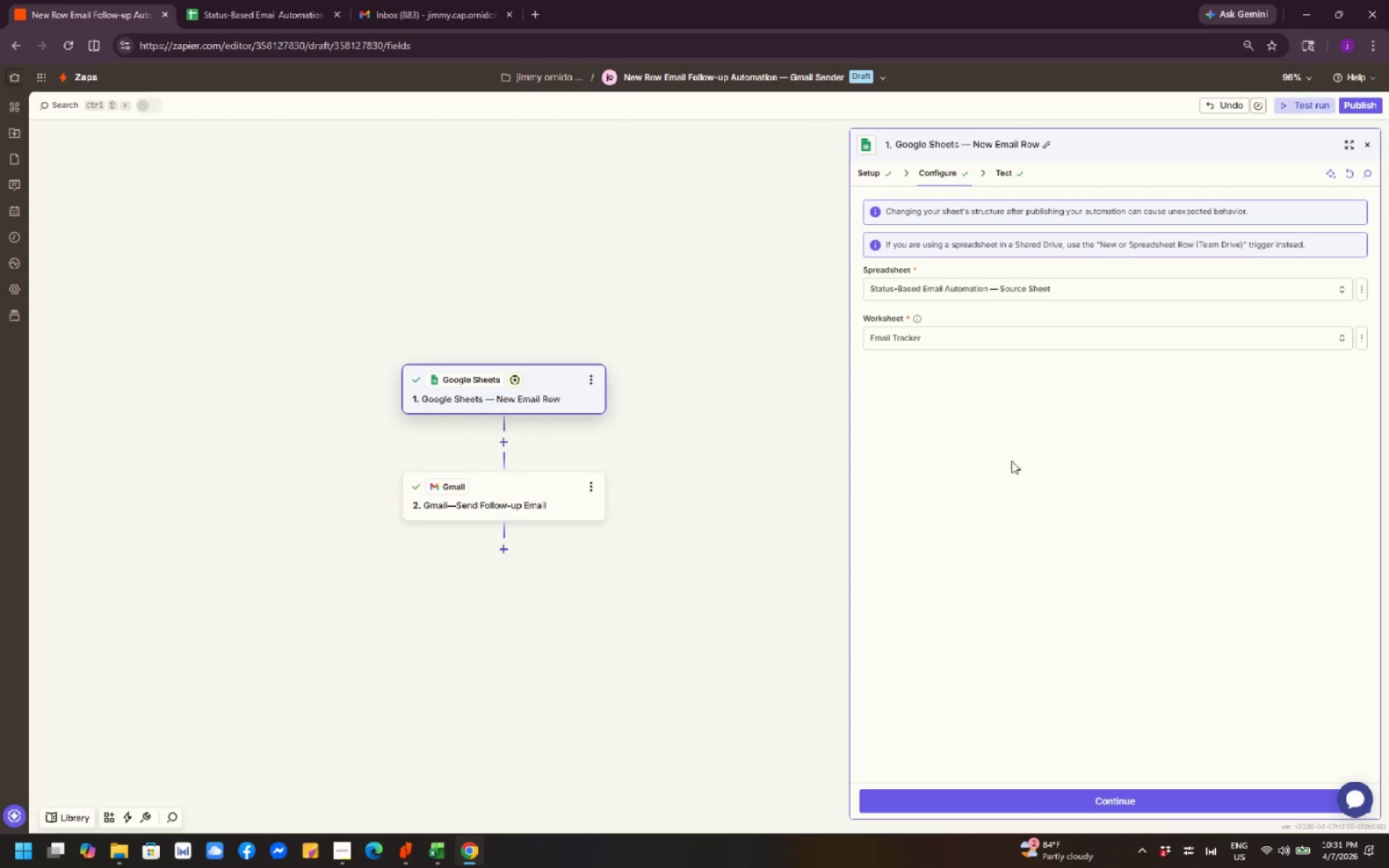 
wait(27.3)
 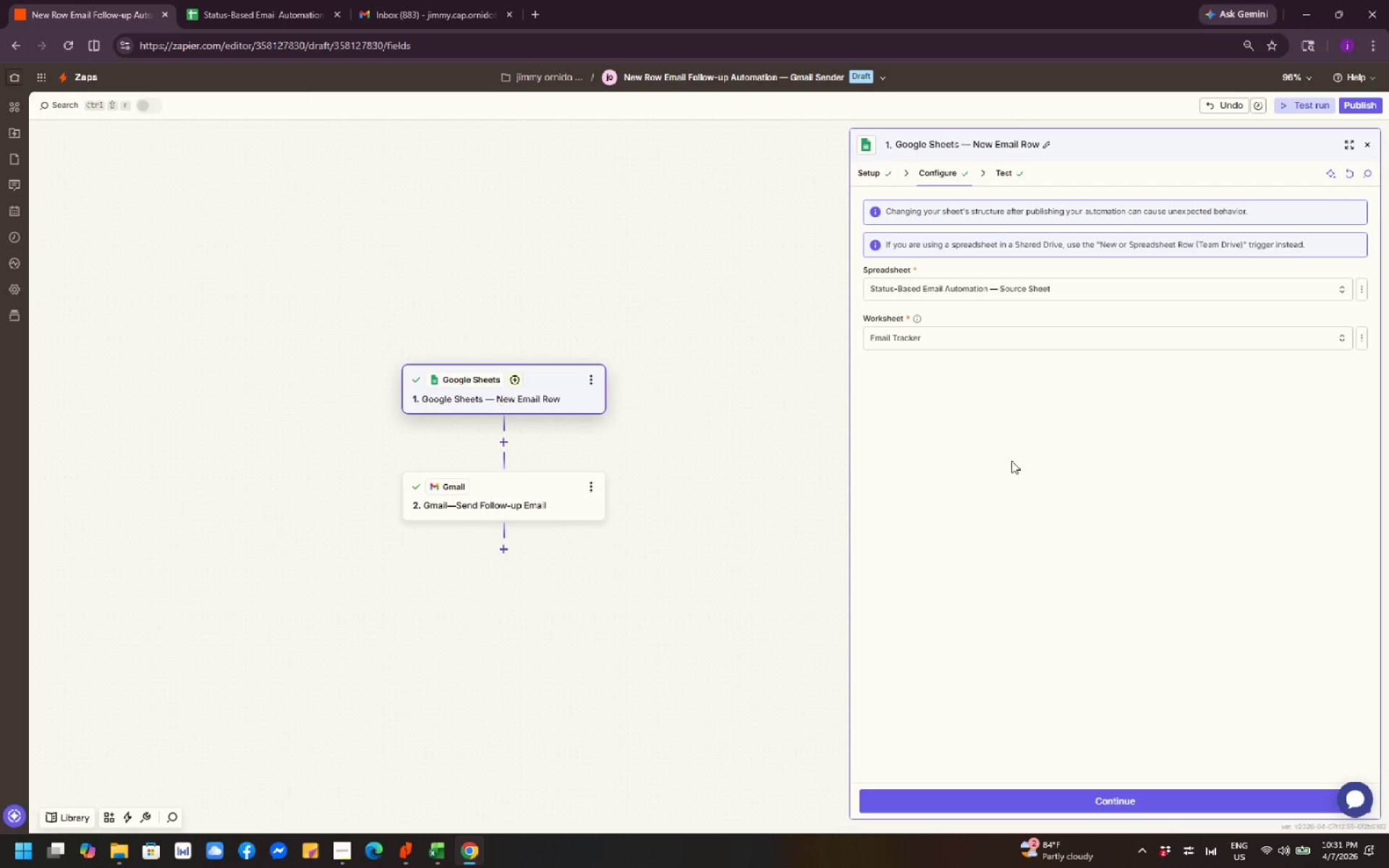 
left_click([1069, 806])
 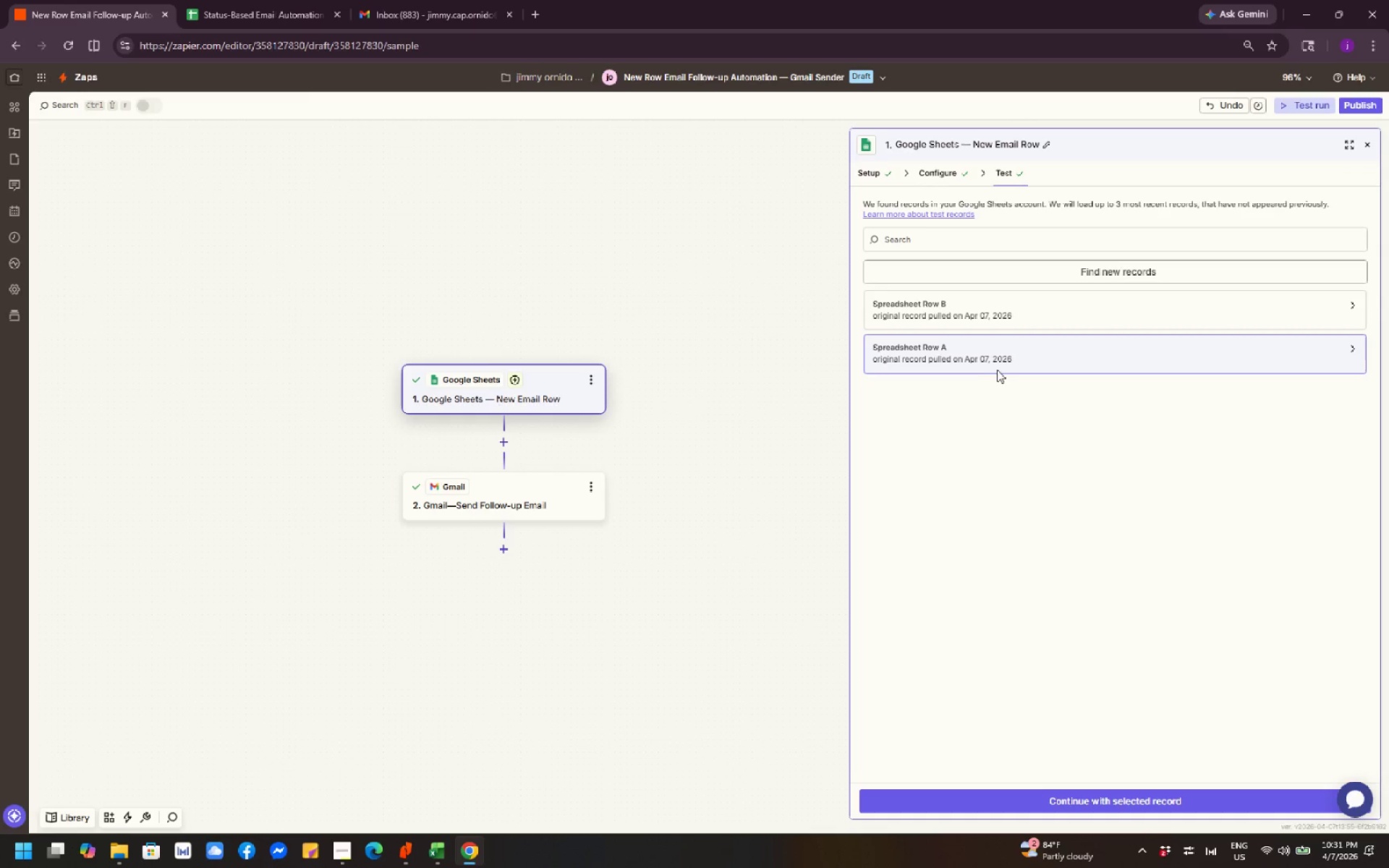 
left_click([1005, 358])
 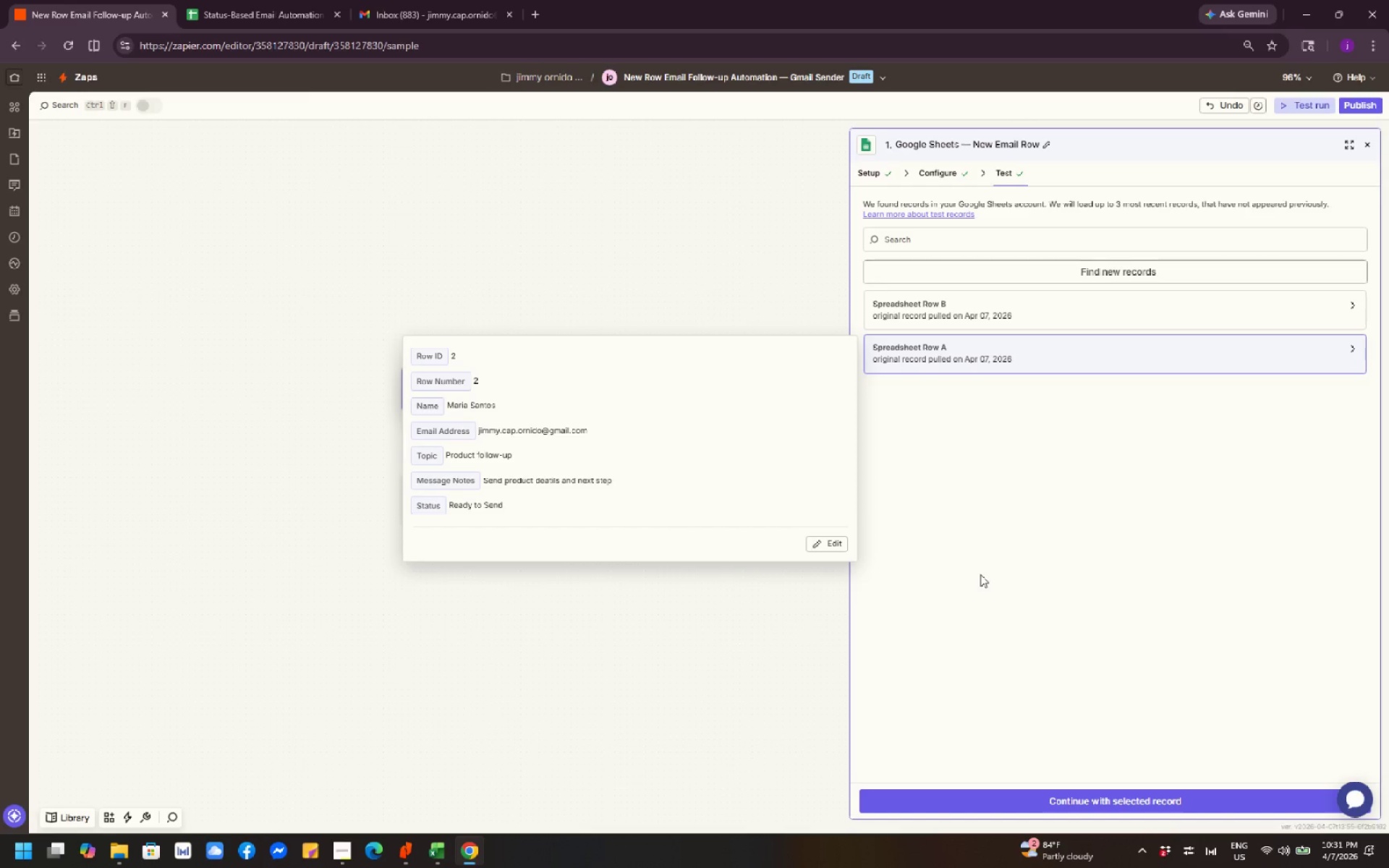 
wait(12.61)
 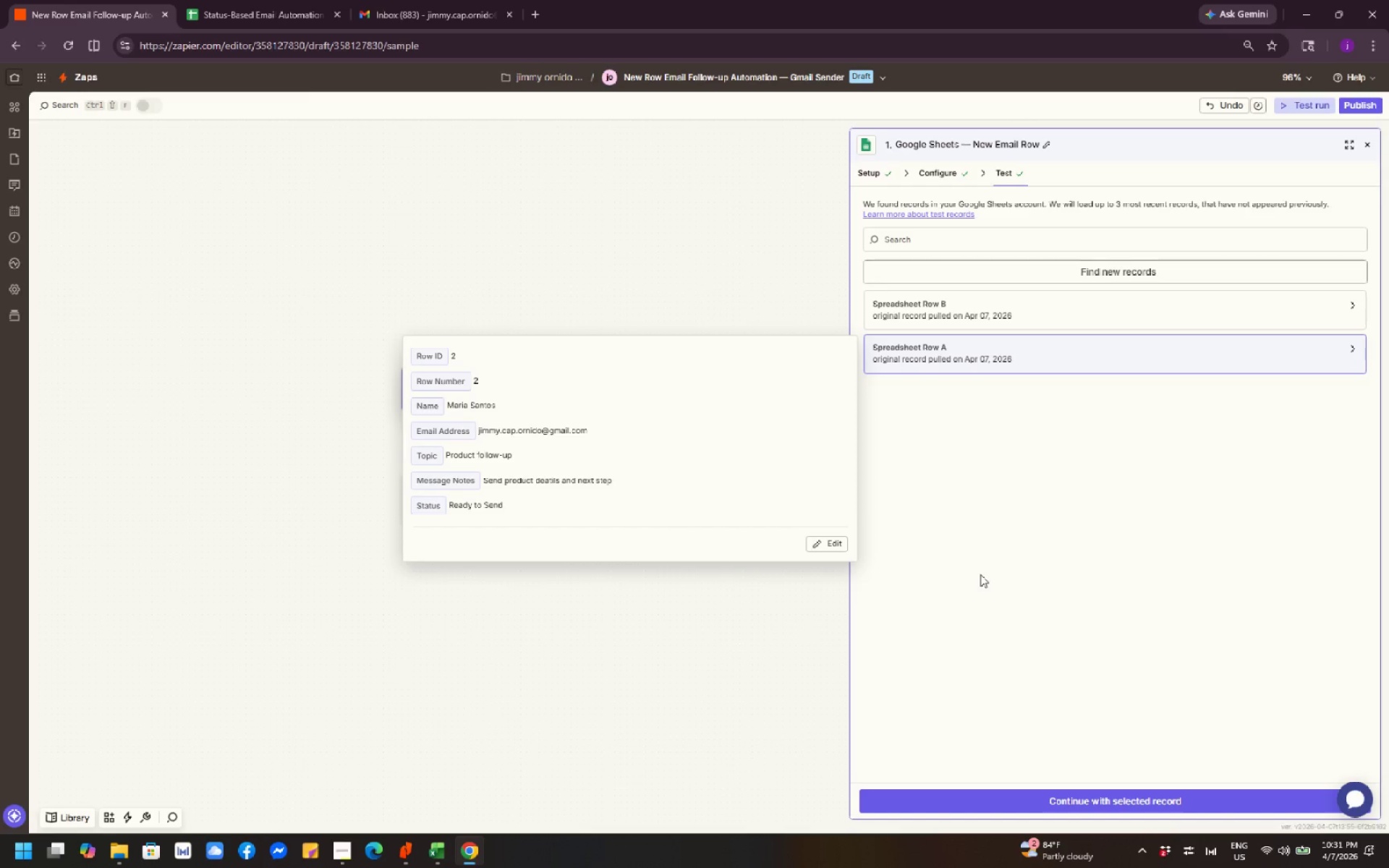 
left_click([1042, 801])
 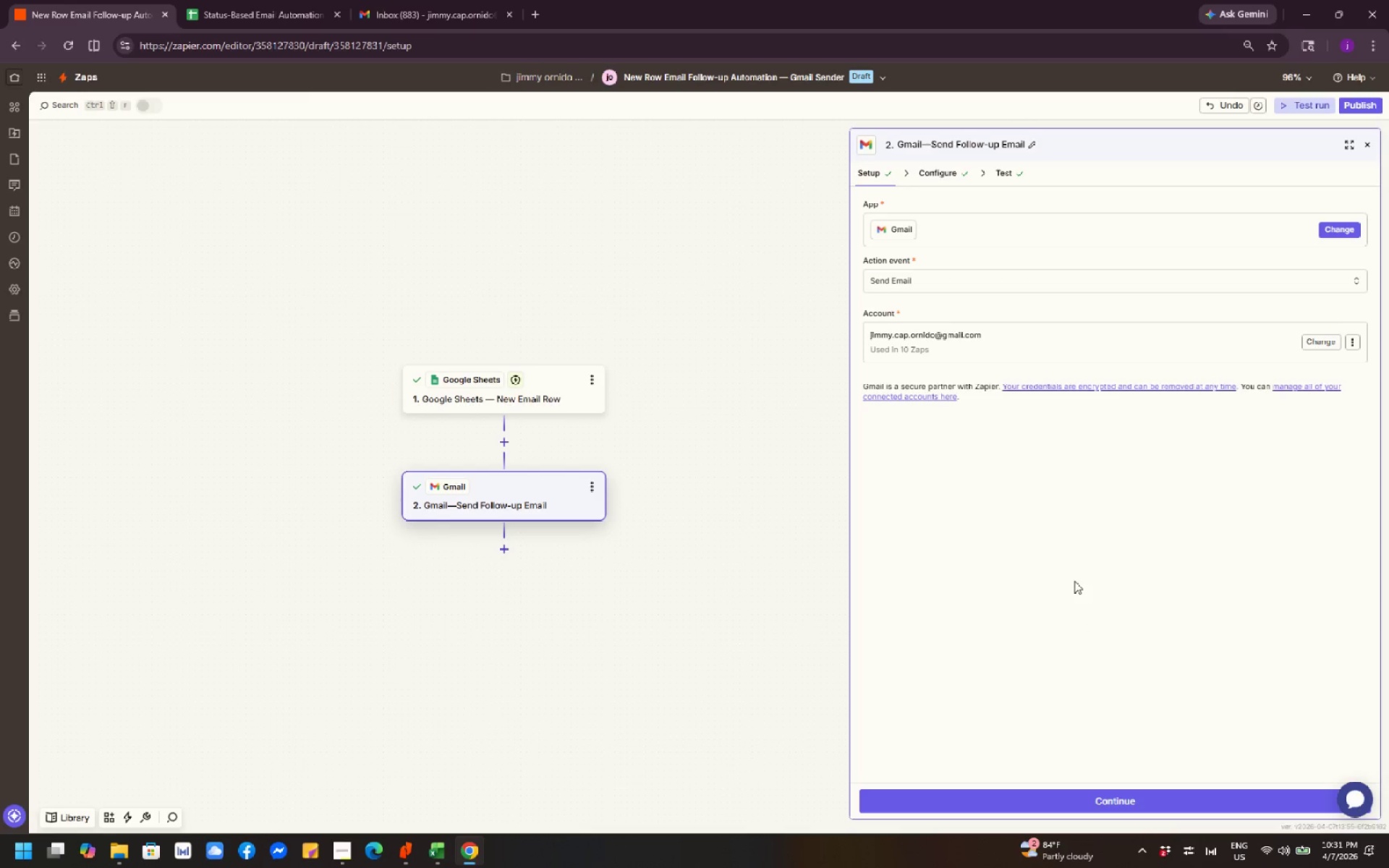 
wait(9.52)
 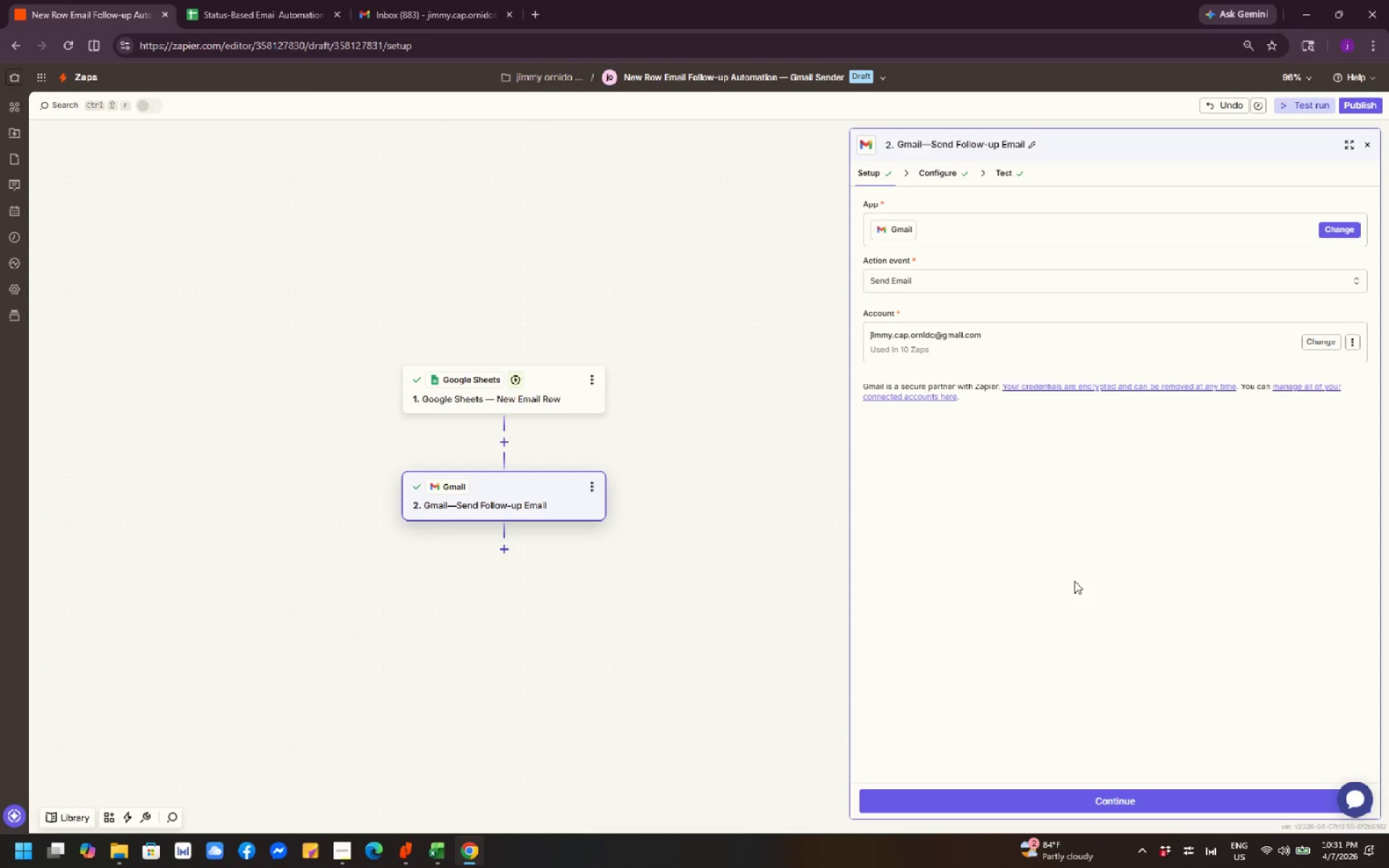 
left_click([987, 810])
 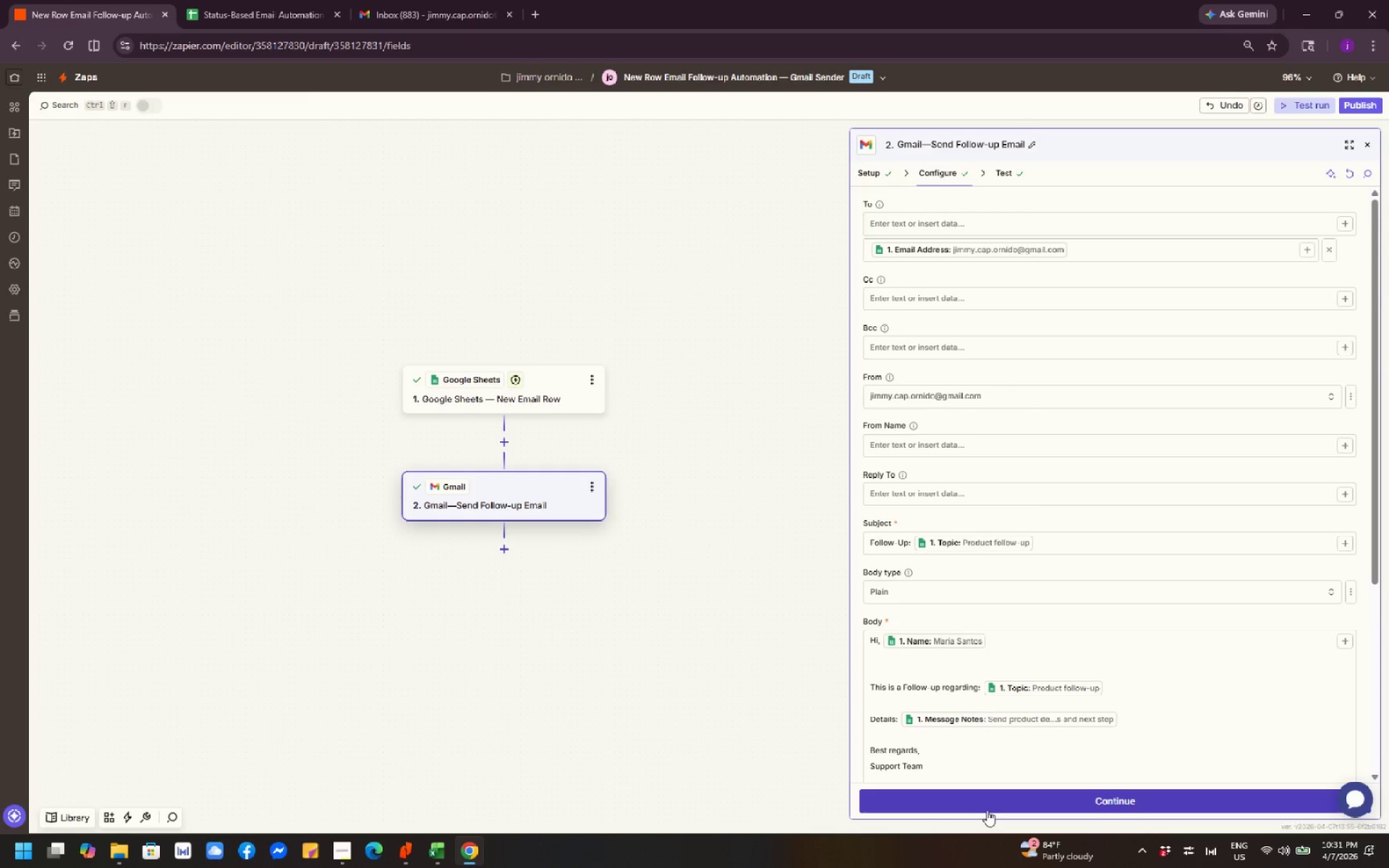 
left_click([987, 810])
 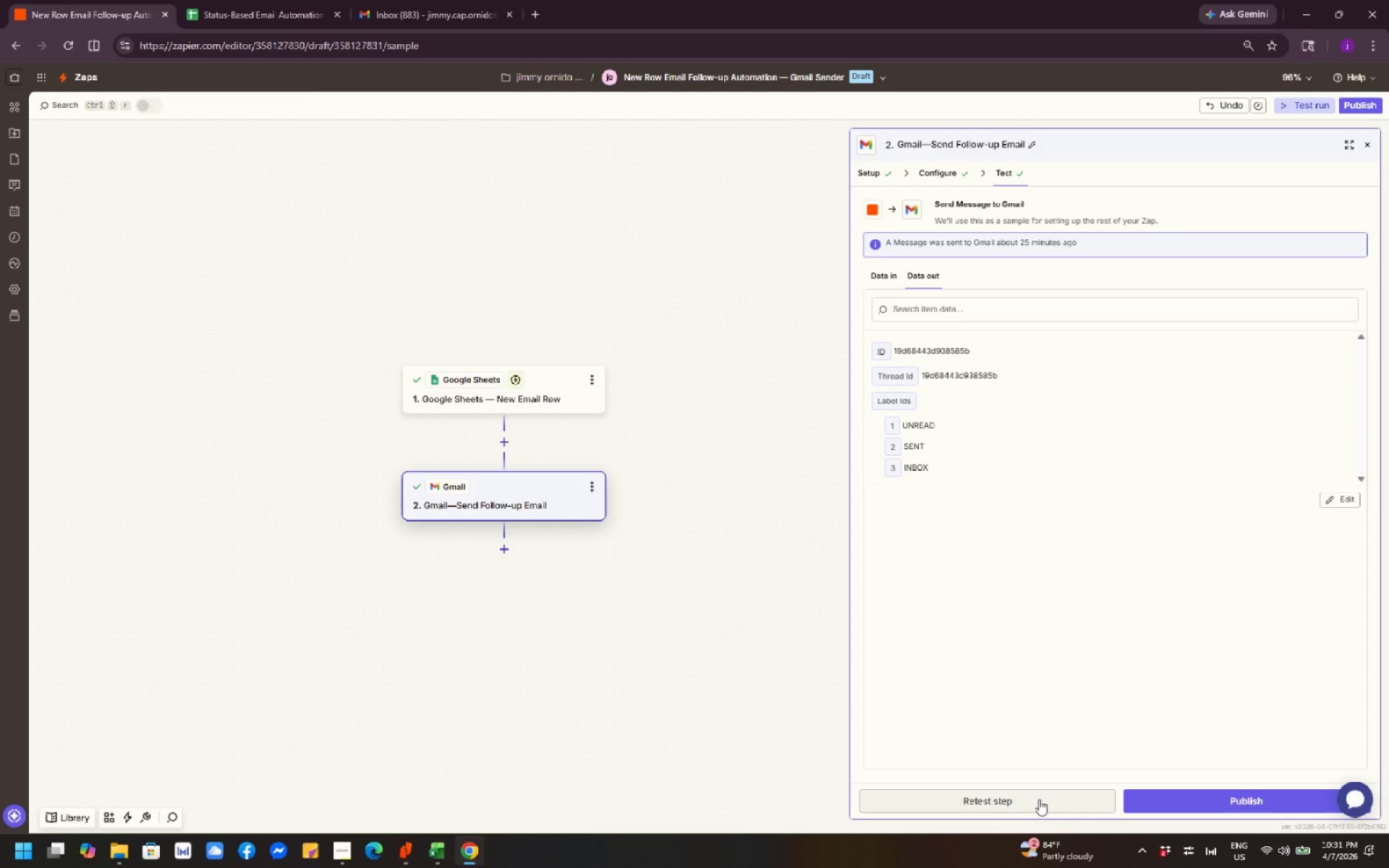 
left_click([1039, 799])
 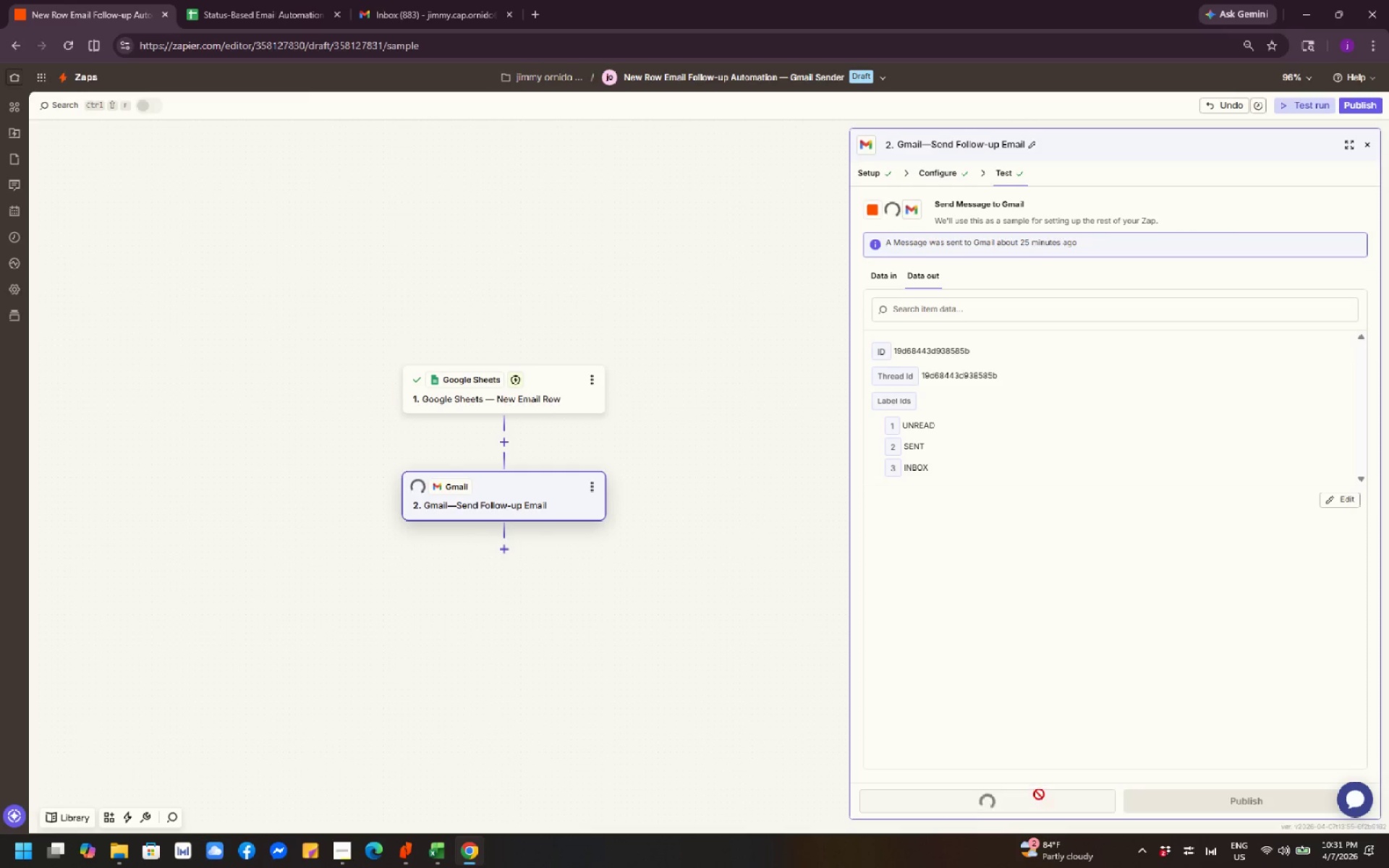 
mouse_move([1030, 756])
 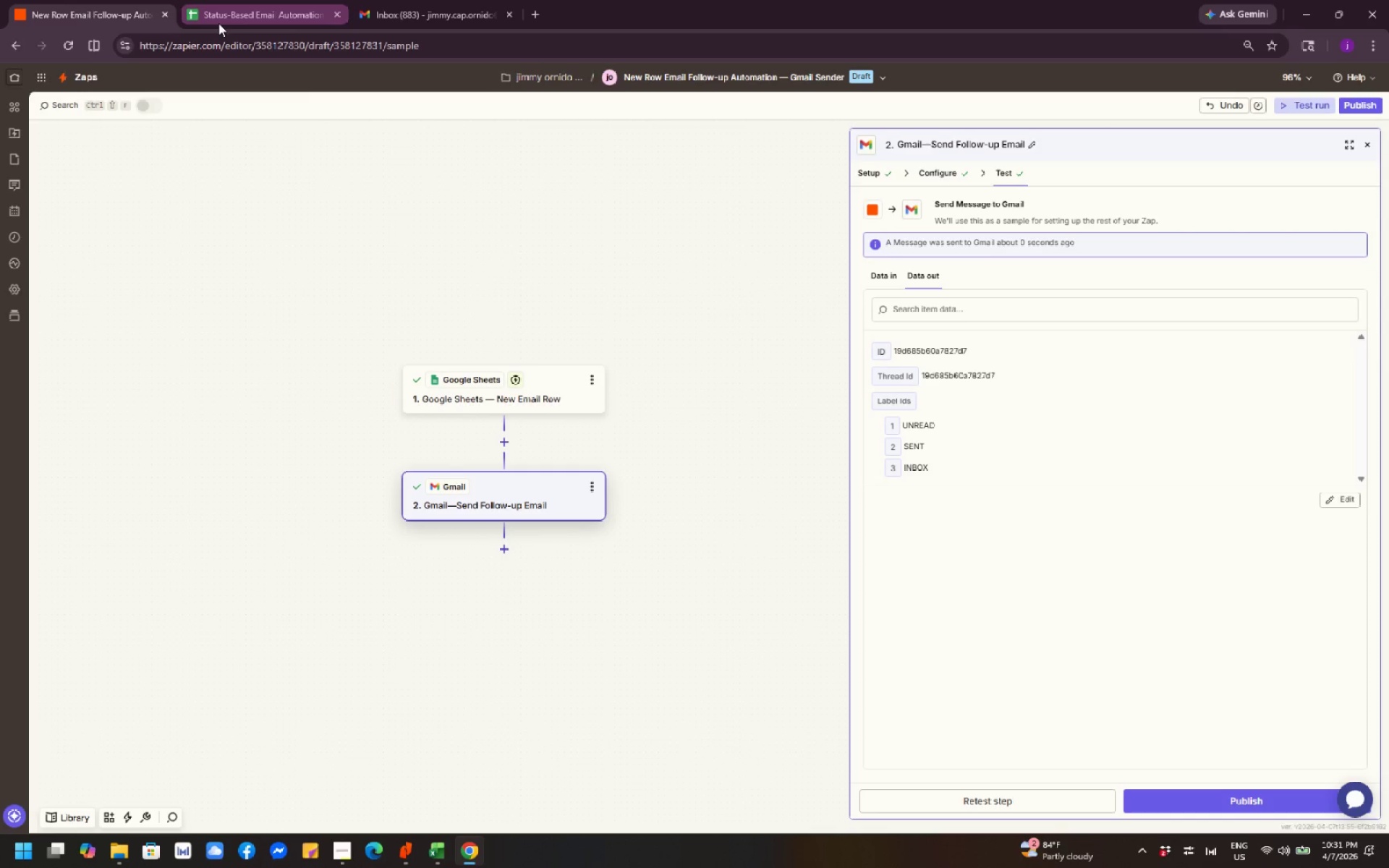 
left_click([415, 12])
 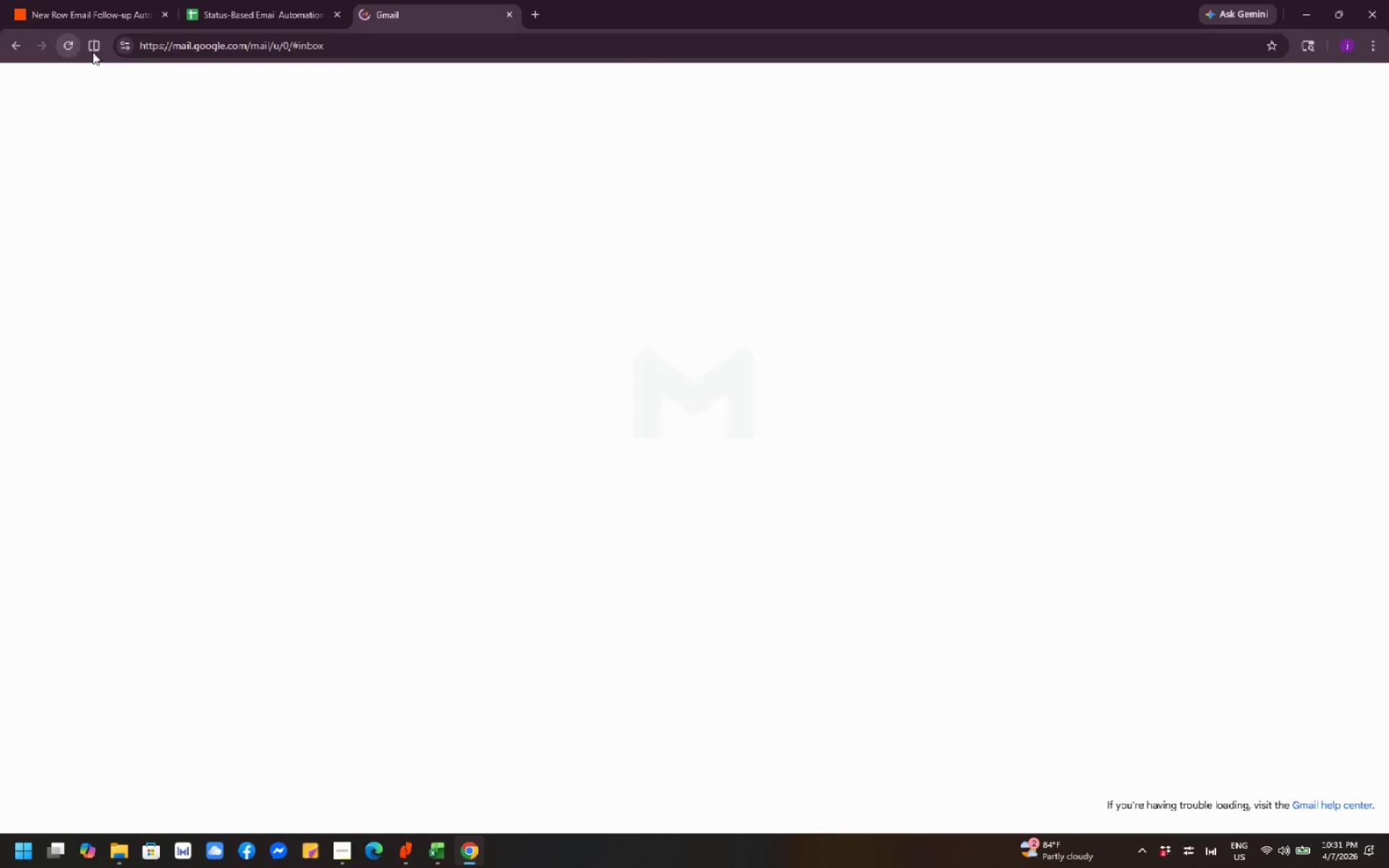 
wait(8.03)
 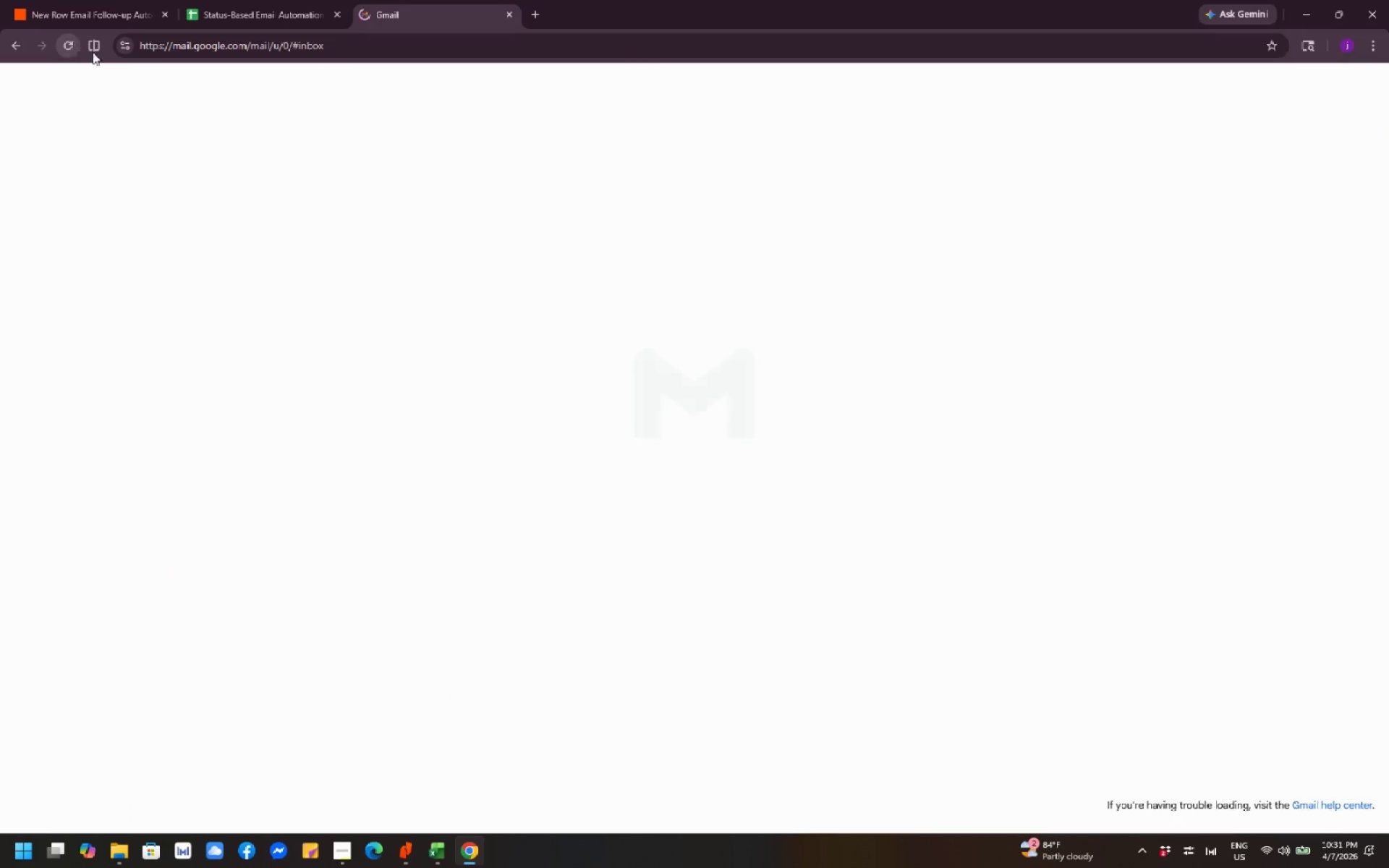 
left_click([302, 212])
 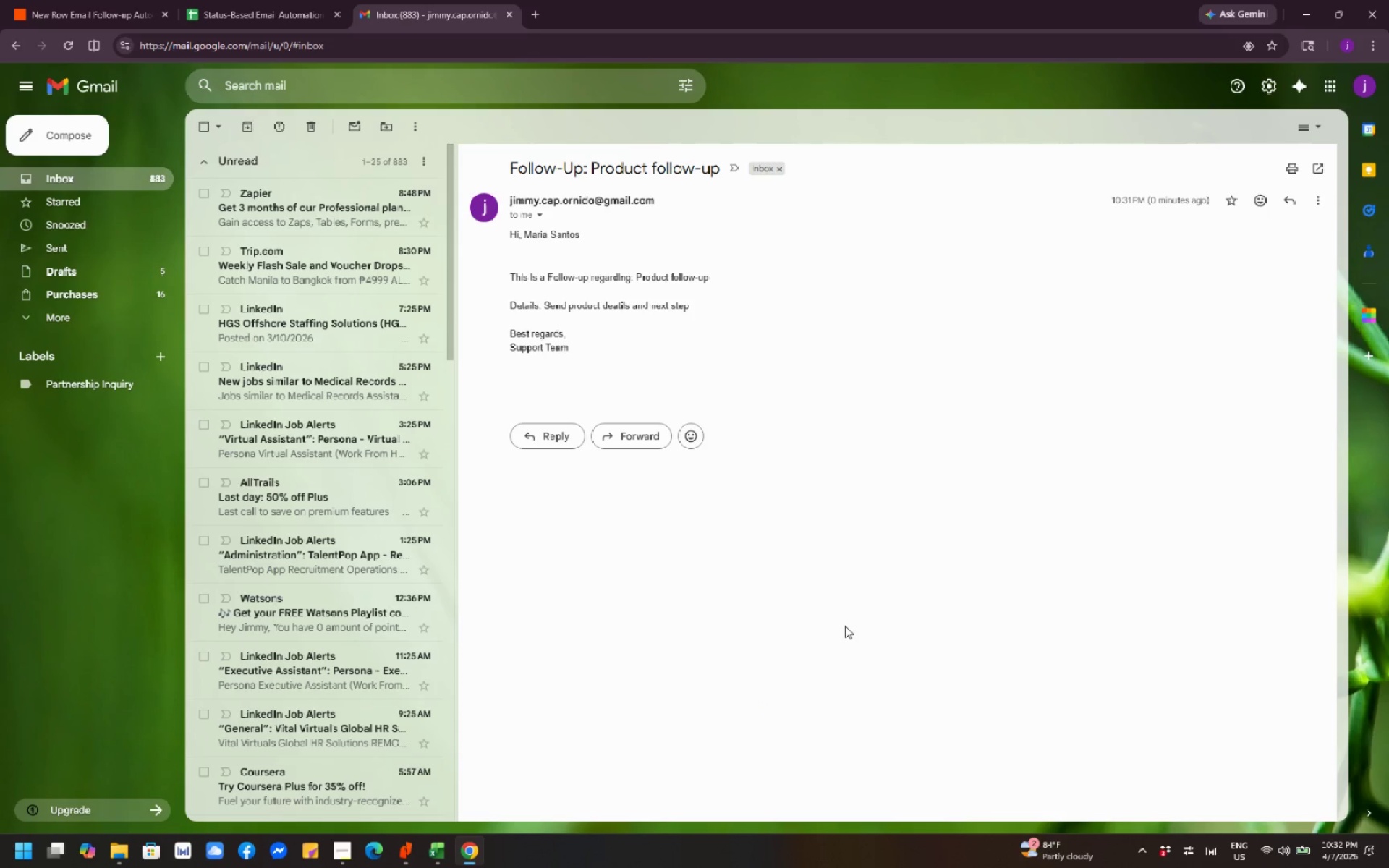 
wait(23.95)
 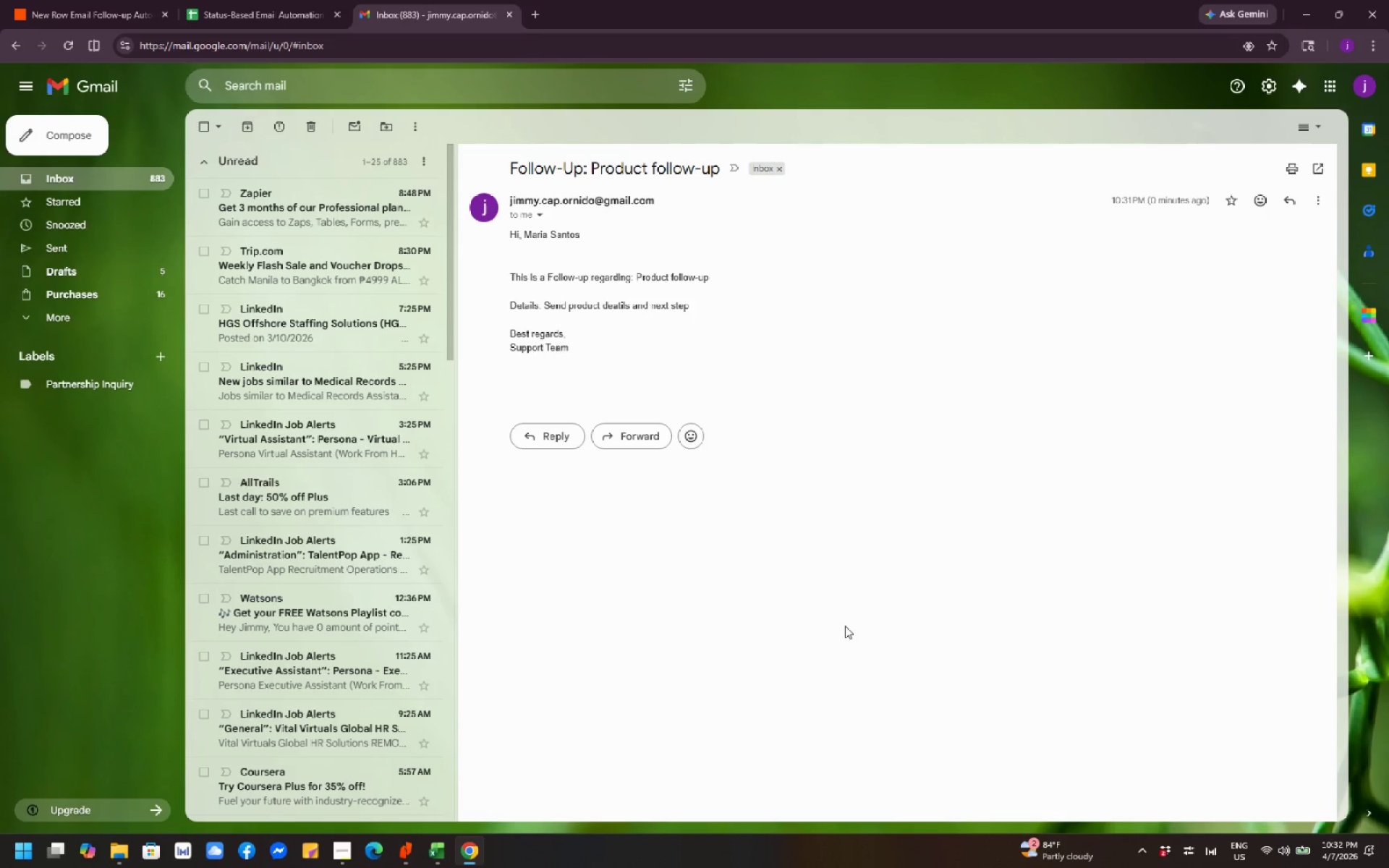 
left_click([263, 14])
 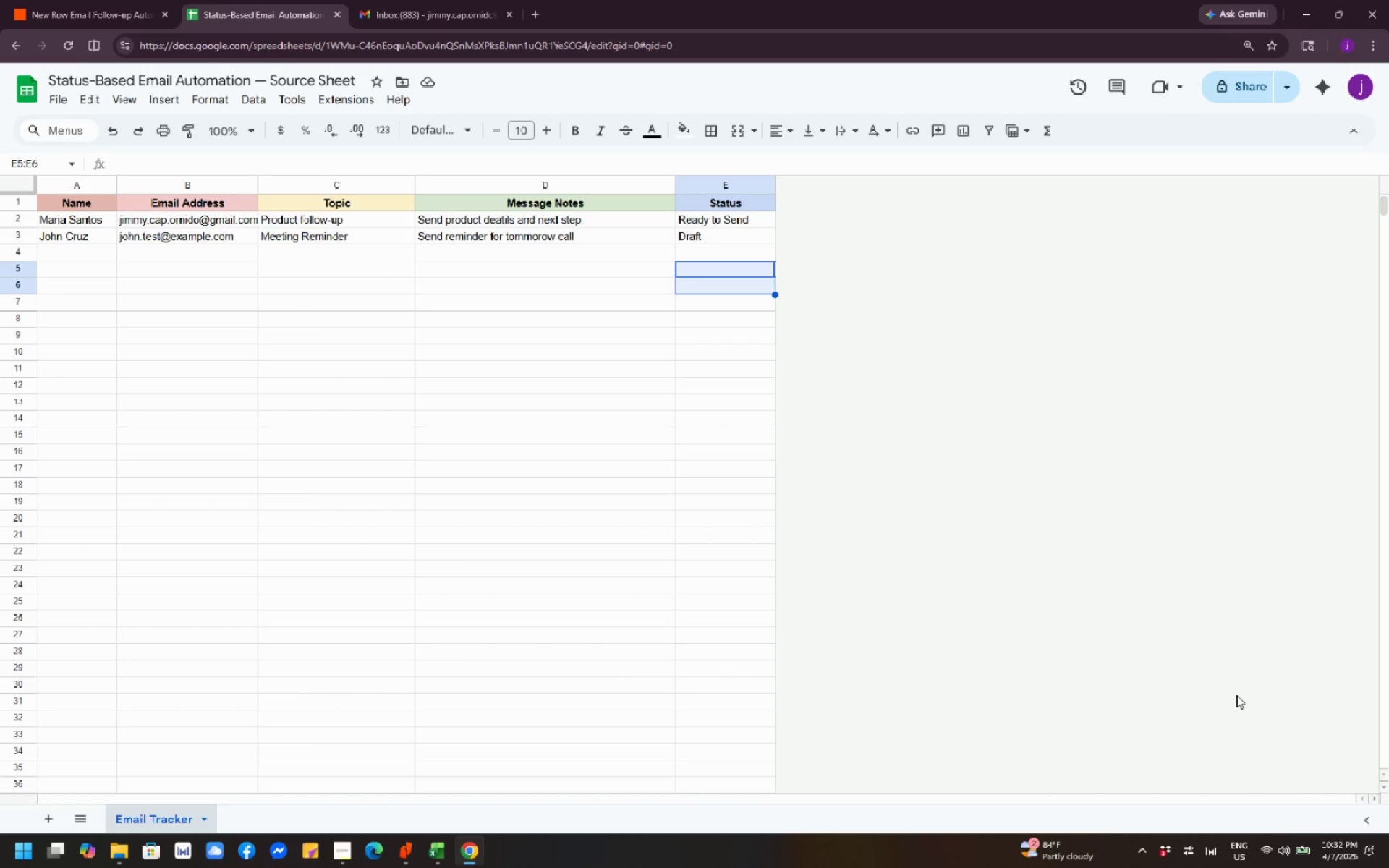 
wait(24.88)
 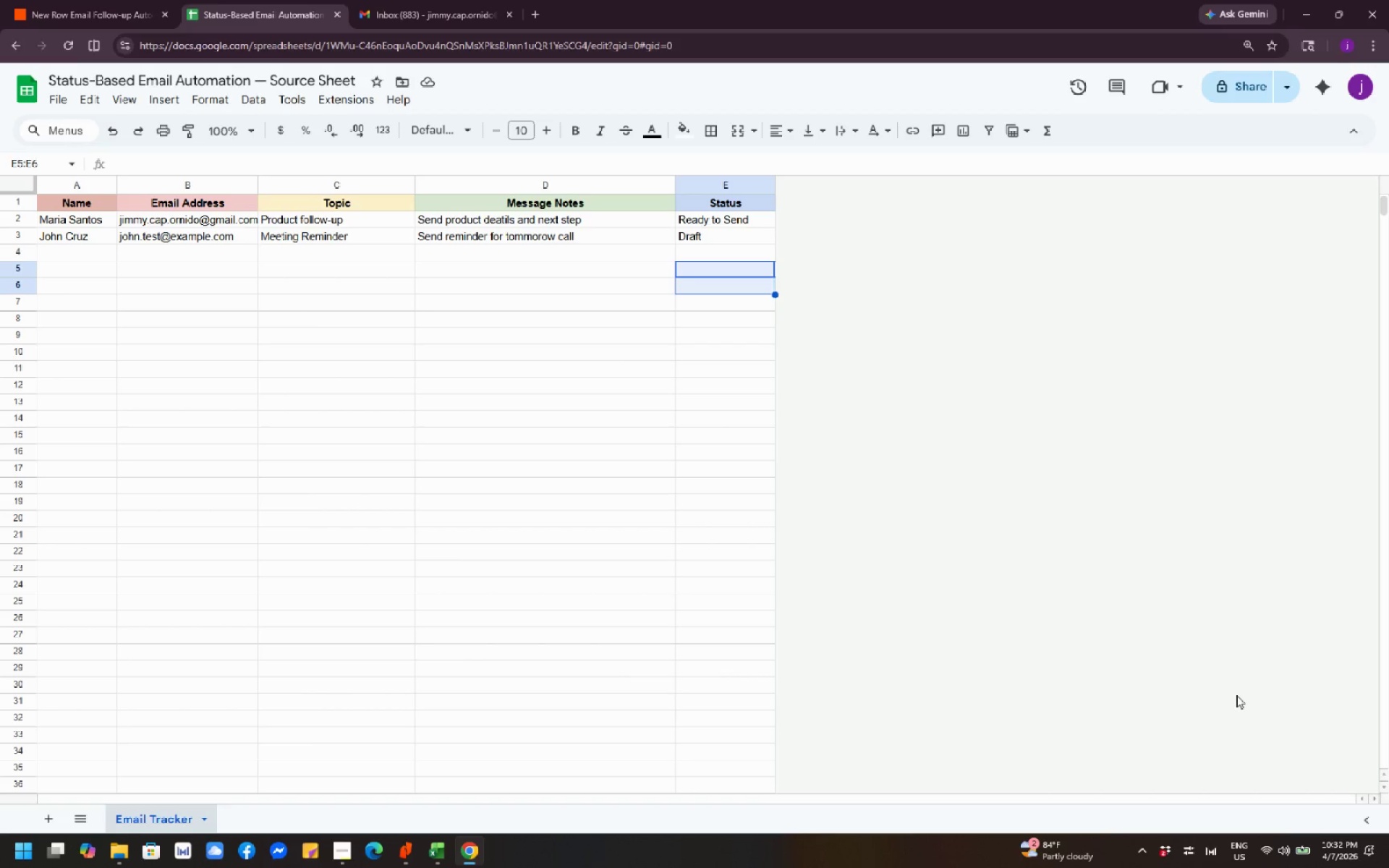 
left_click([123, 852])
 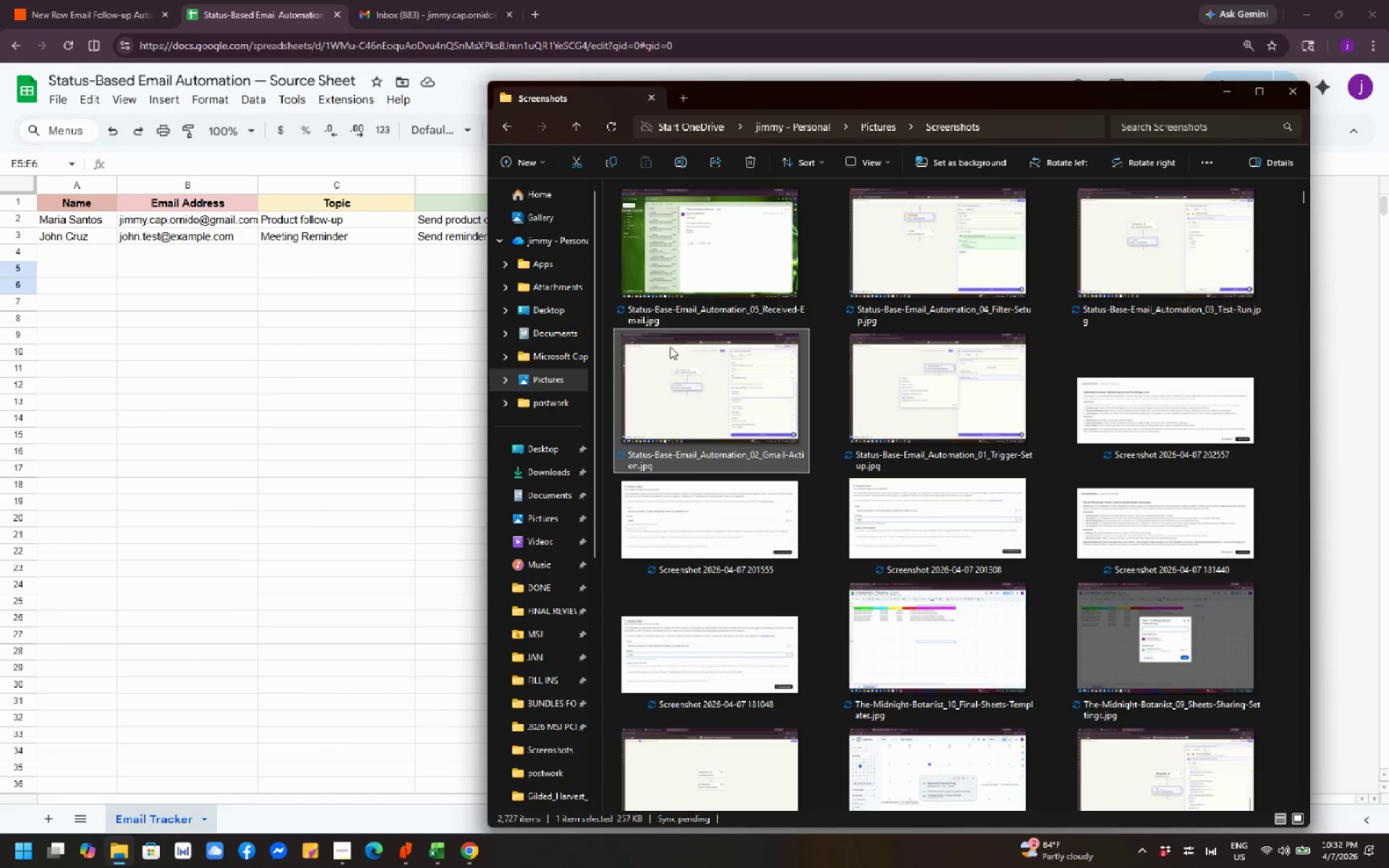 
left_click([719, 283])
 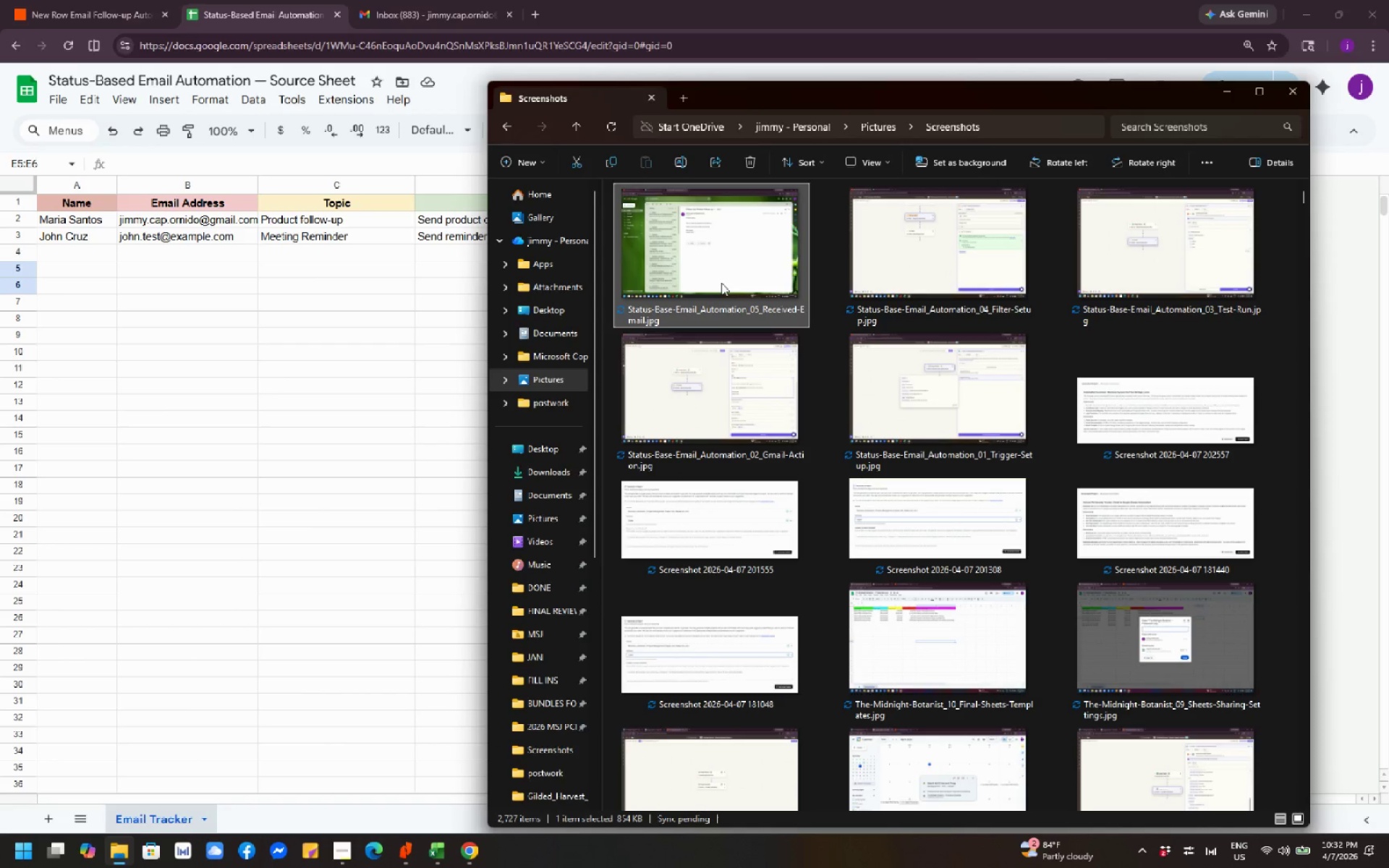 
right_click([721, 283])
 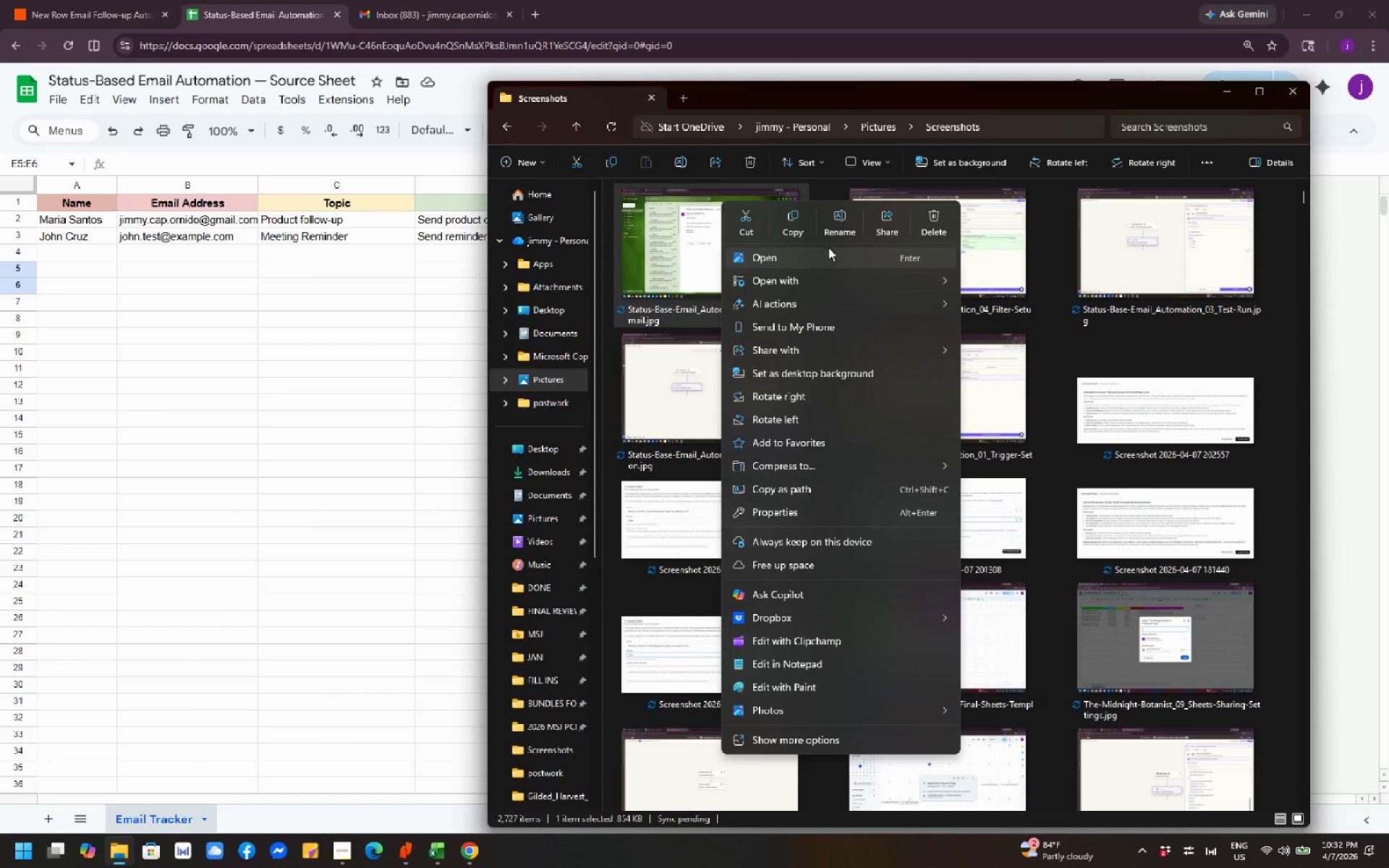 
left_click([844, 226])
 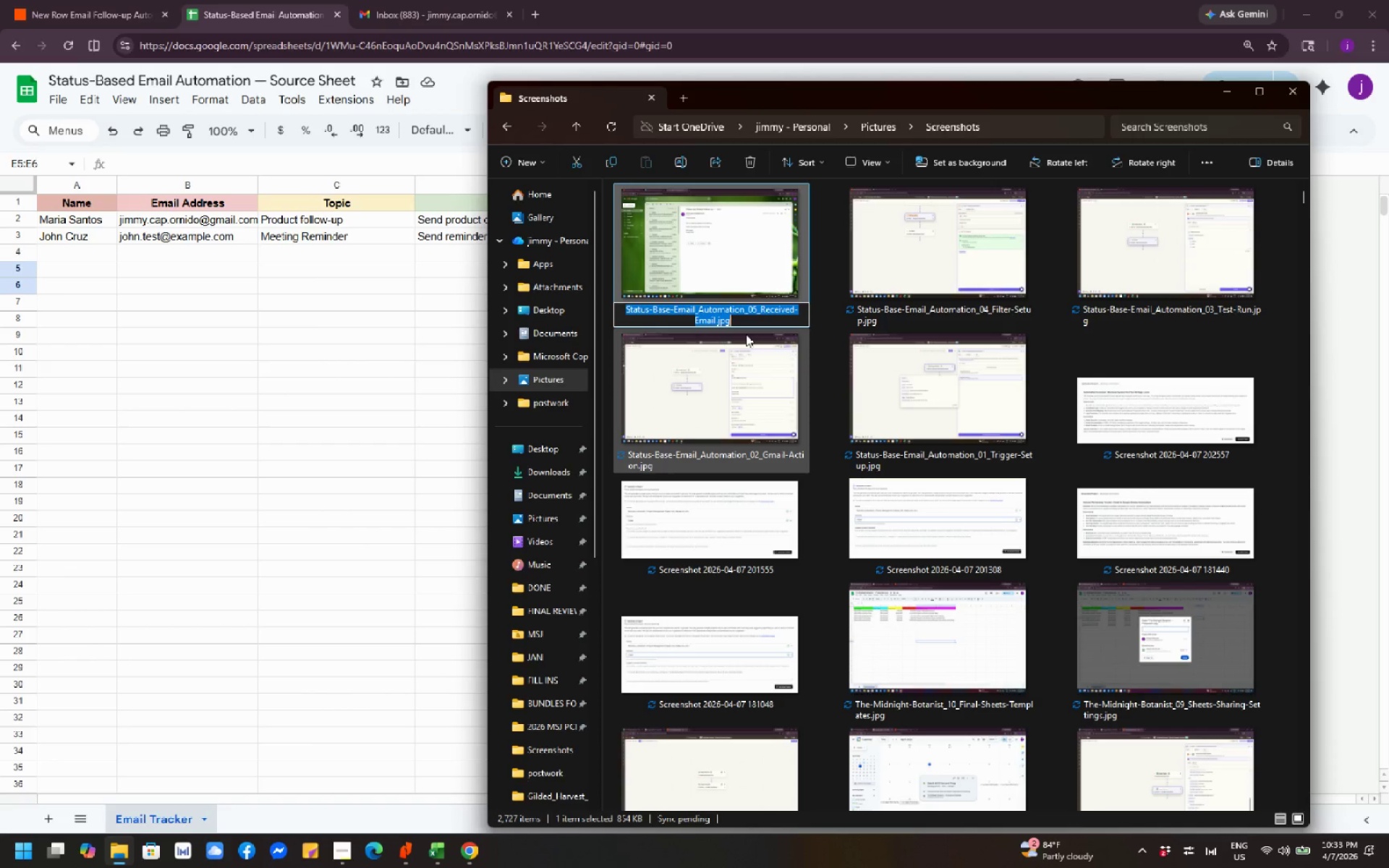 
wait(10.66)
 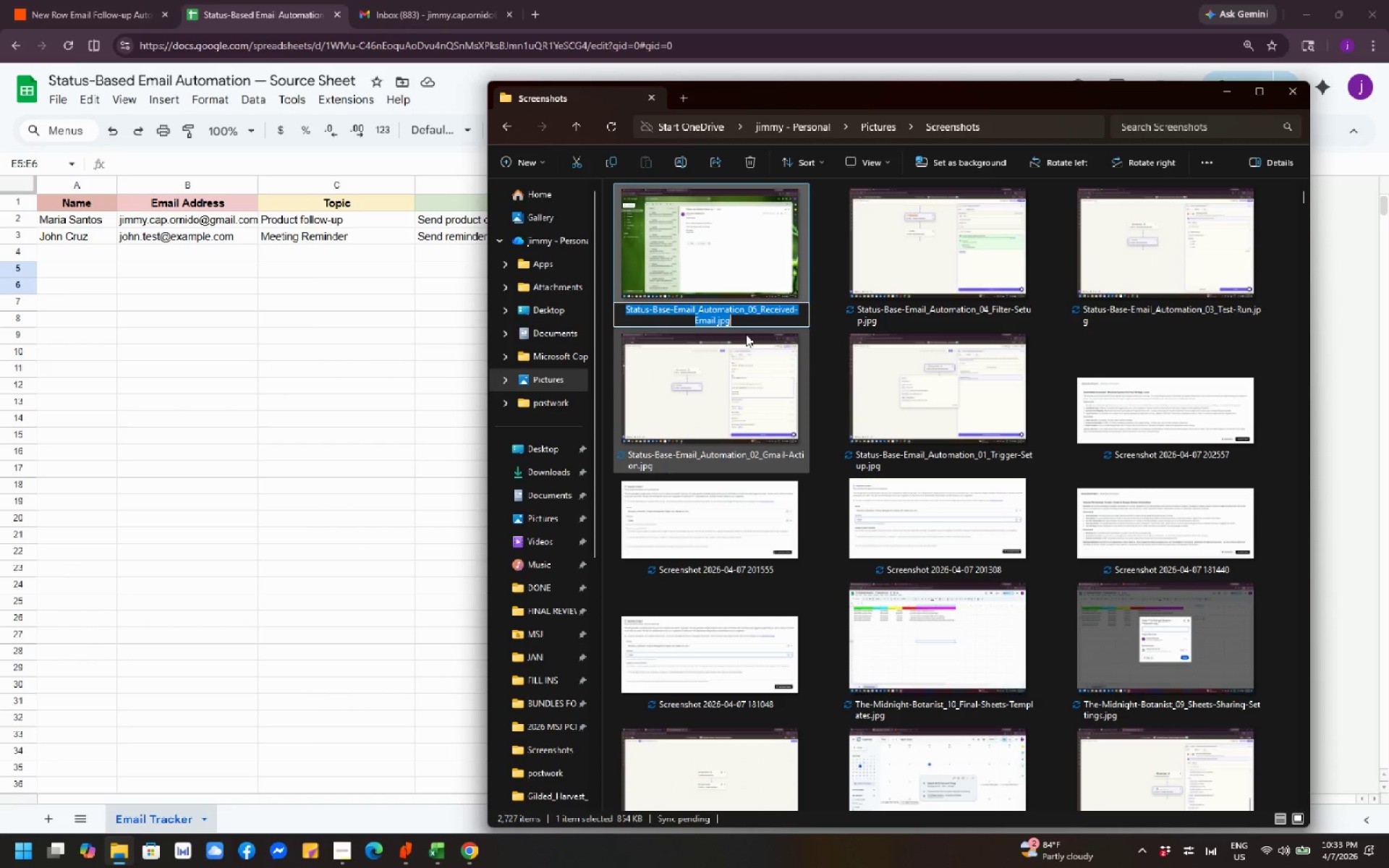 
left_click([1223, 95])
 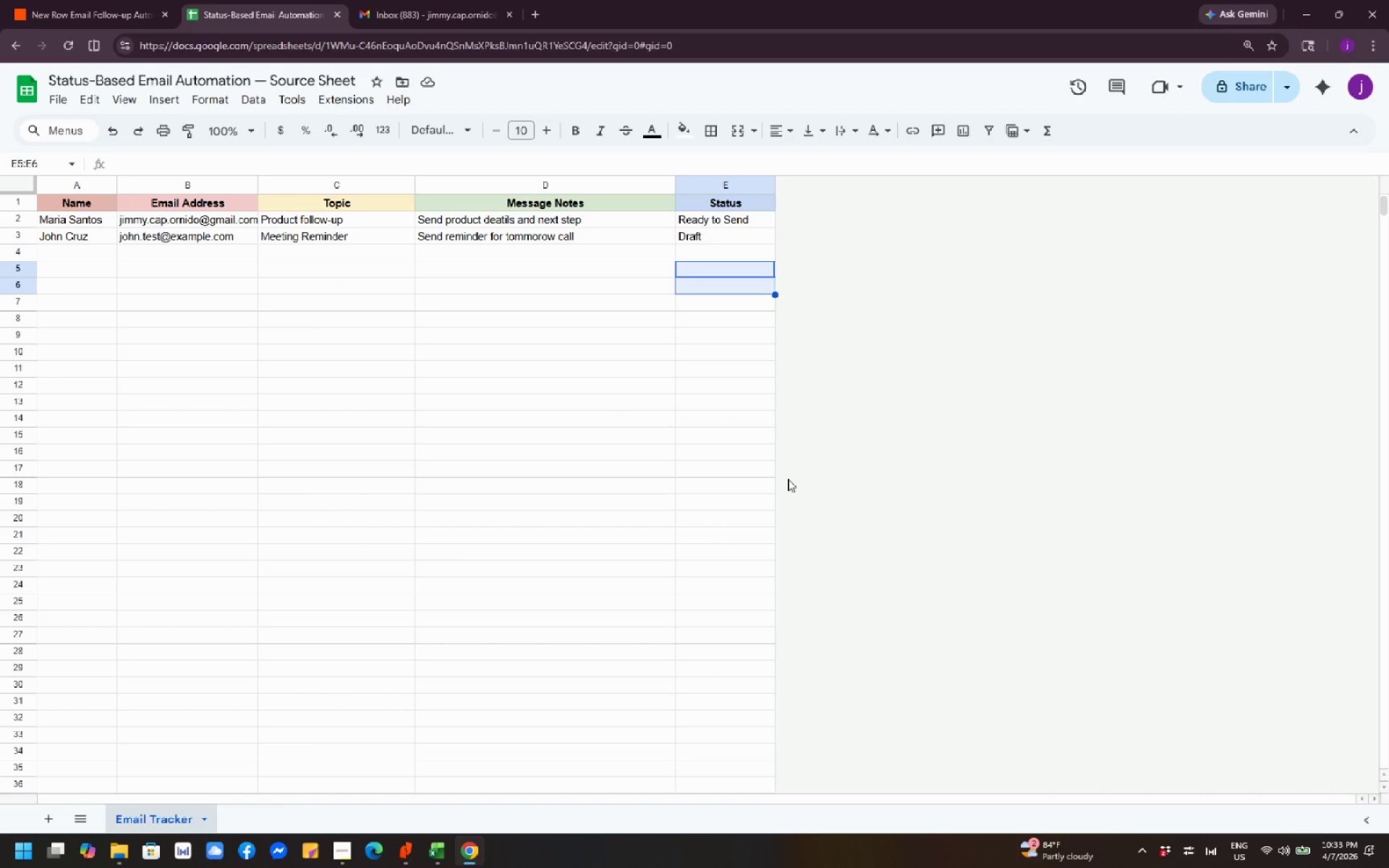 
wait(24.39)
 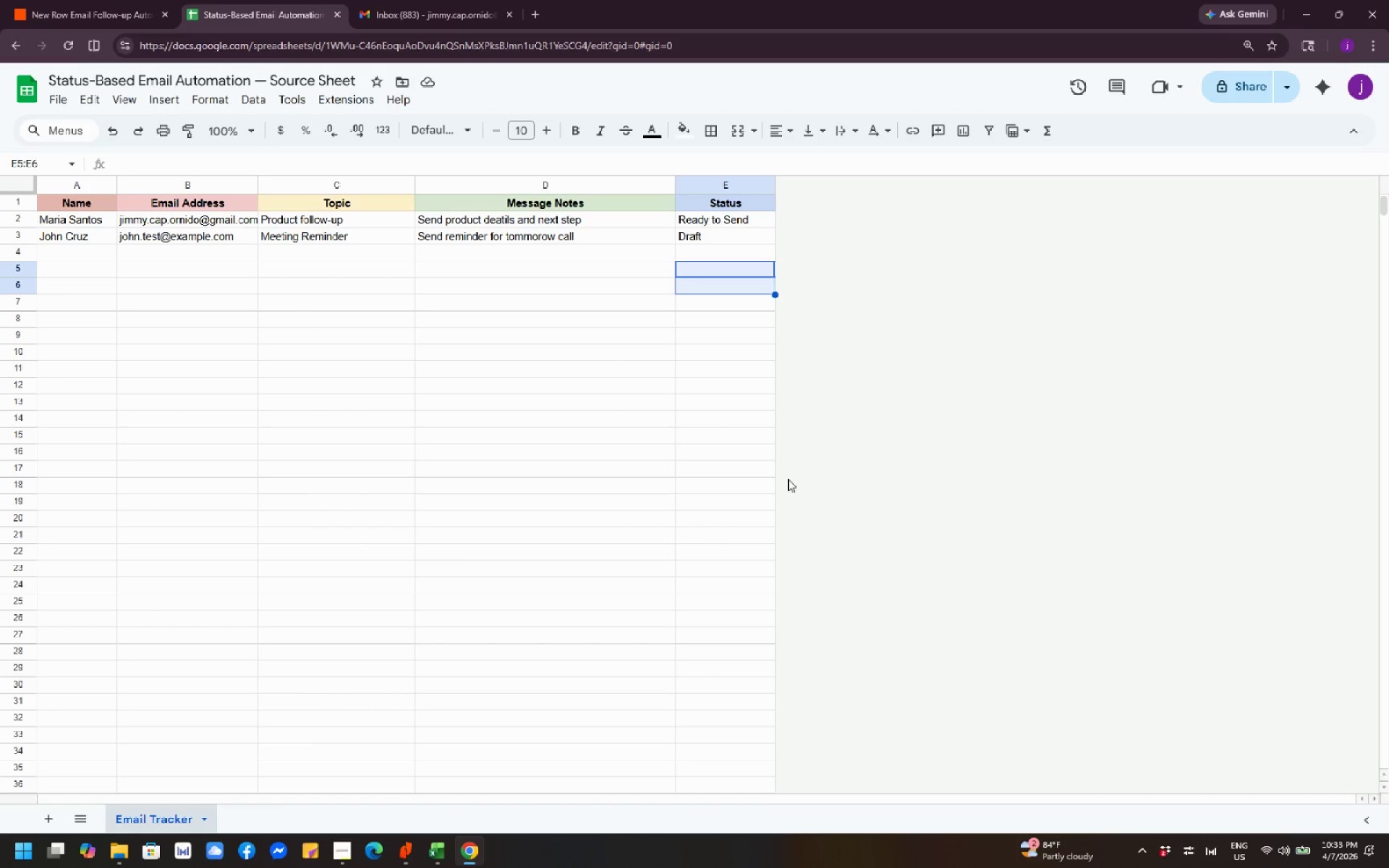 
left_click([116, 853])
 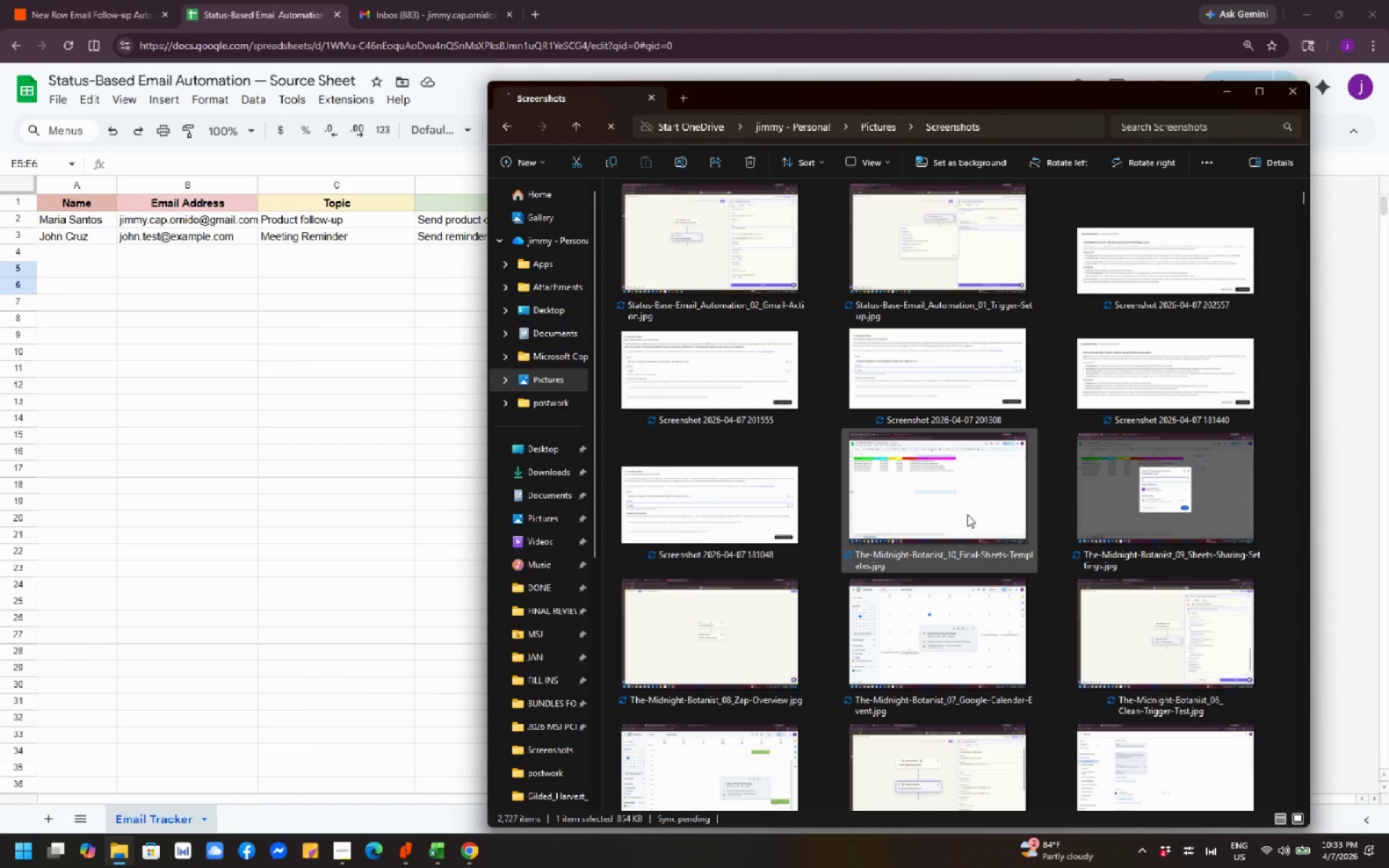 
mouse_move([912, 509])
 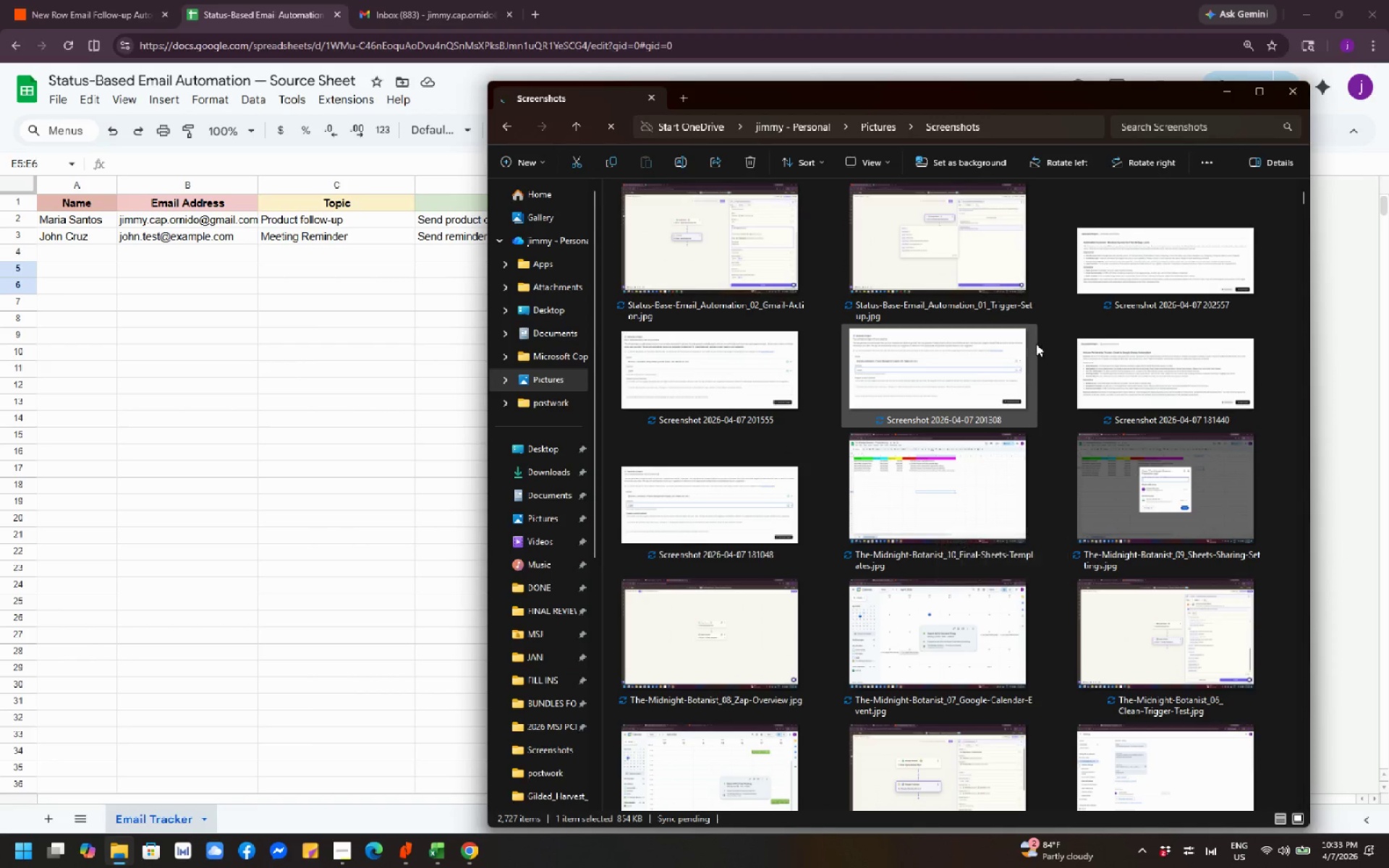 
scroll: coordinate [1037, 339], scroll_direction: up, amount: 3.0
 